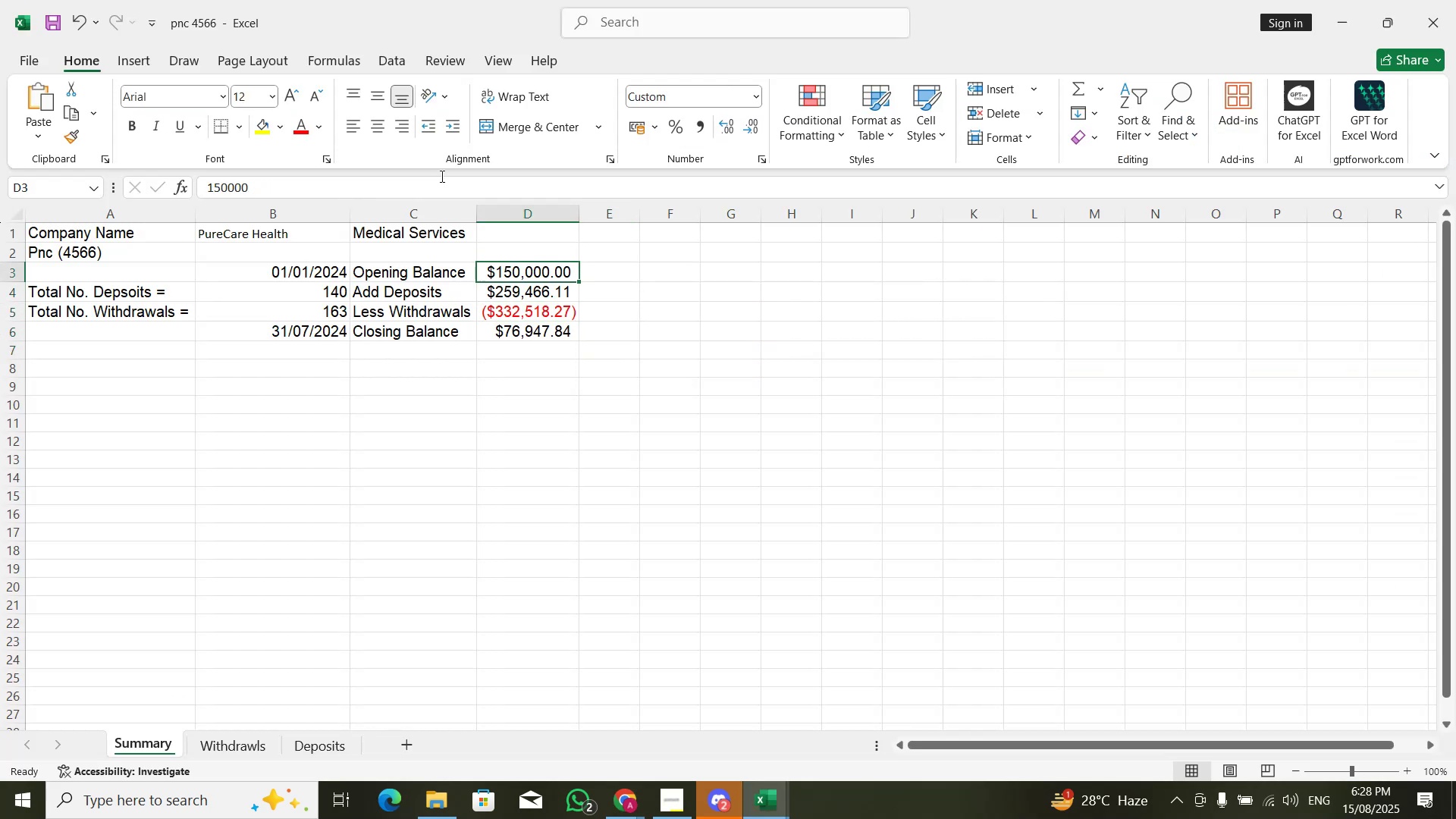 
hold_key(key=AltLeft, duration=0.38)
 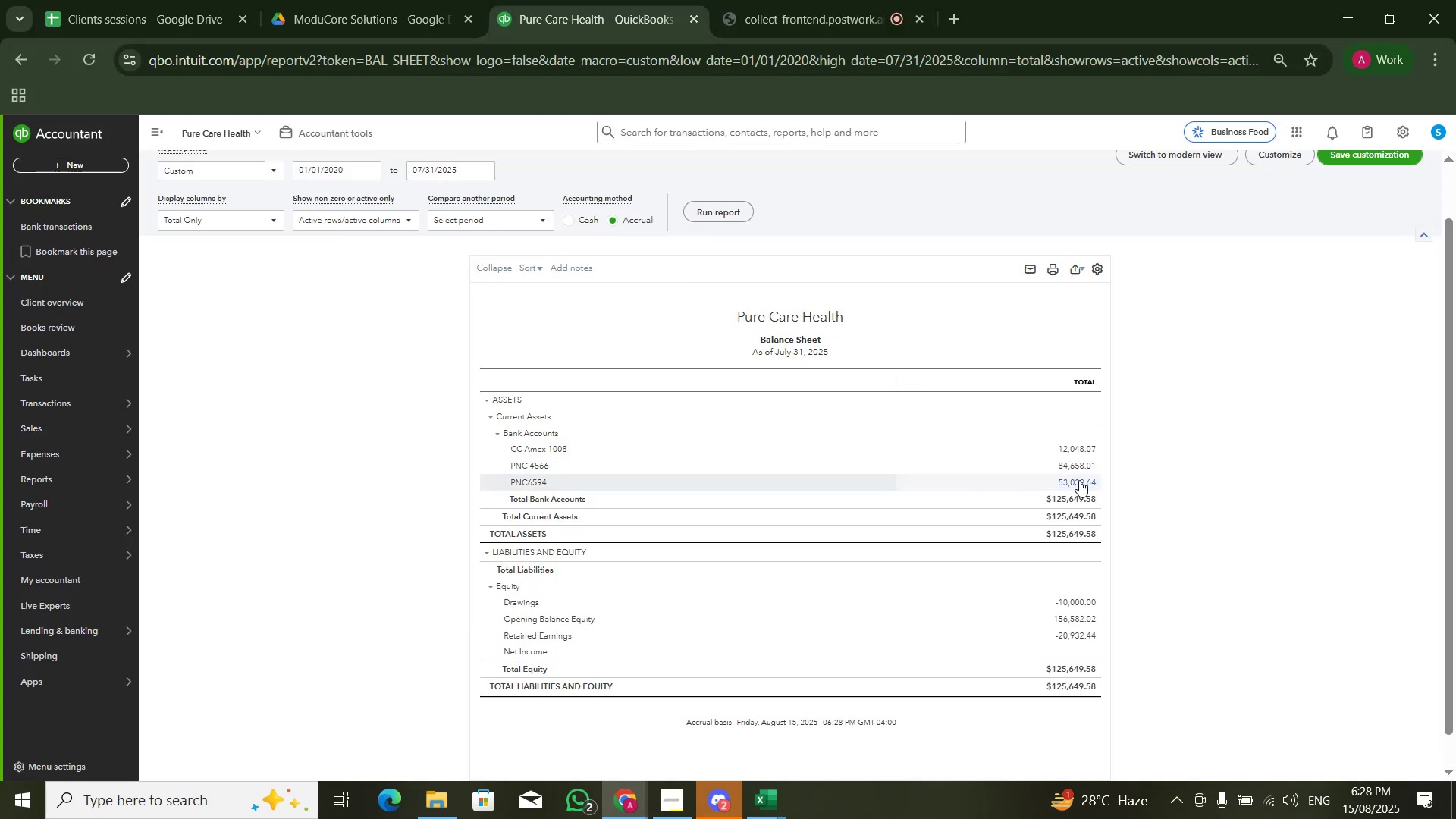 
hold_key(key=AltLeft, duration=0.38)
 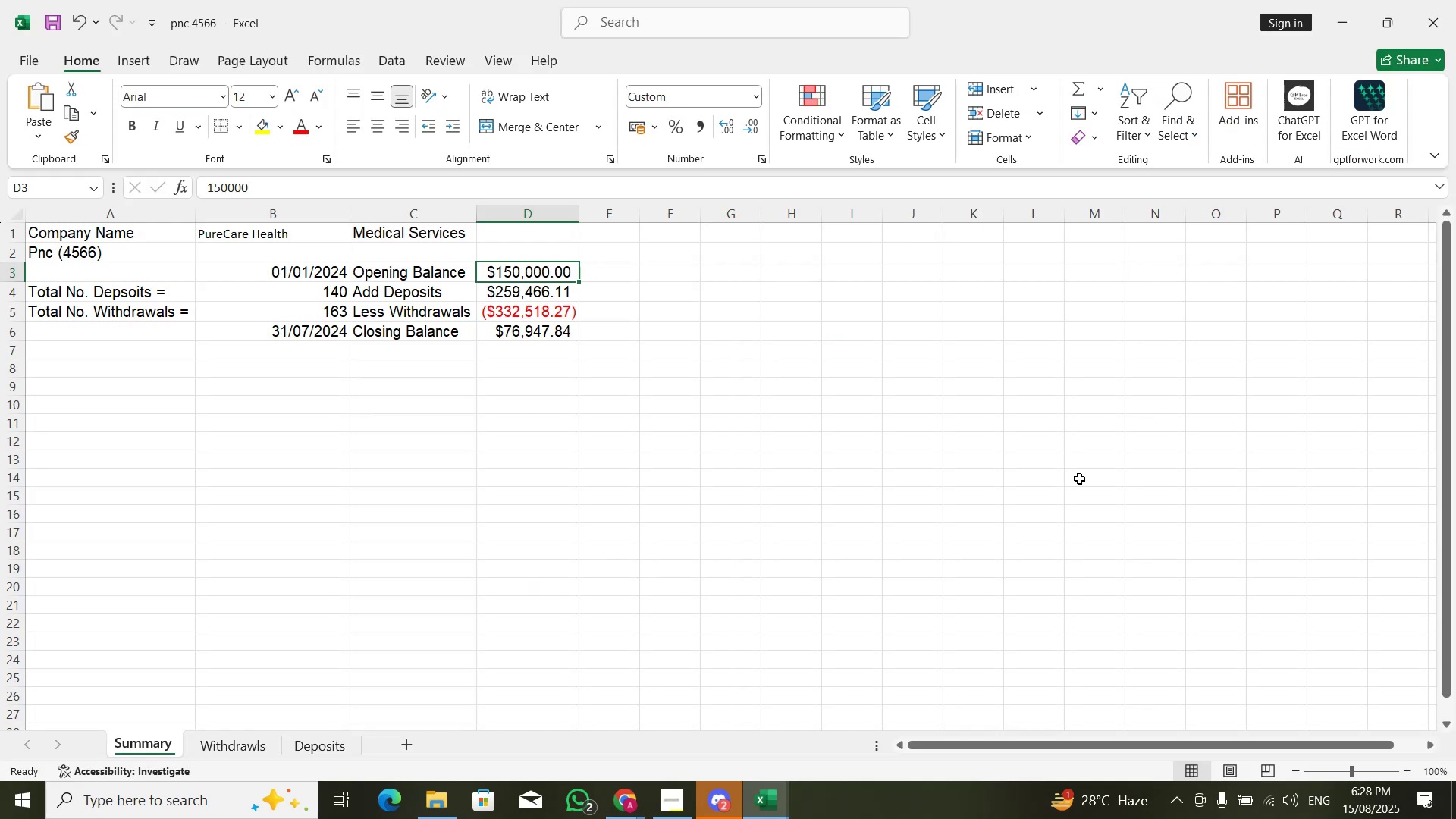 
hold_key(key=Tab, duration=0.33)
 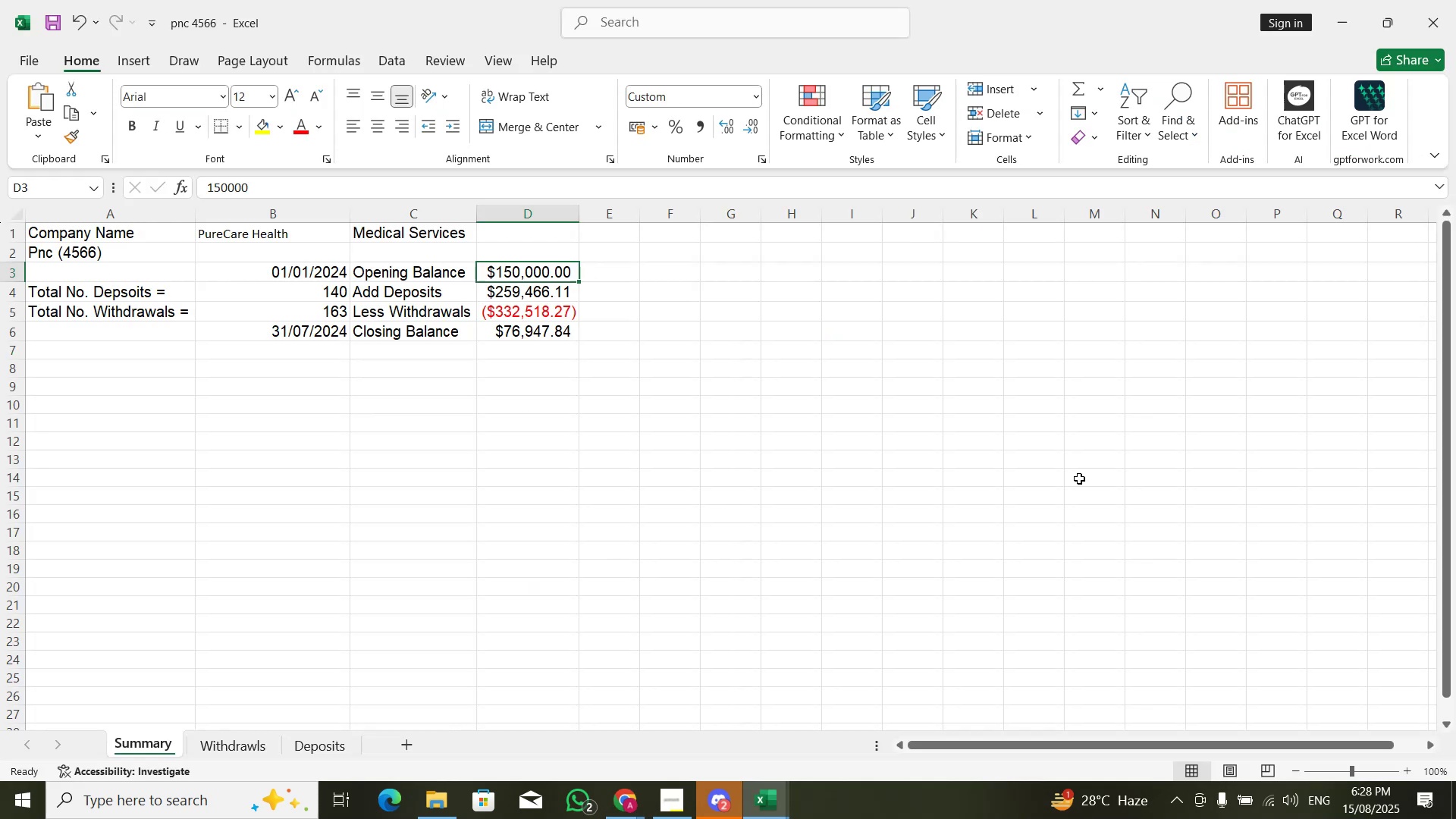 
key(Alt+AltLeft)
 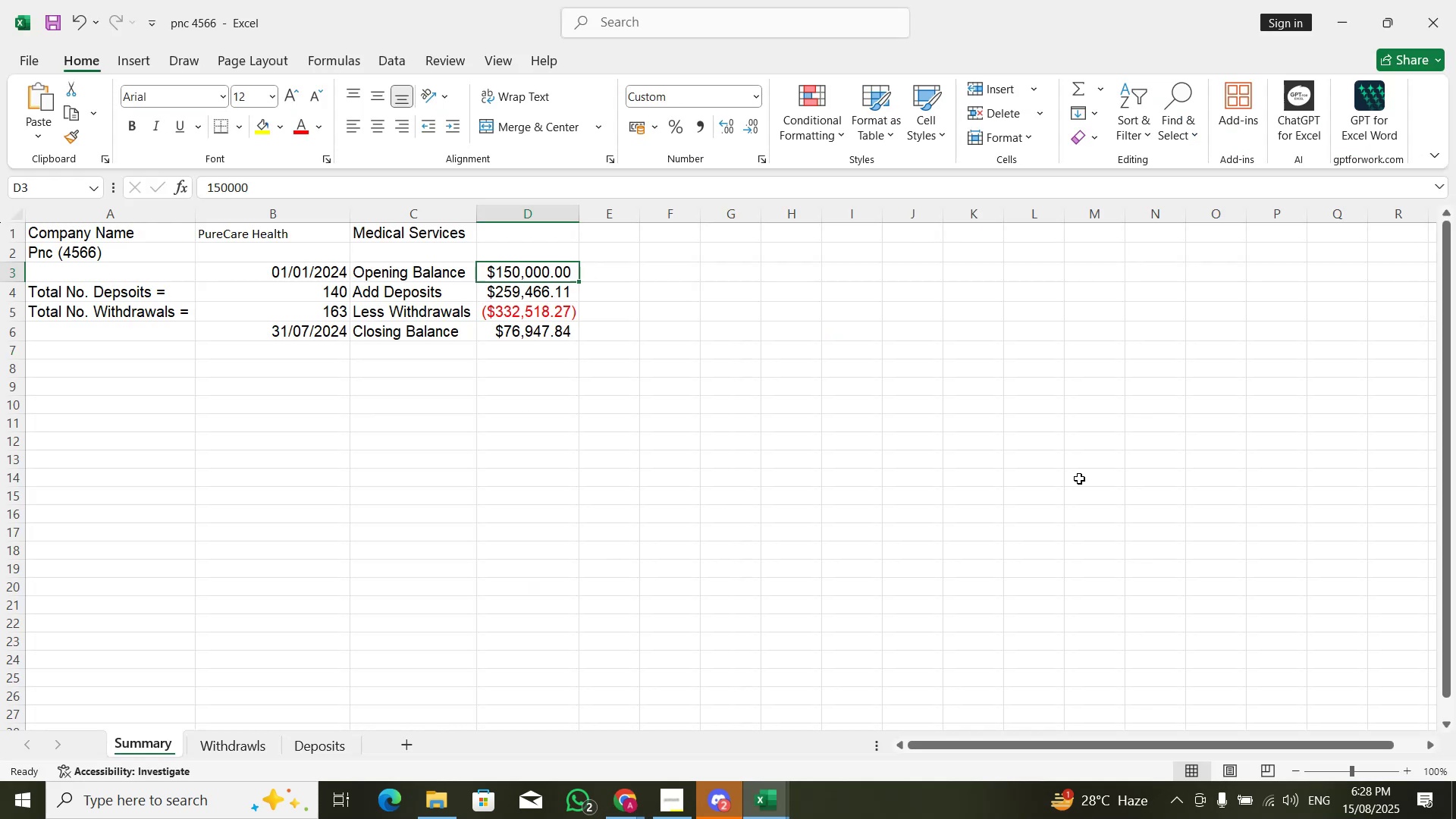 
key(Alt+Tab)
 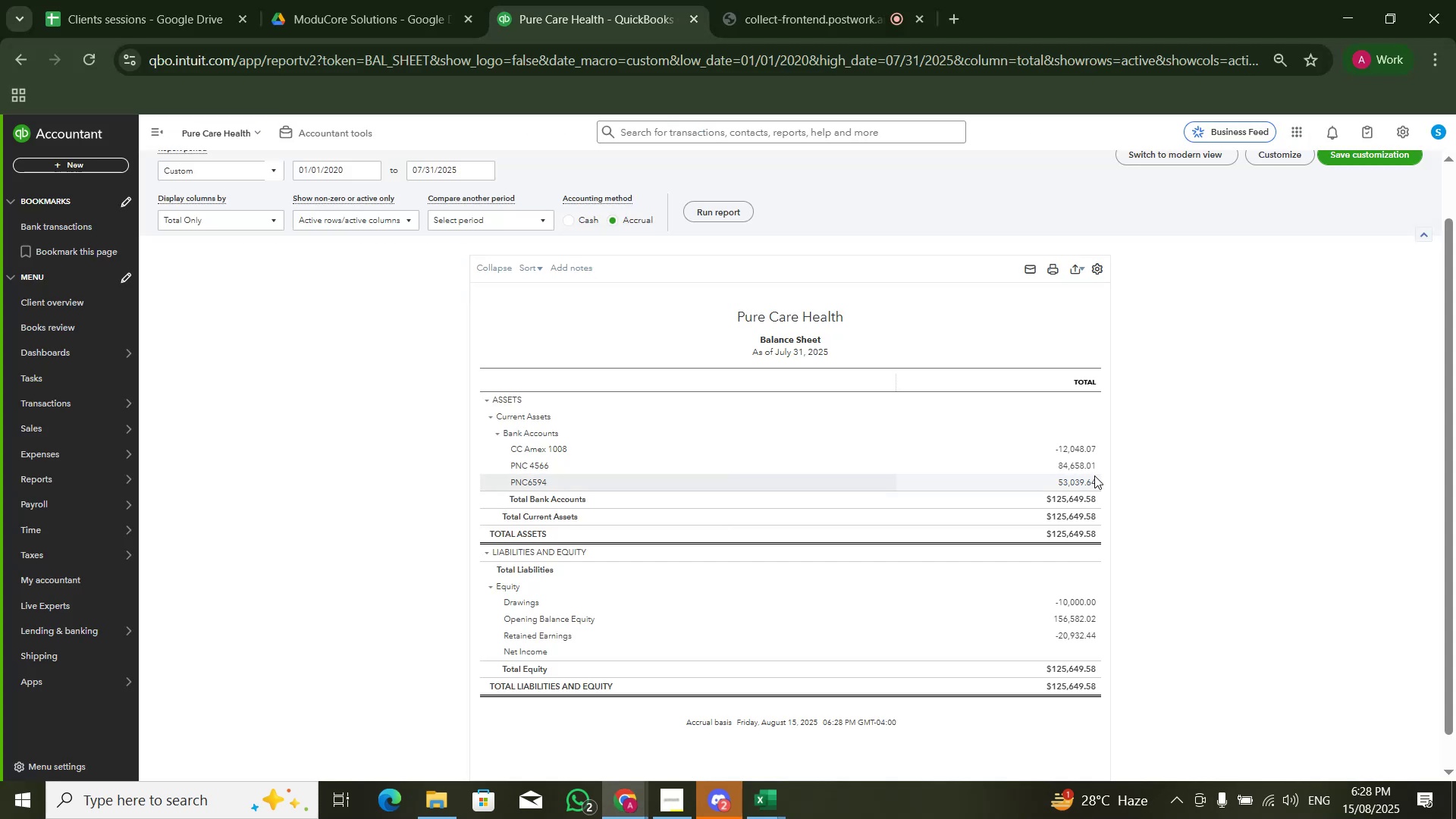 
left_click([1074, 462])
 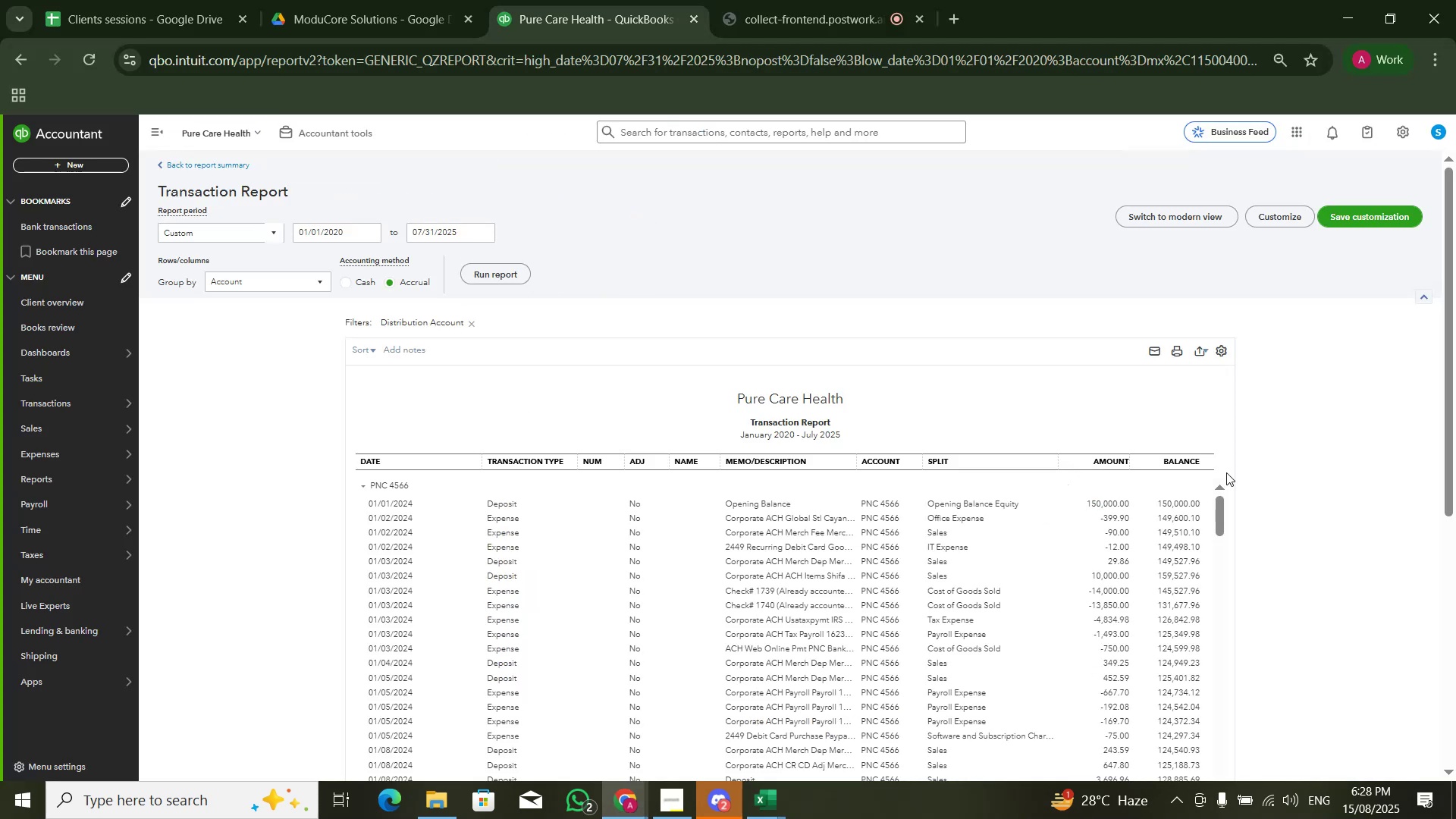 
wait(5.6)
 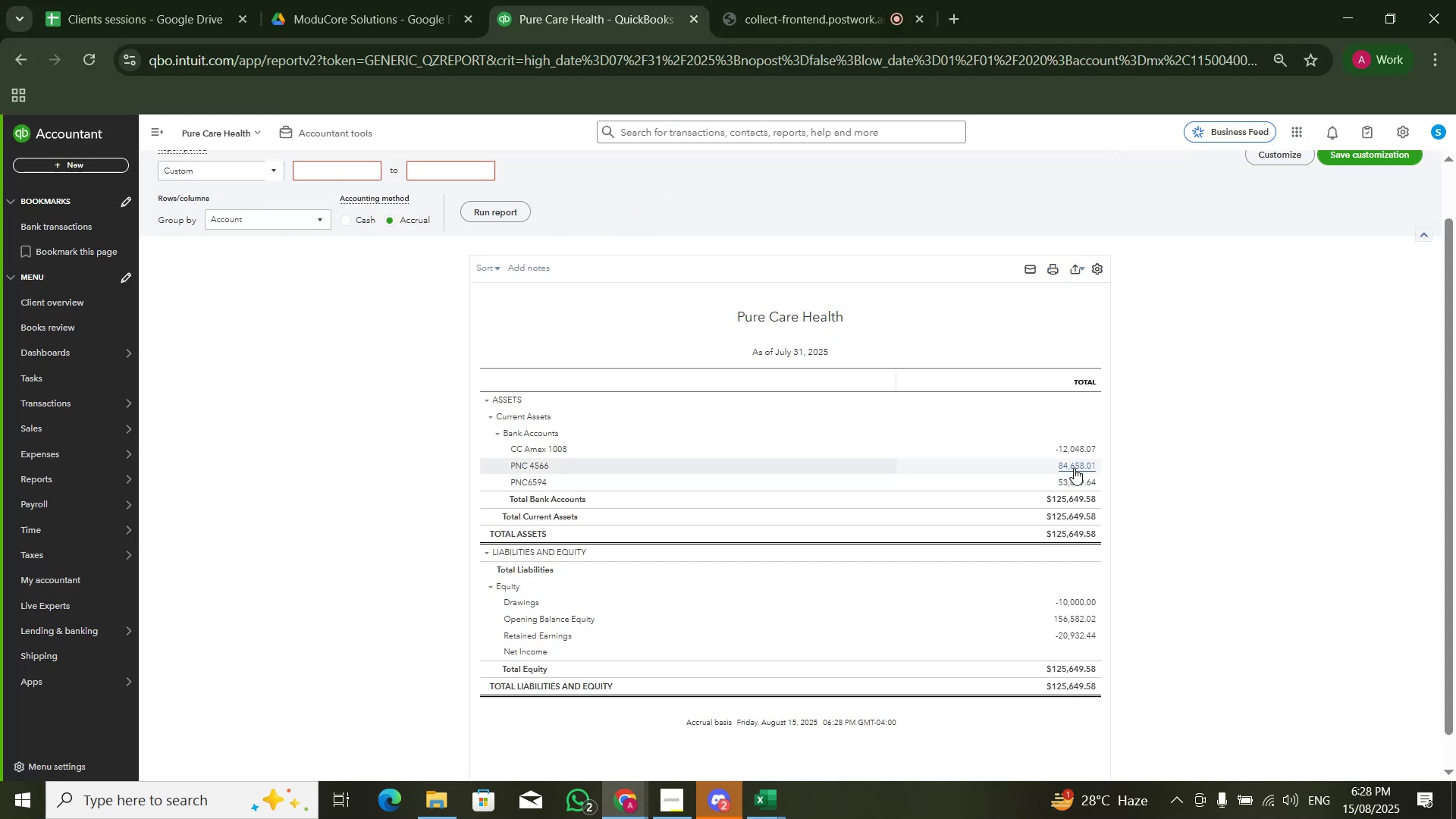 
left_click([1227, 350])
 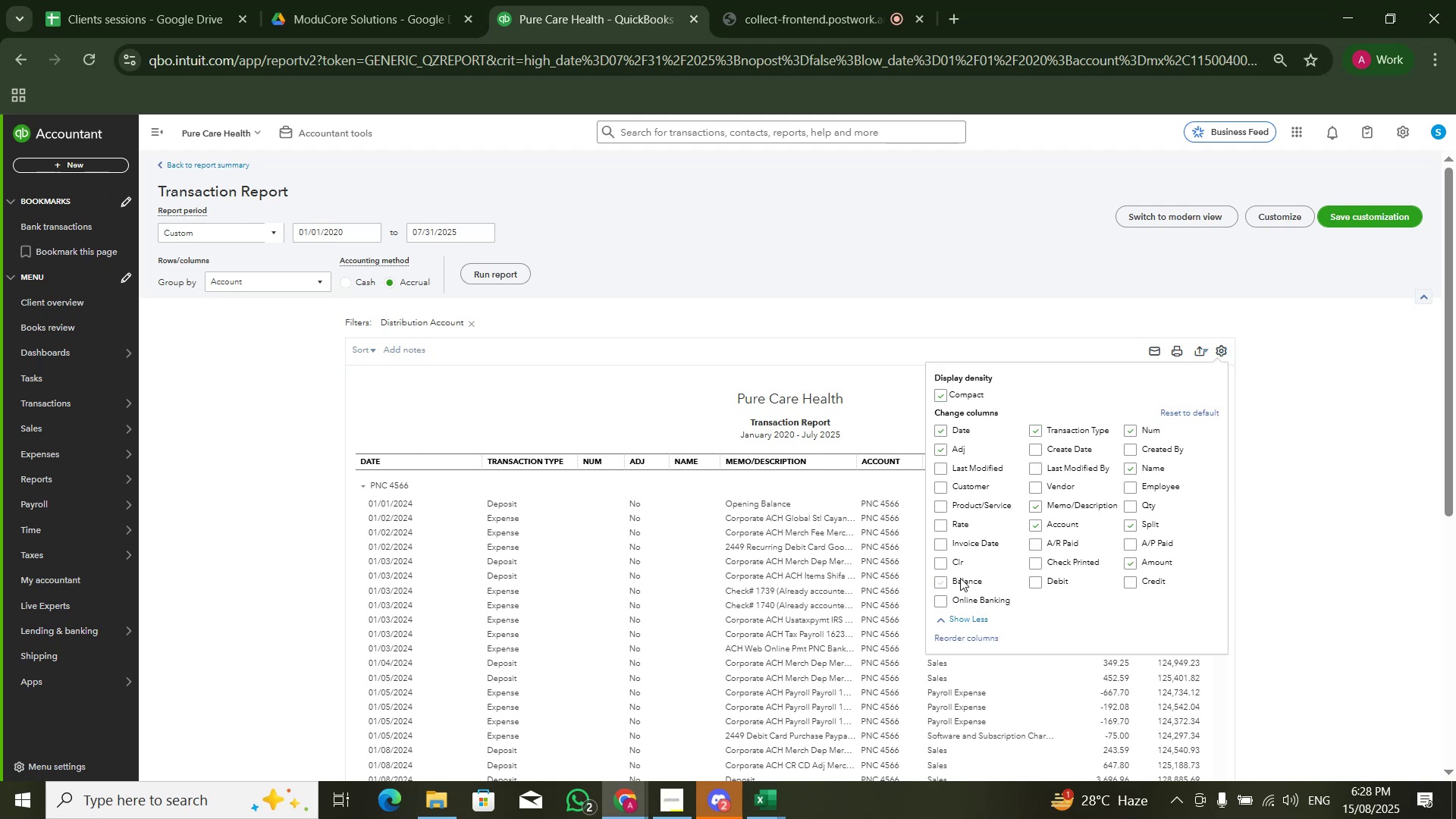 
left_click([1138, 566])
 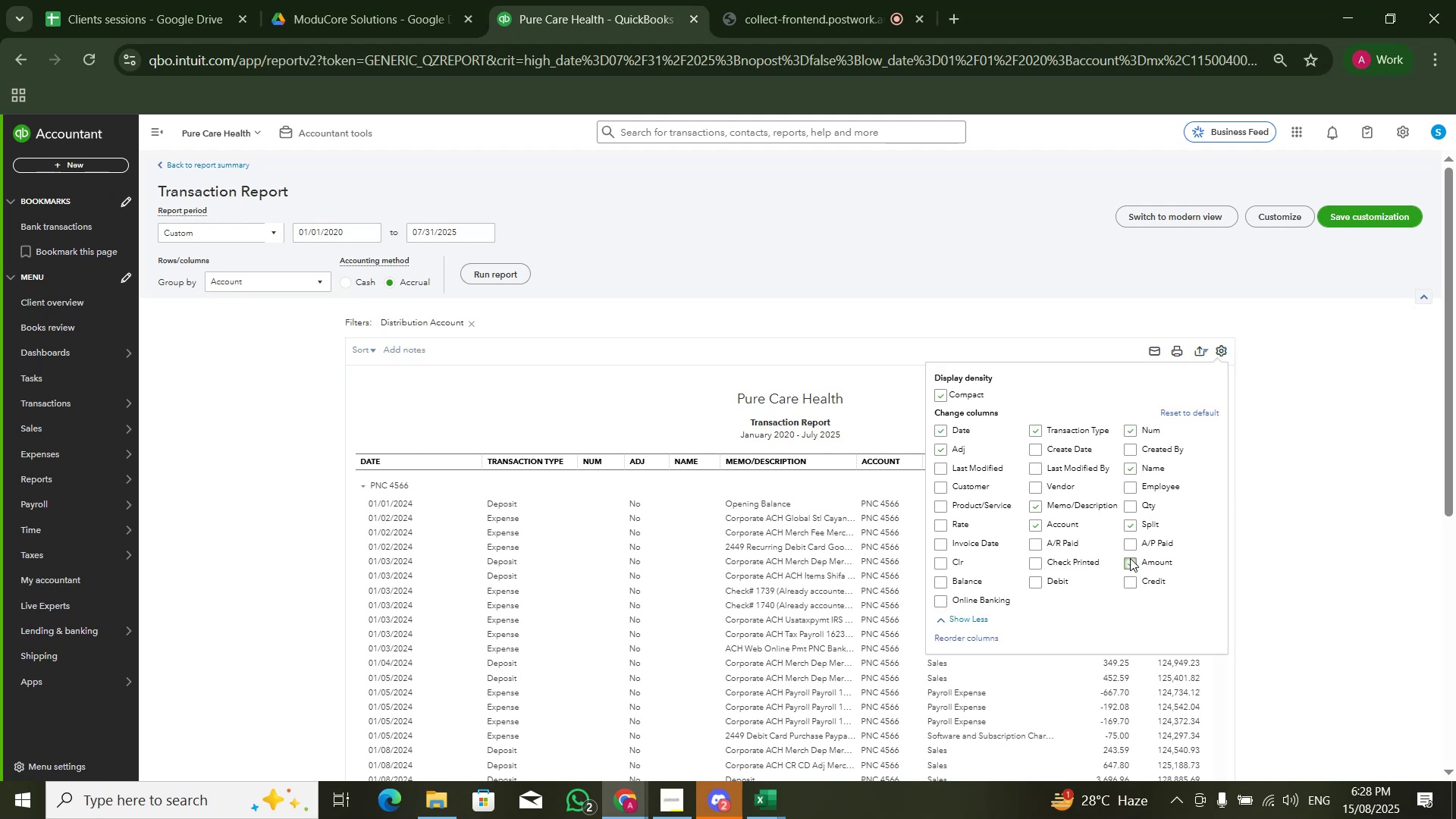 
double_click([1131, 560])
 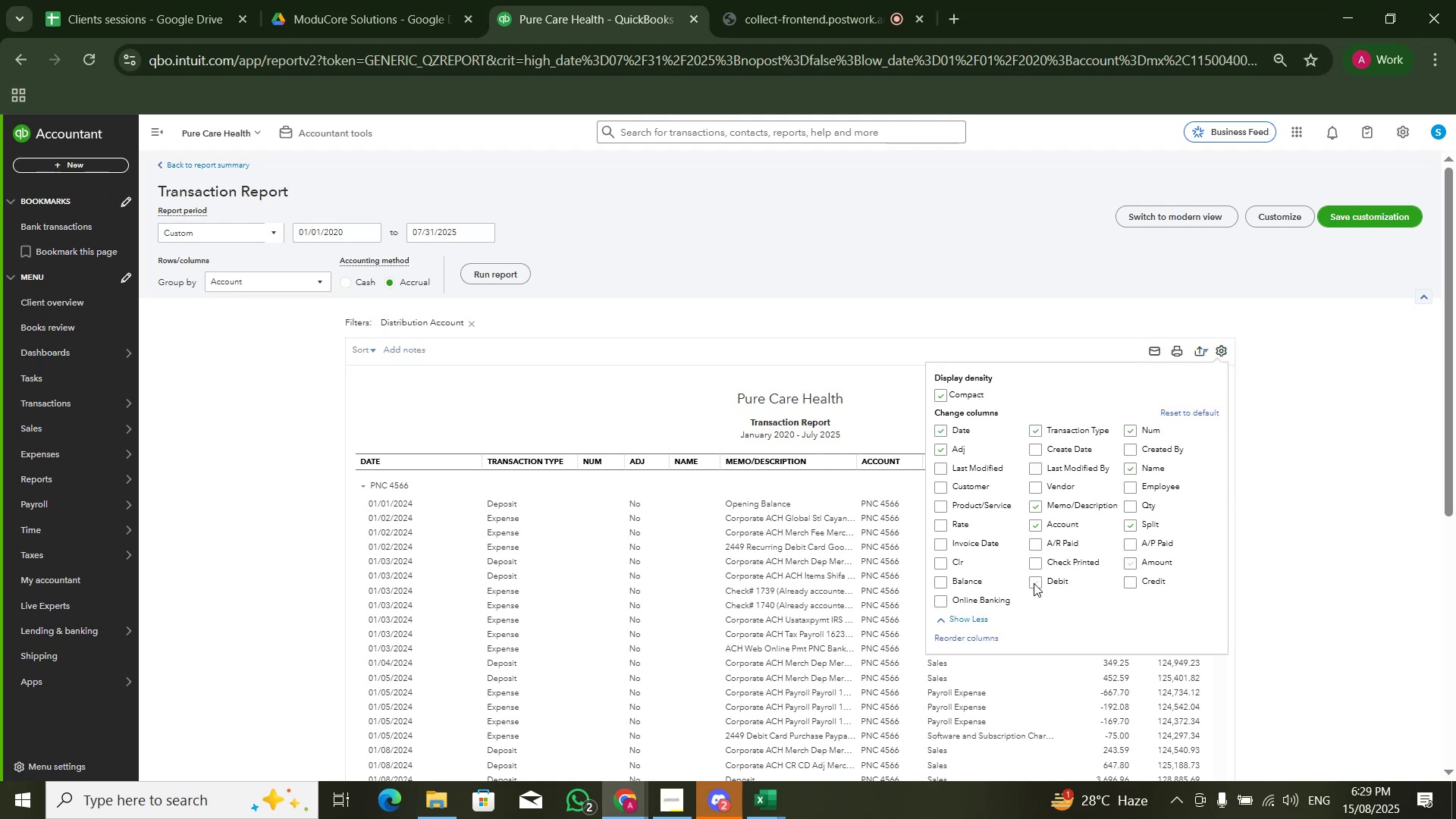 
left_click([1036, 580])
 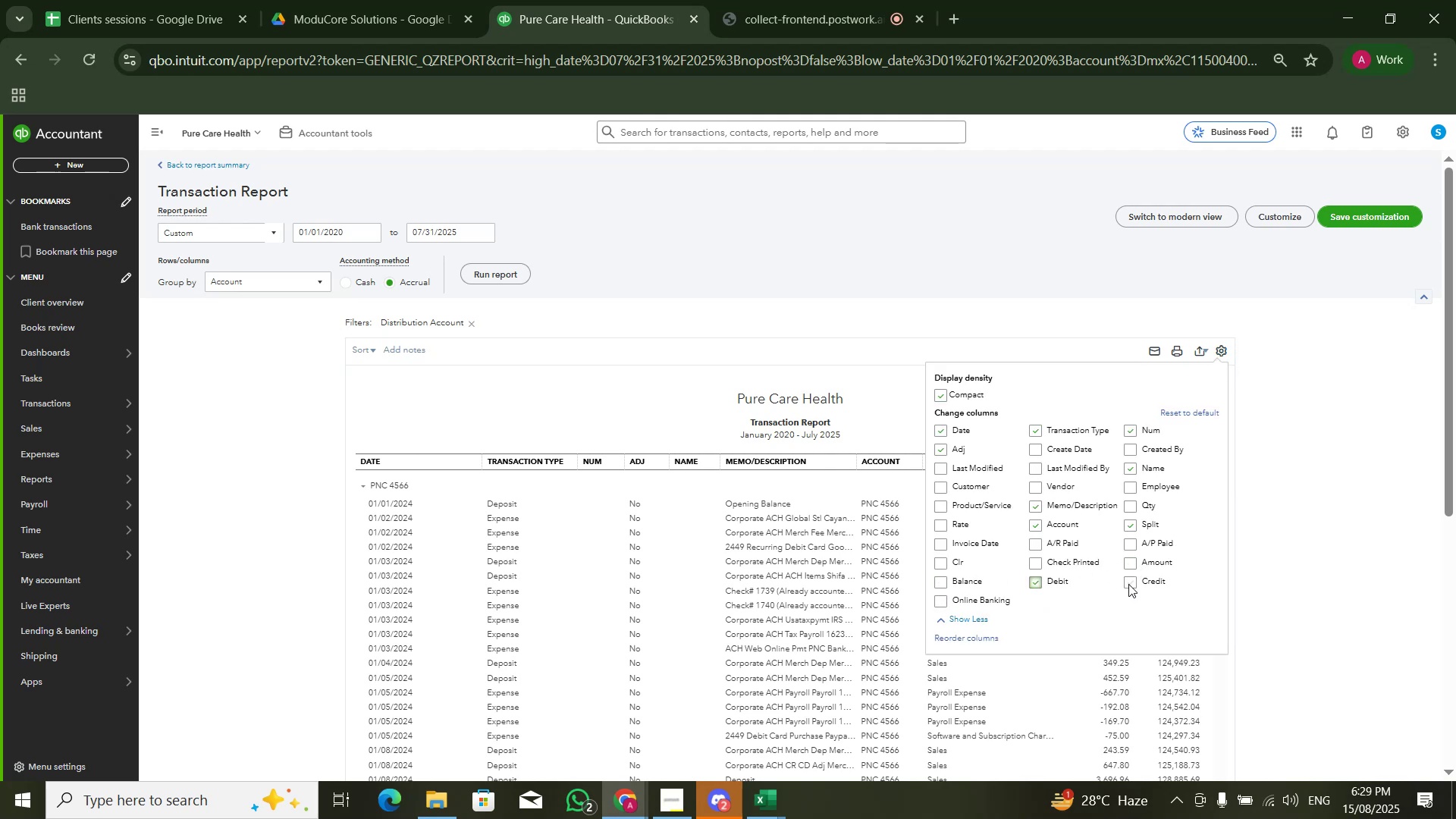 
left_click([1130, 585])
 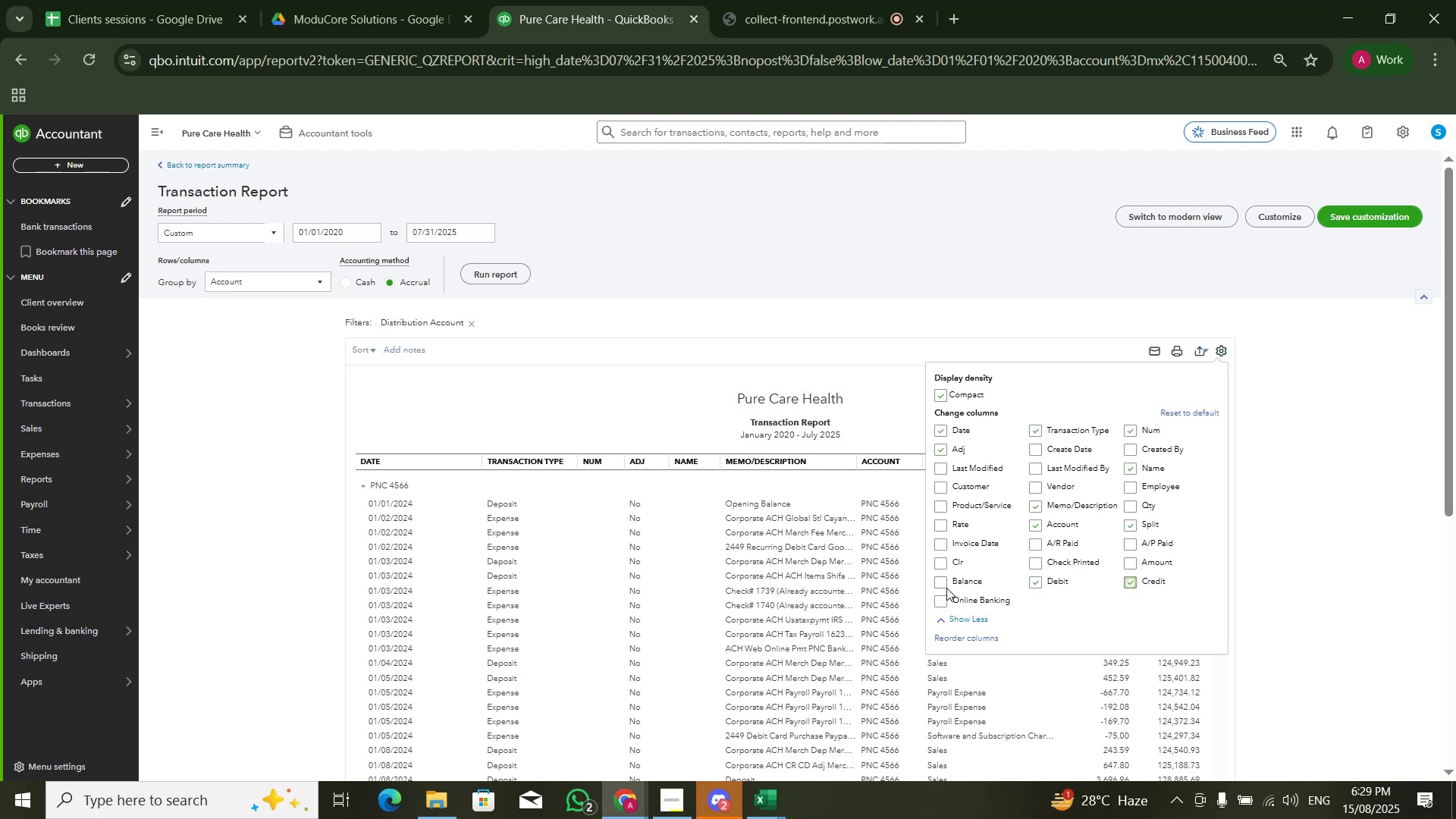 
left_click([938, 581])
 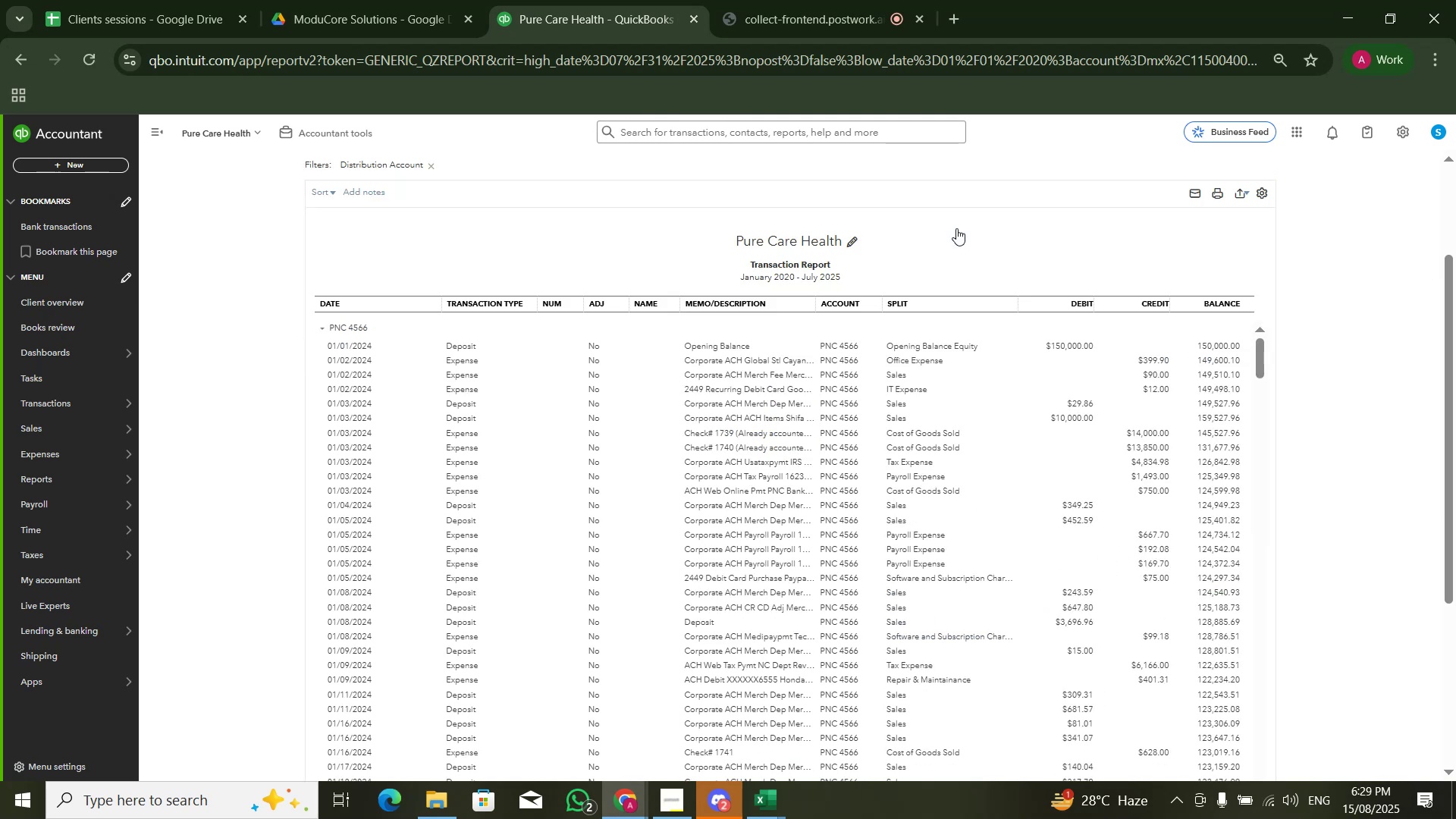 
key(Alt+AltLeft)
 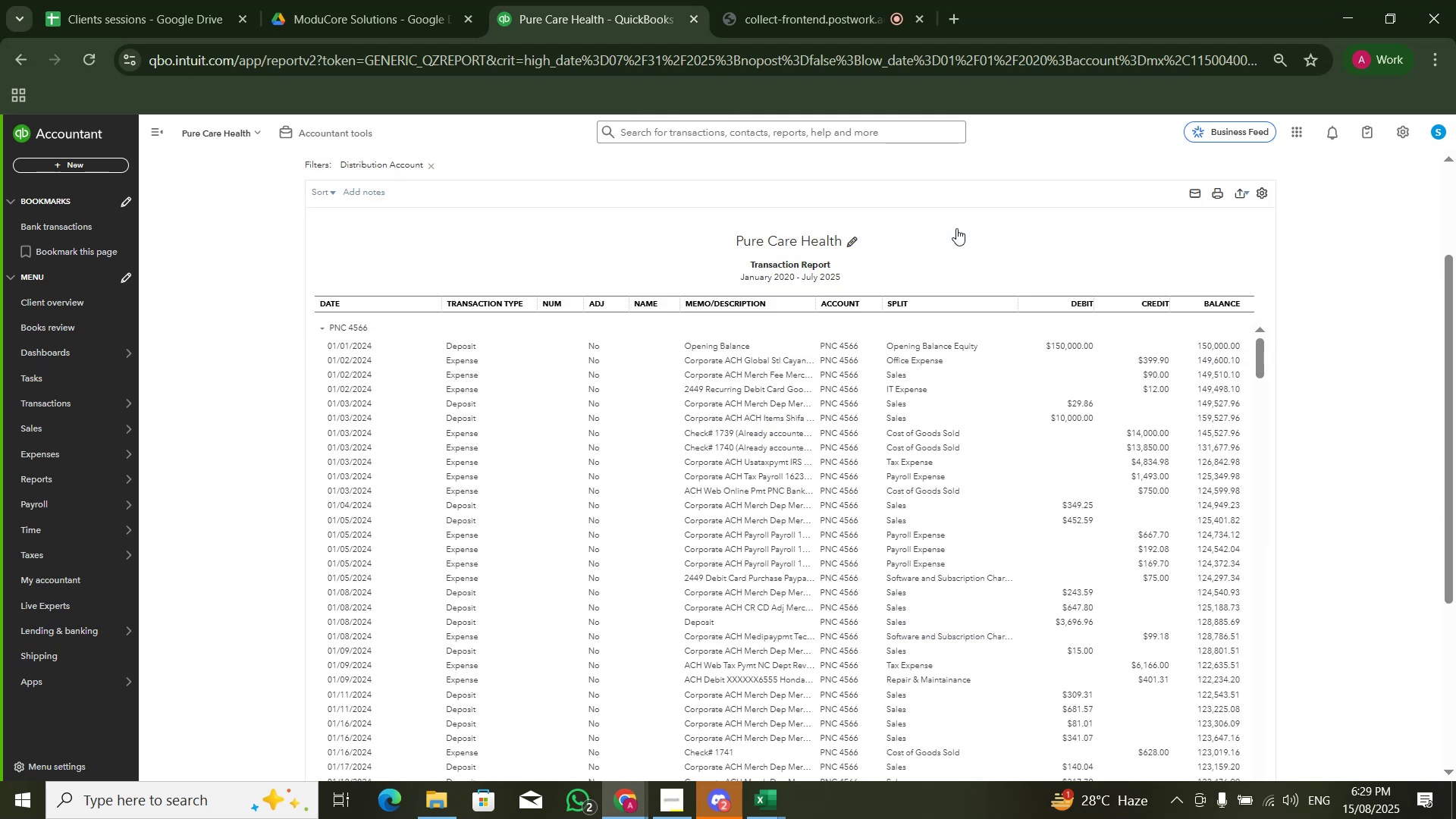 
key(Alt+Tab)
 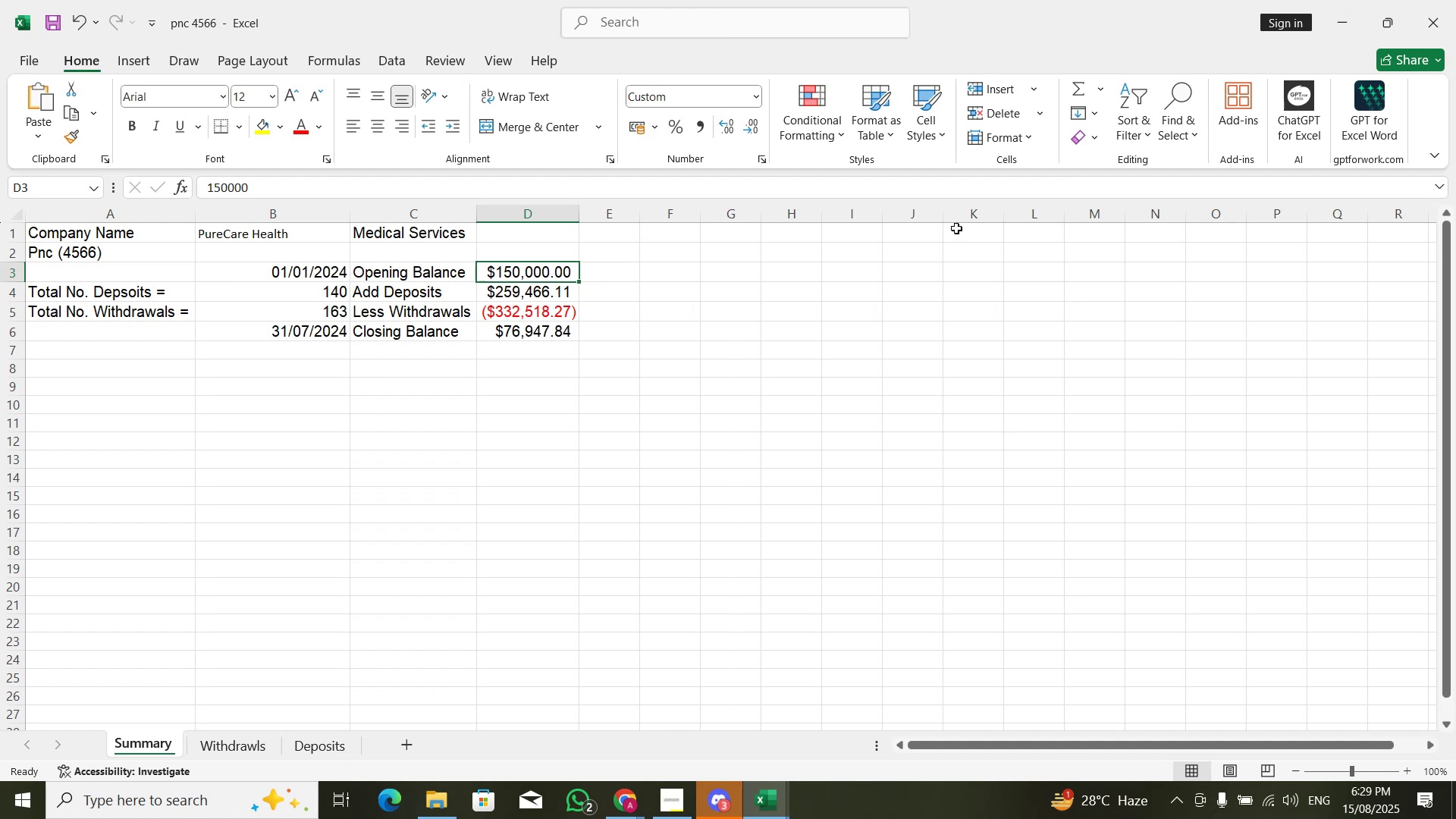 
key(Shift+ShiftLeft)
 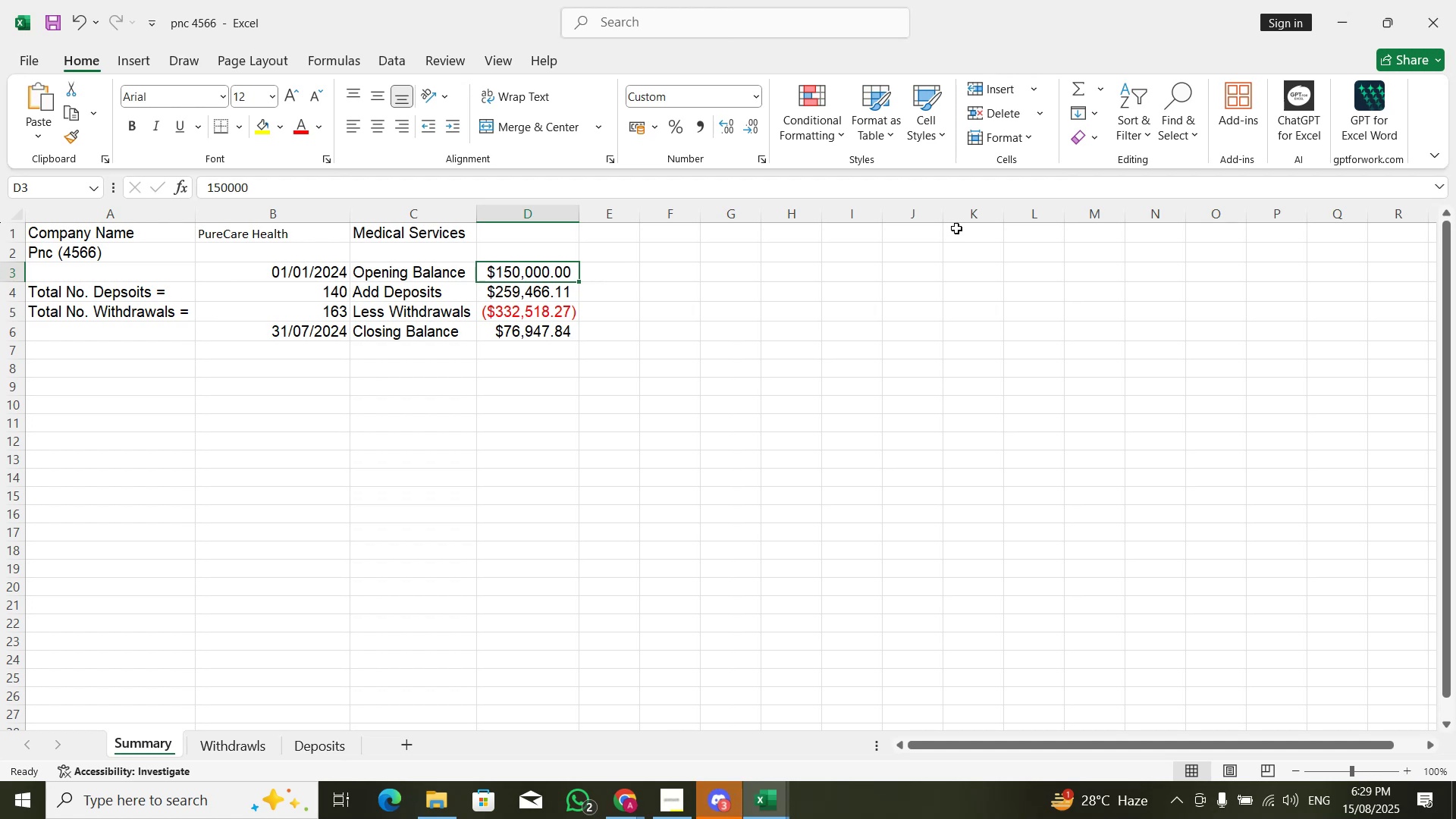 
hold_key(key=AltLeft, duration=0.46)
 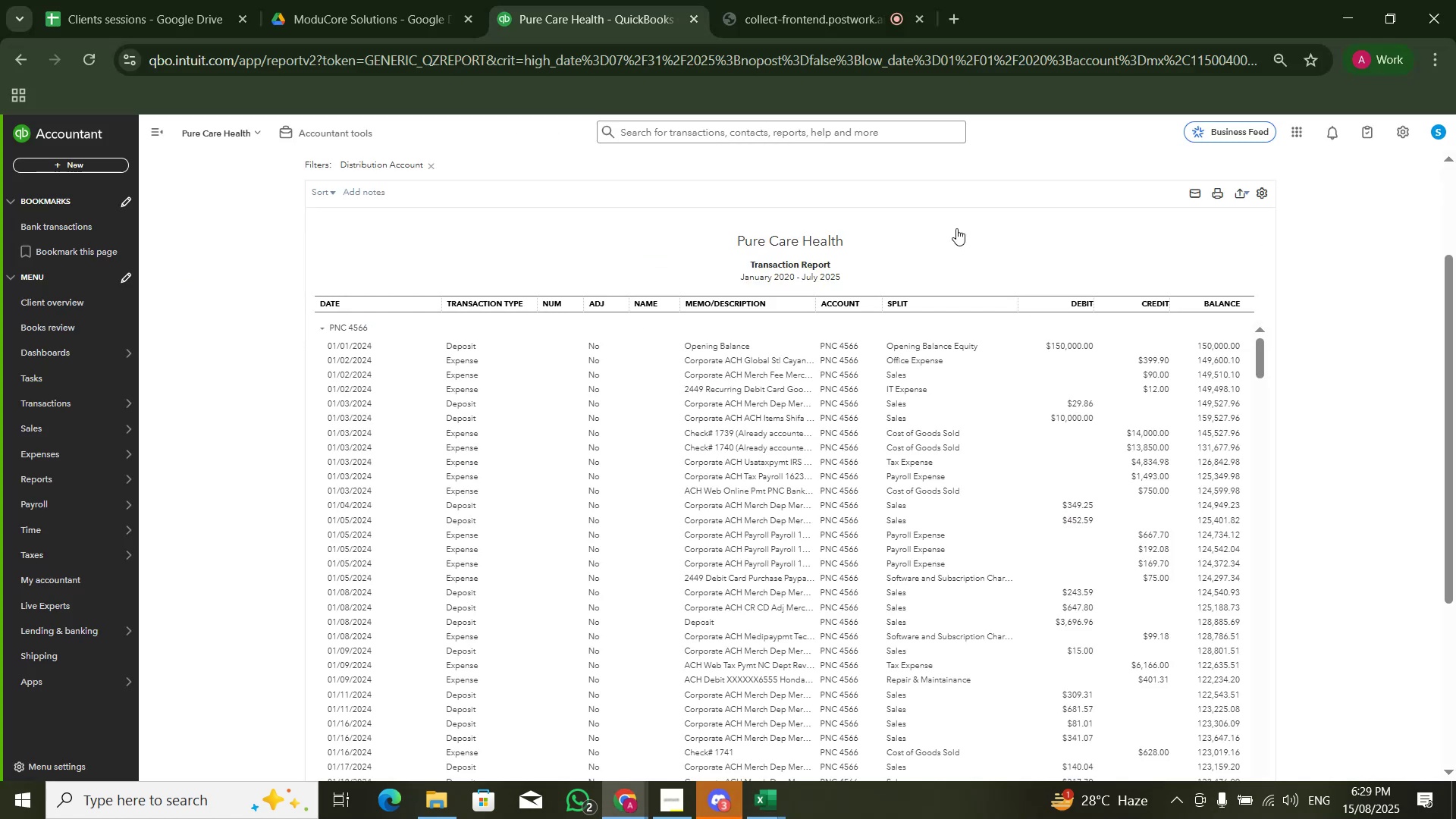 
hold_key(key=Tab, duration=0.33)
 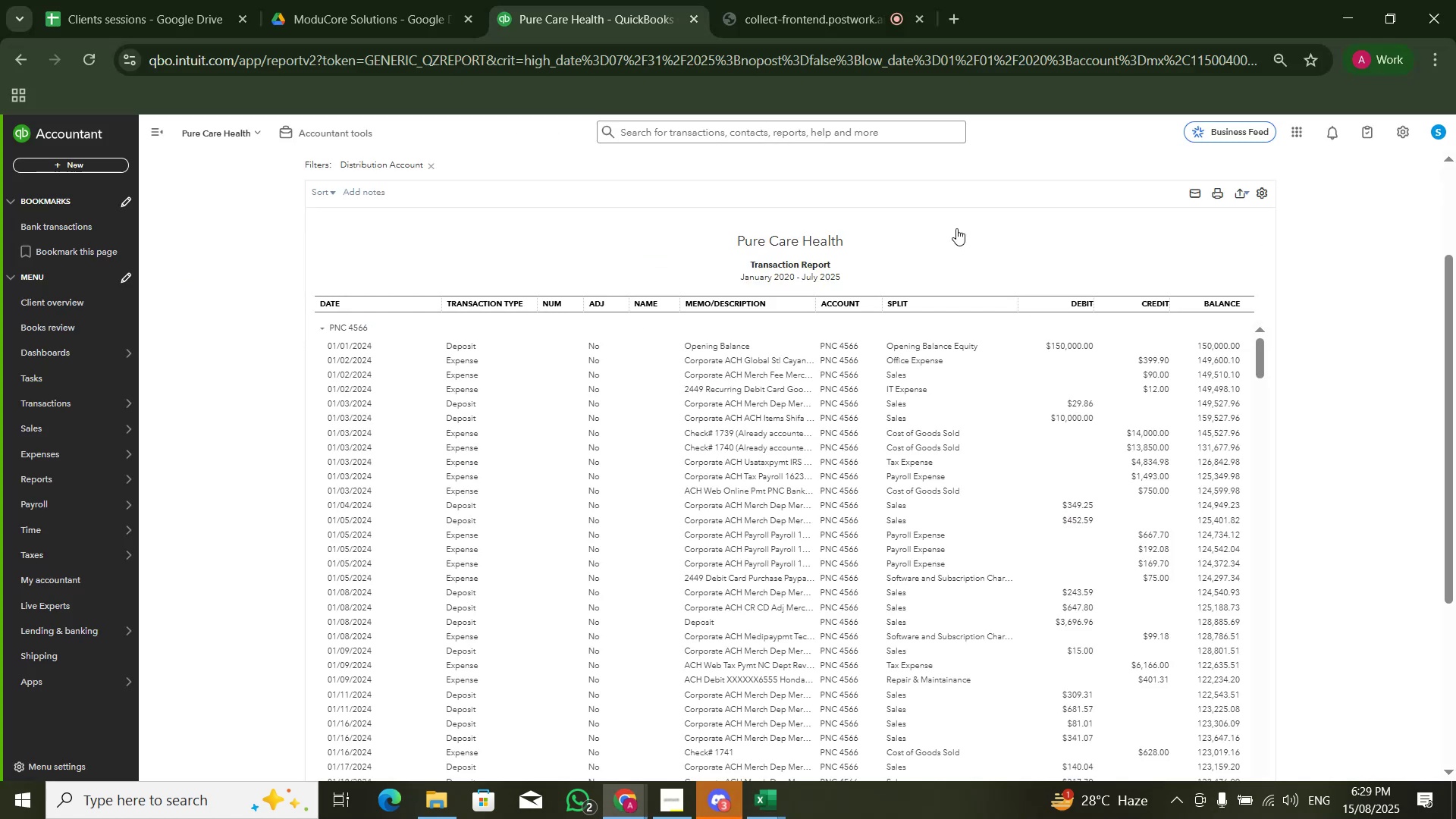 
key(Alt+Tab)
 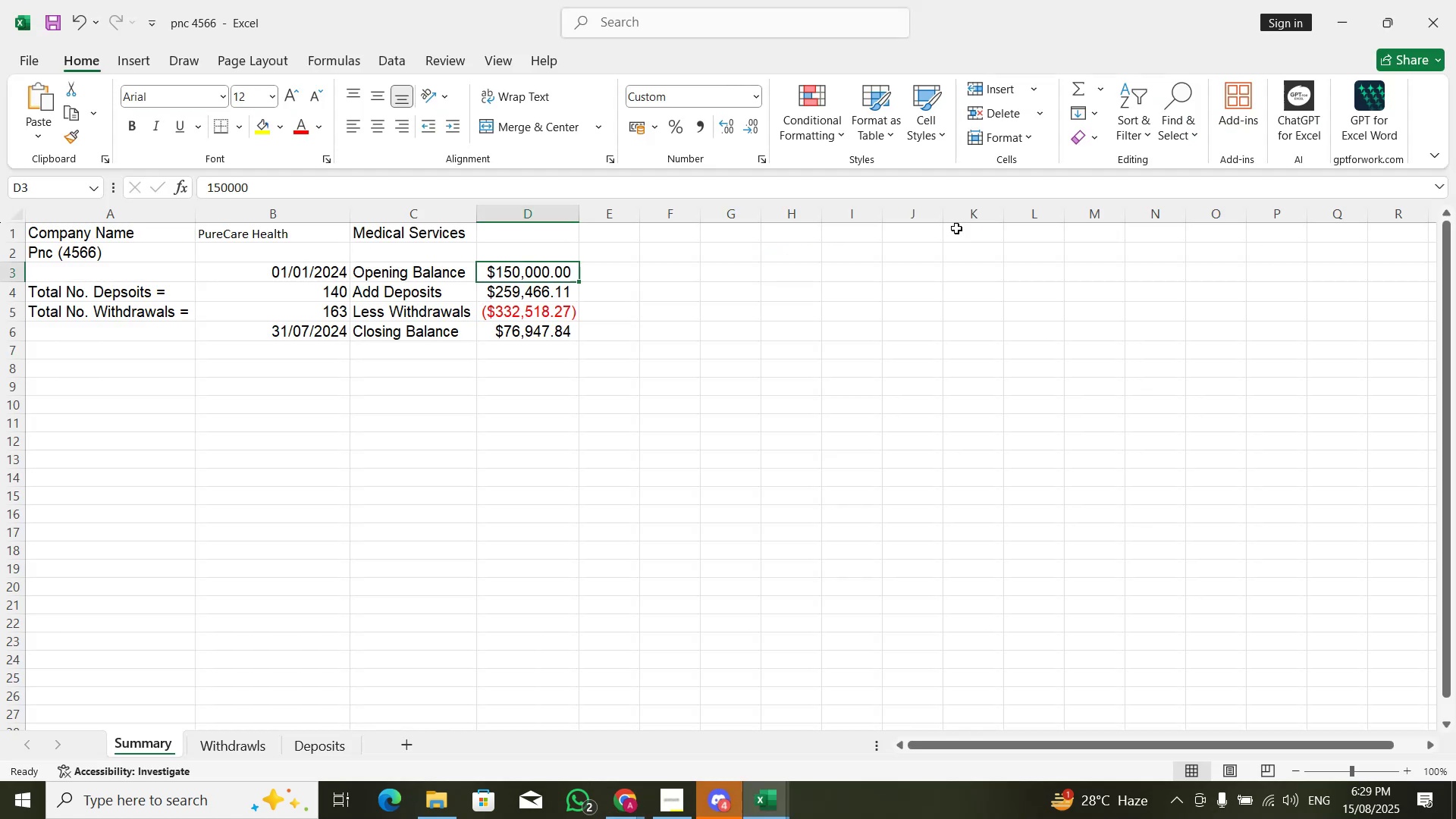 
key(Alt+Tab)
 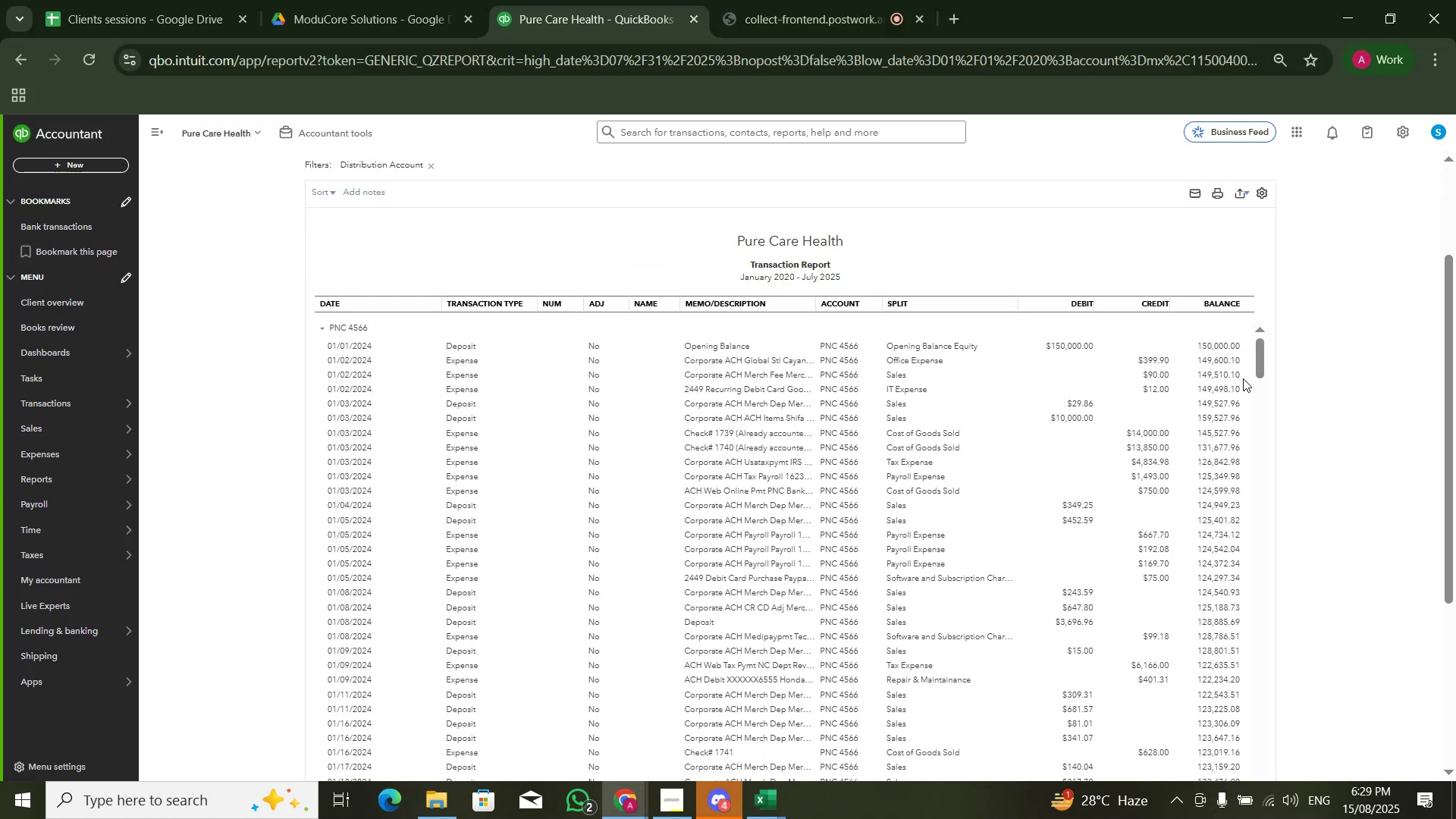 
left_click_drag(start_coordinate=[1260, 359], to_coordinate=[1245, 818])
 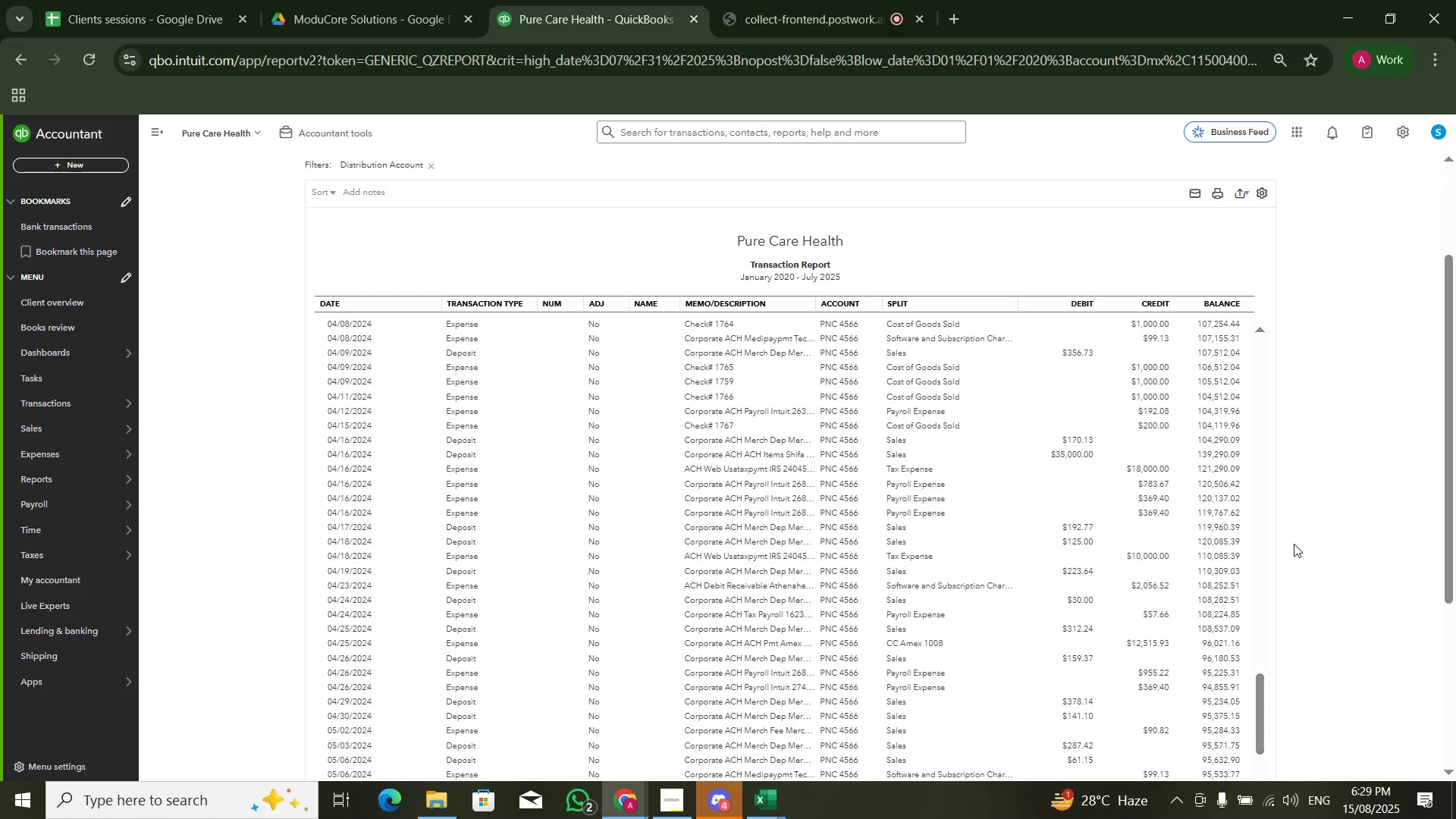 
scroll: coordinate [1294, 537], scroll_direction: down, amount: 4.0
 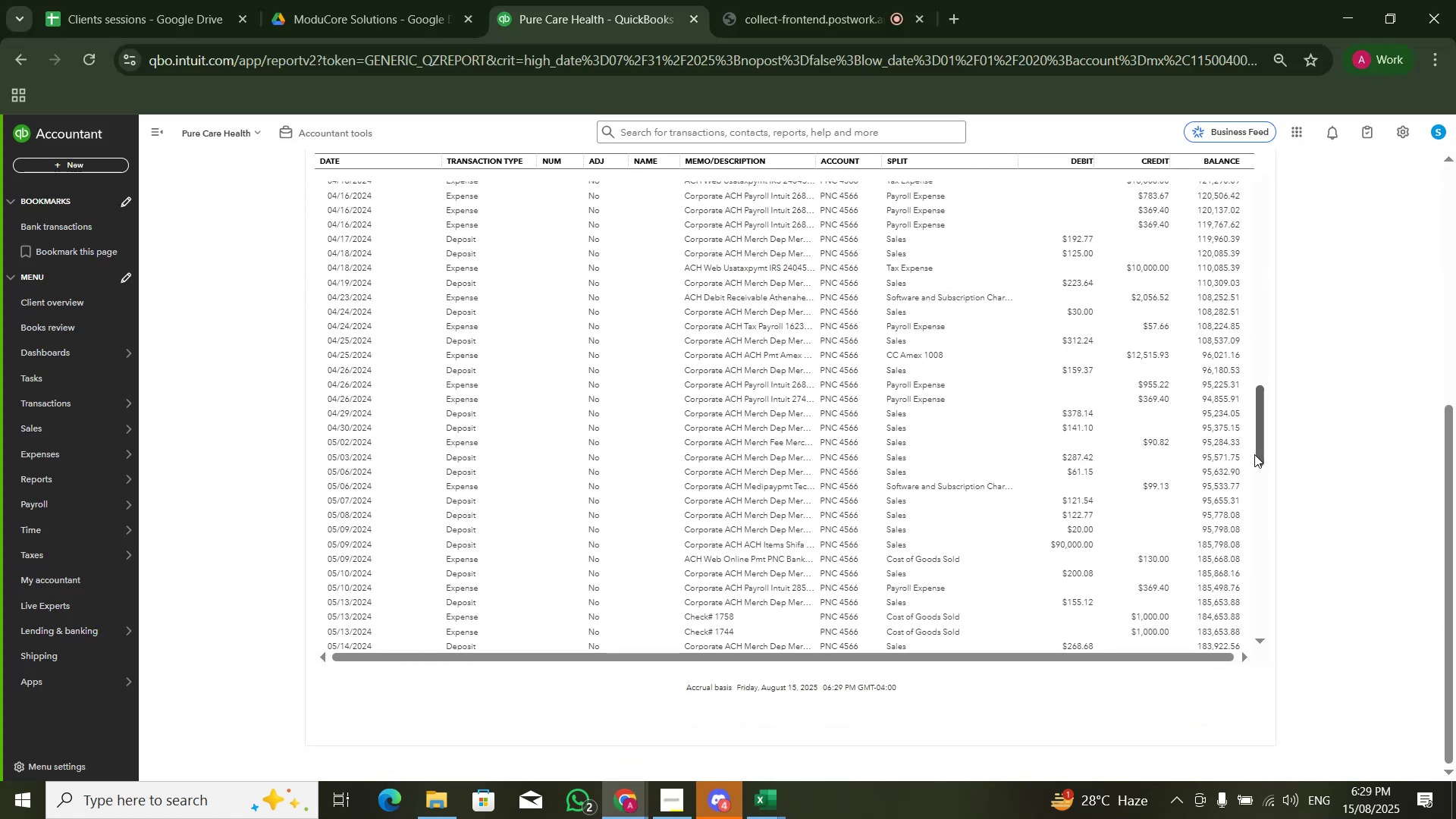 
left_click_drag(start_coordinate=[1258, 446], to_coordinate=[1263, 673])
 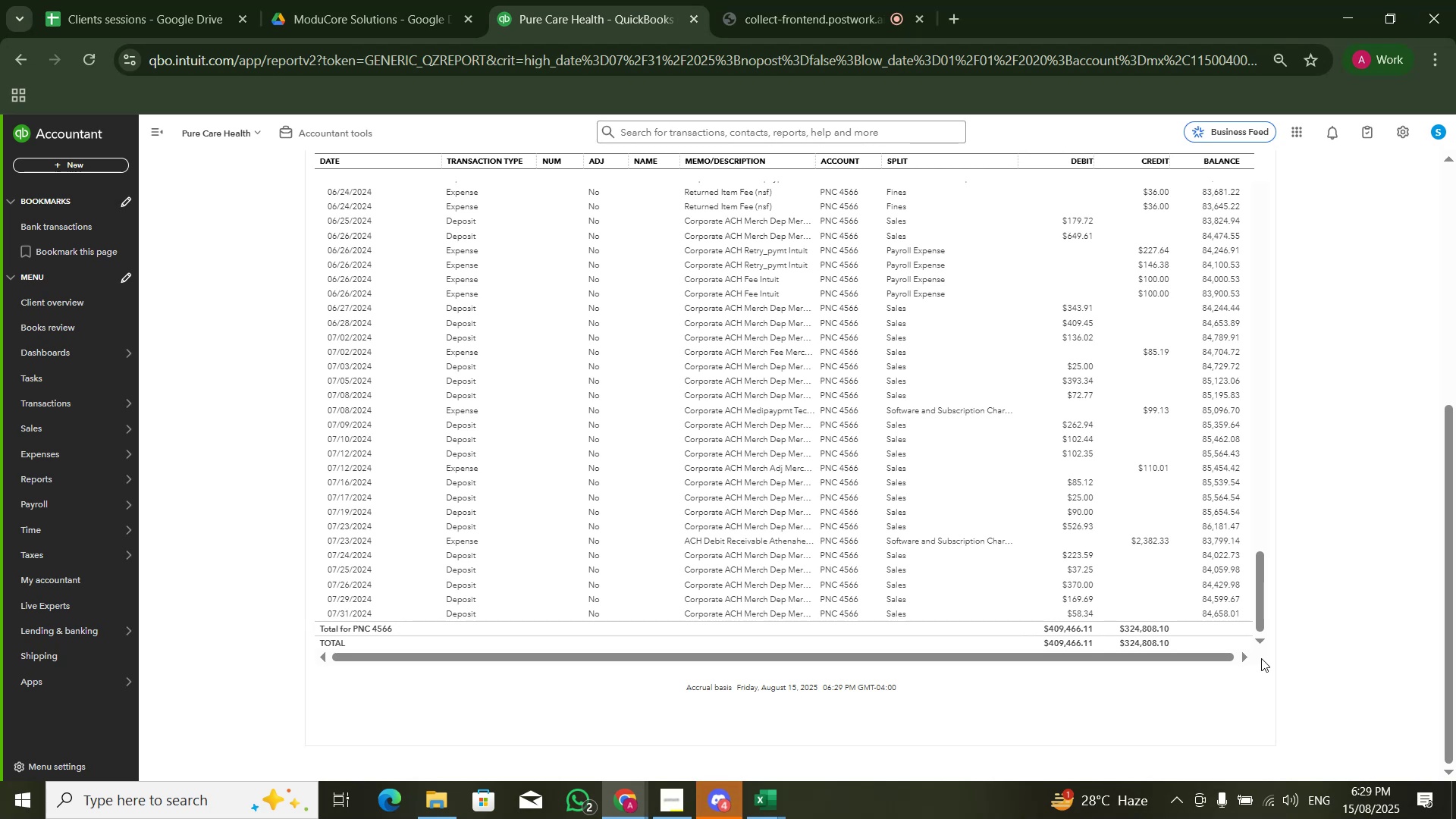 
key(Alt+AltLeft)
 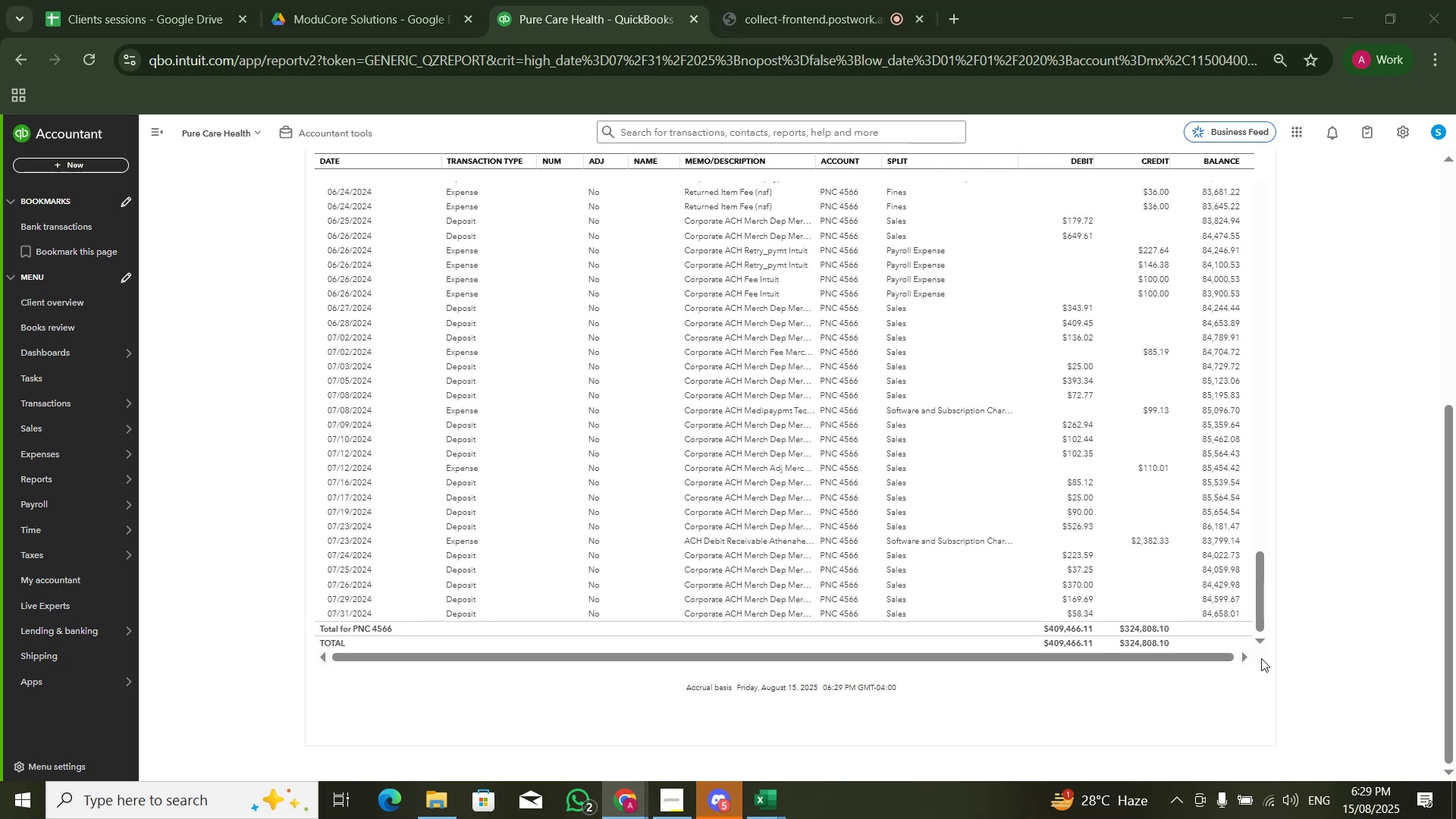 
key(Alt+Tab)
 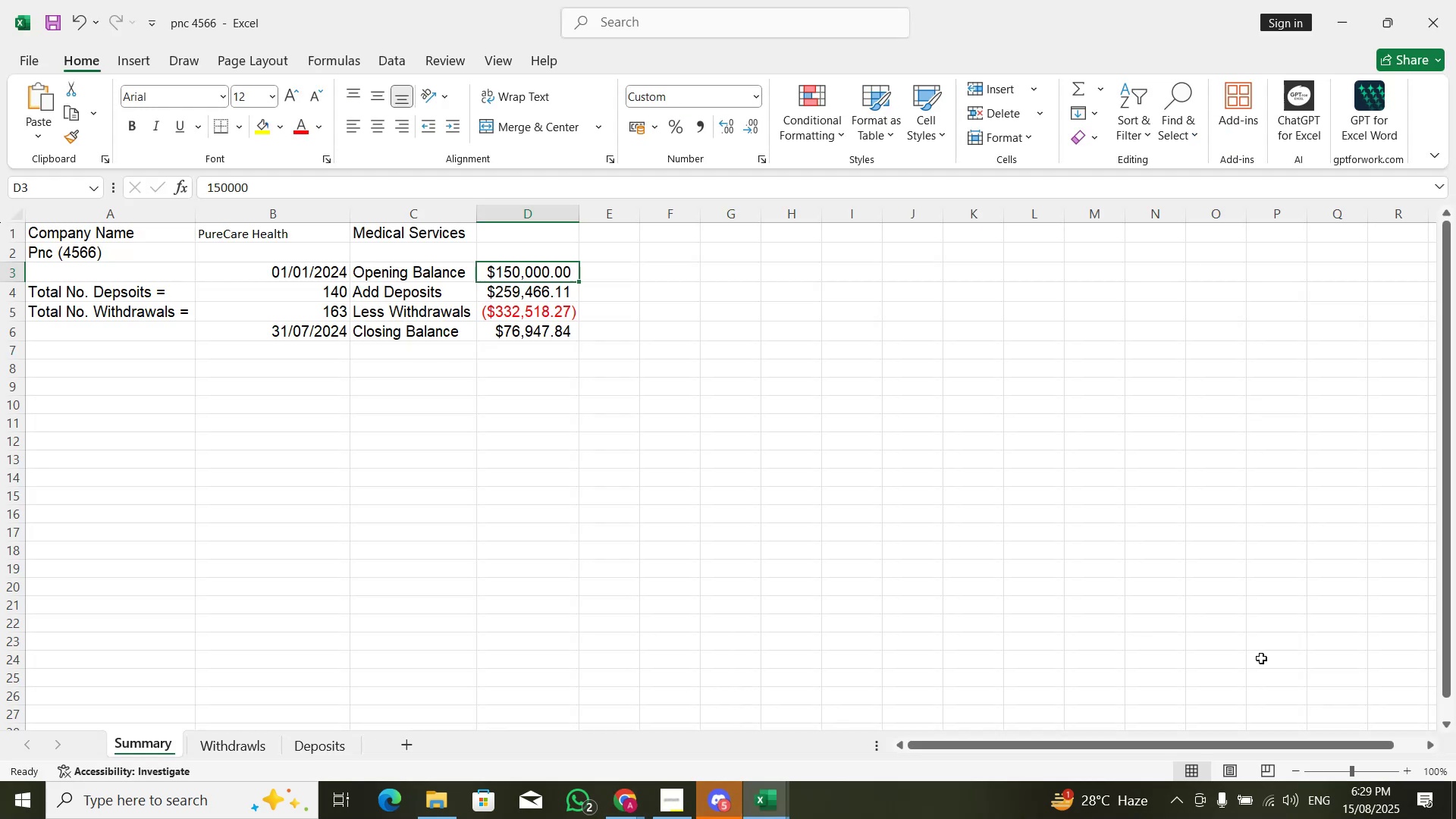 
key(ArrowDown)
 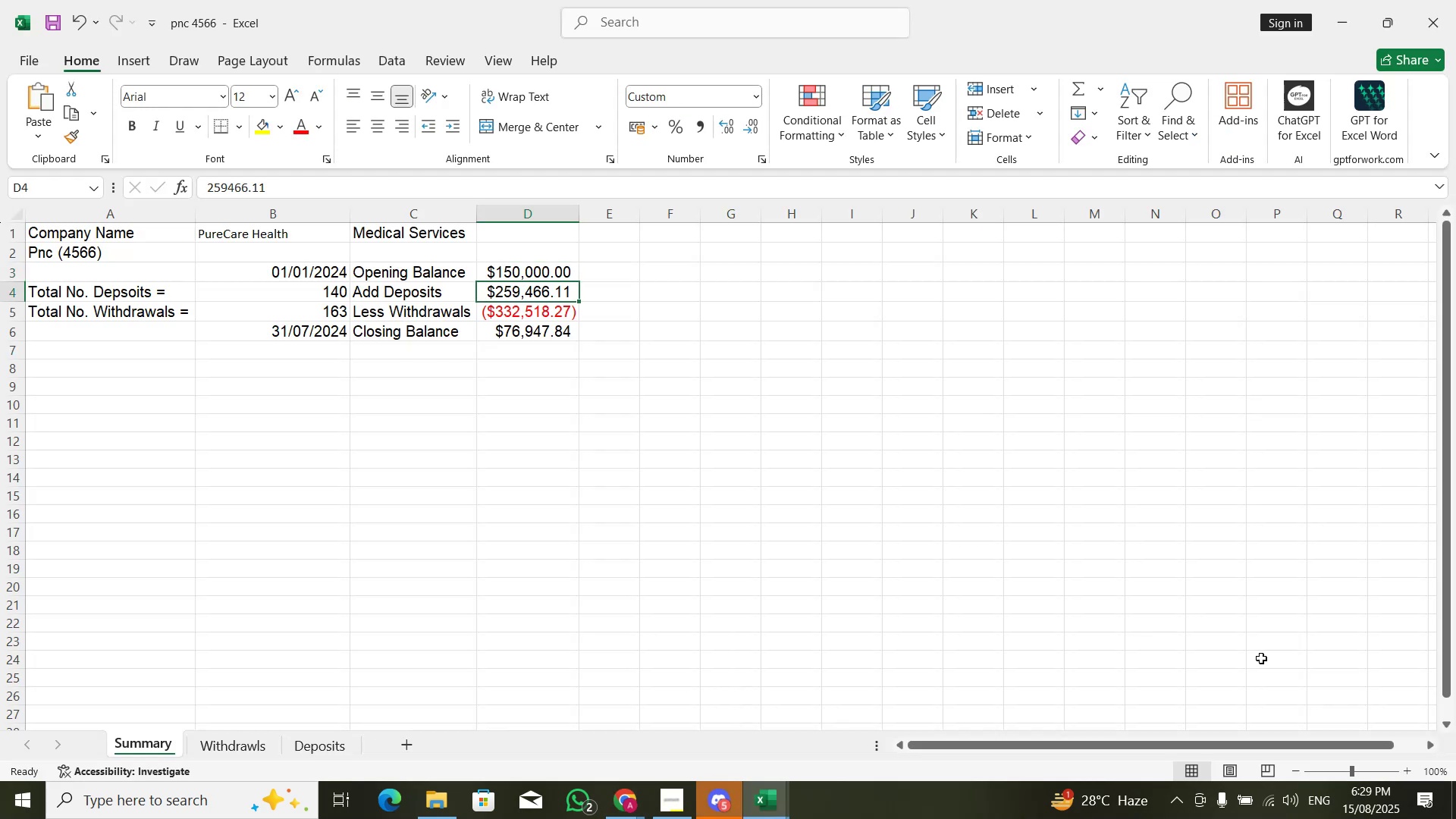 
key(Alt+AltLeft)
 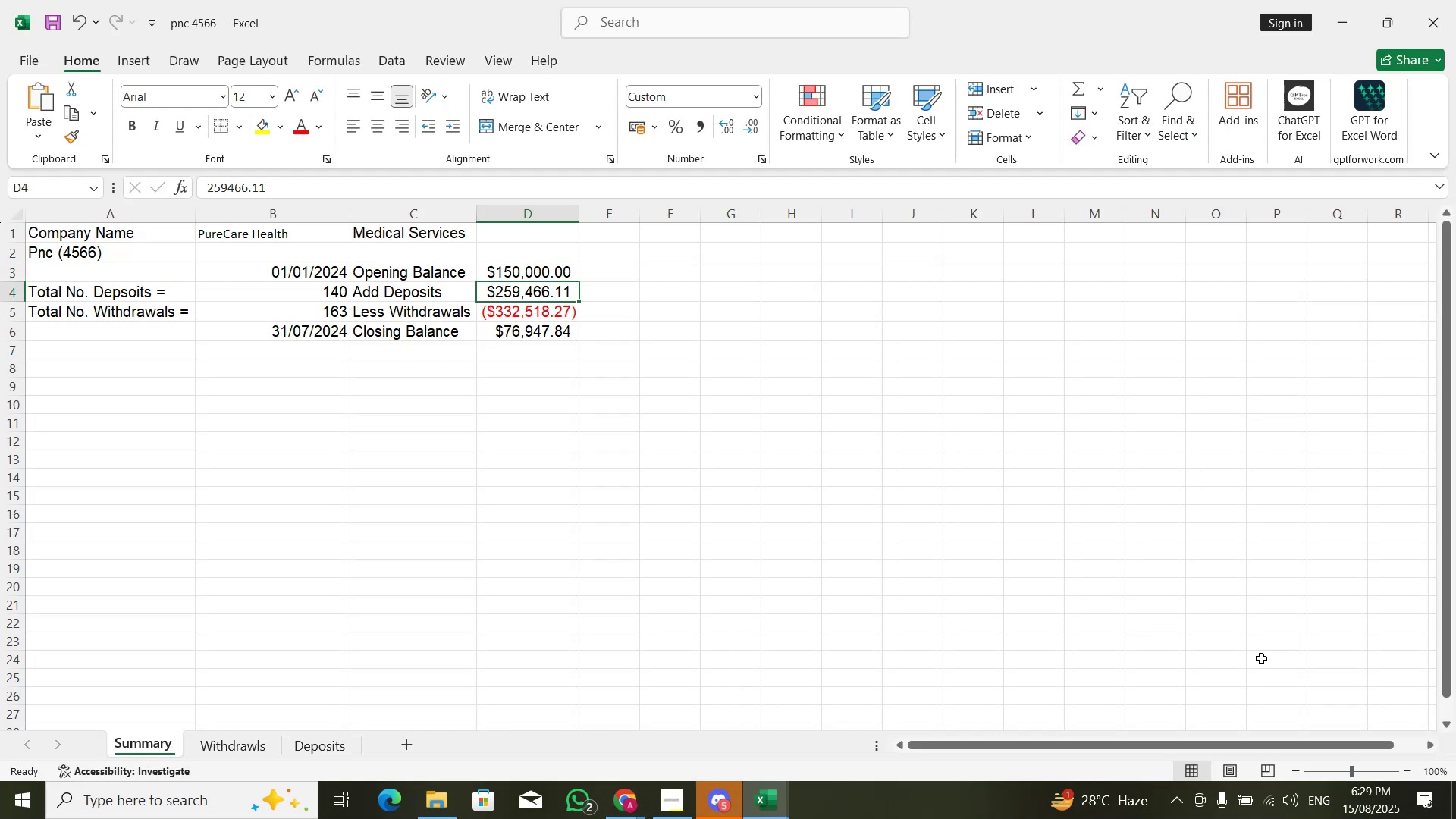 
key(Alt+Tab)
 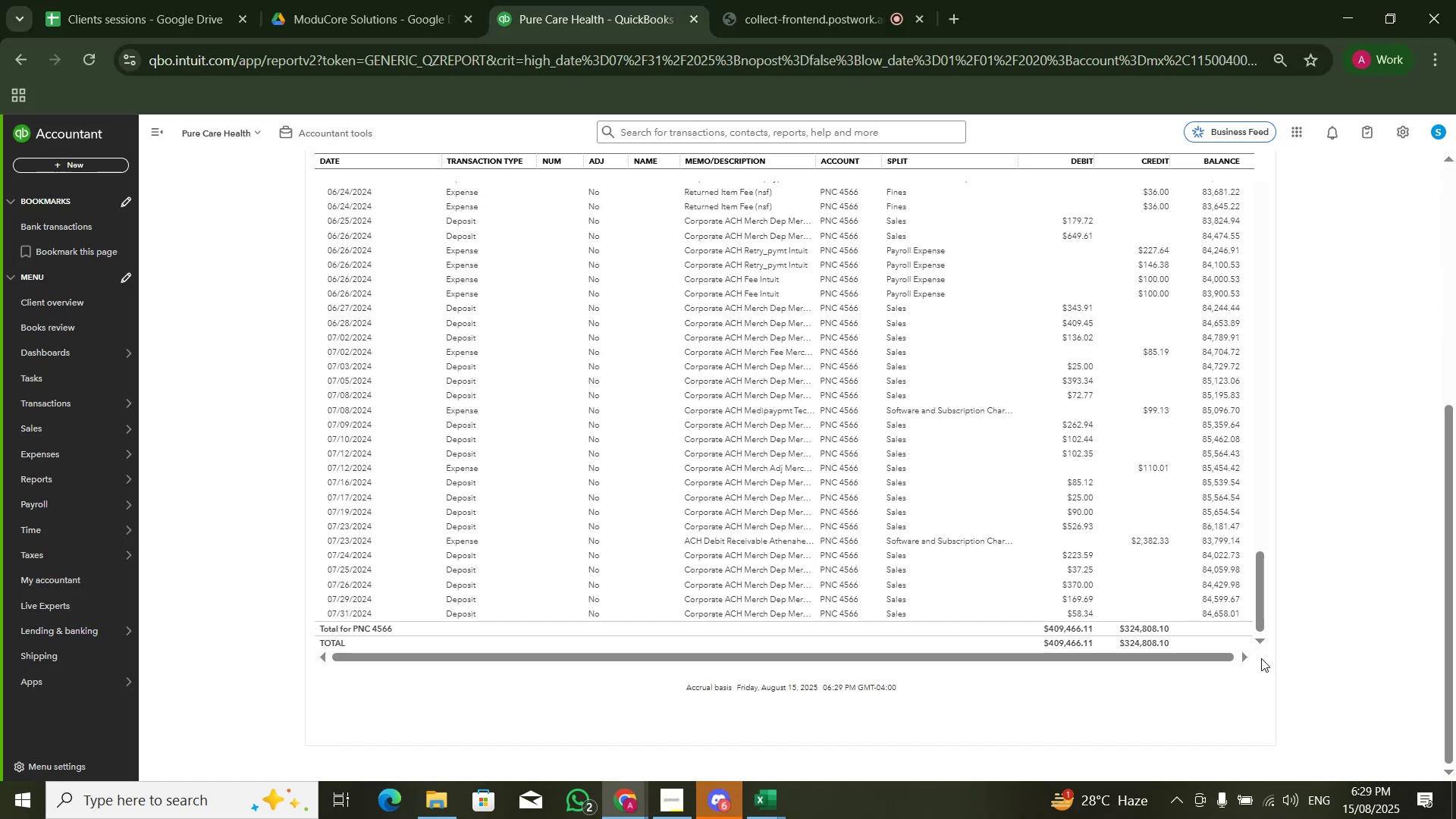 
key(Alt+Tab)
 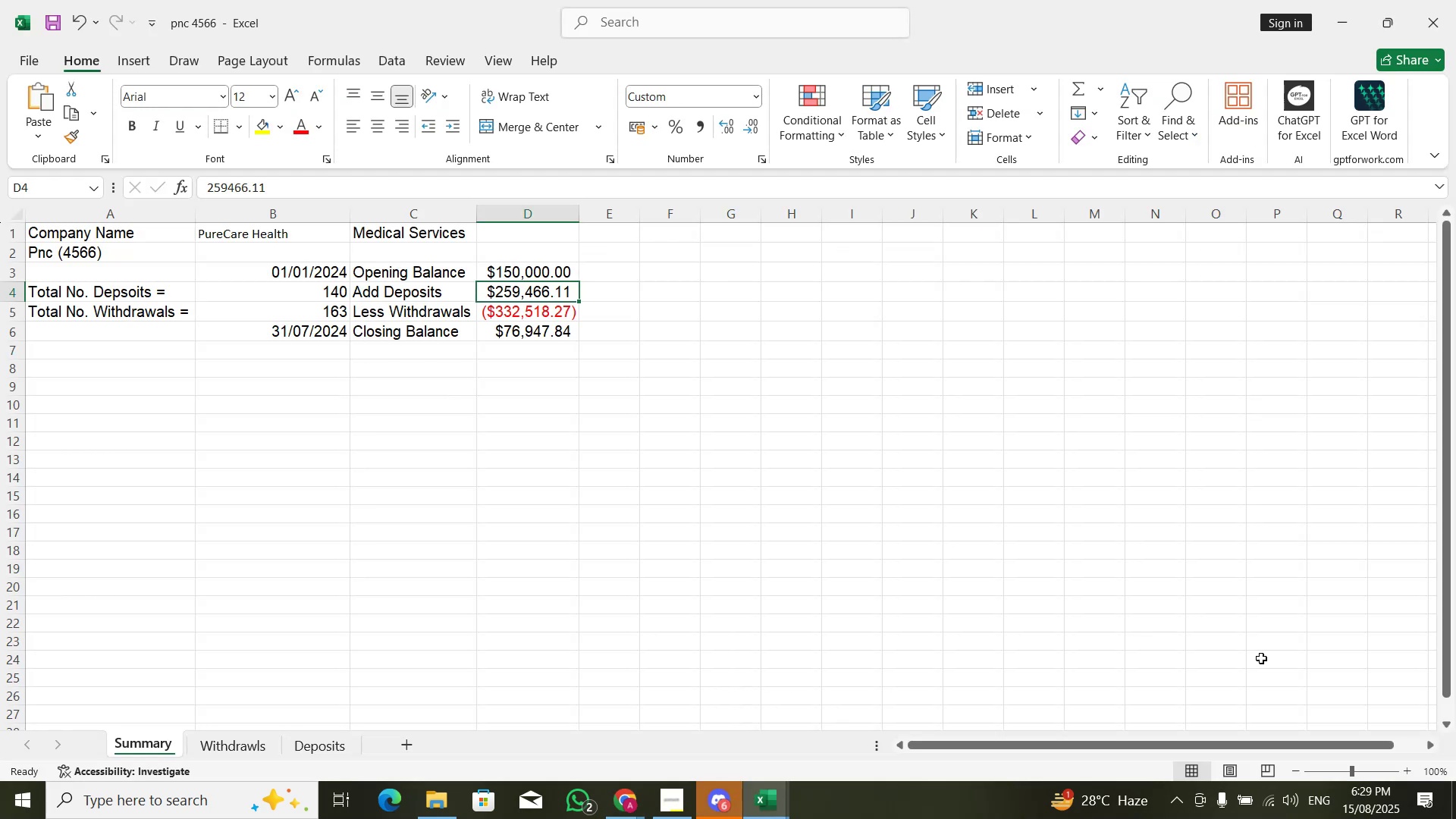 
key(Alt+AltLeft)
 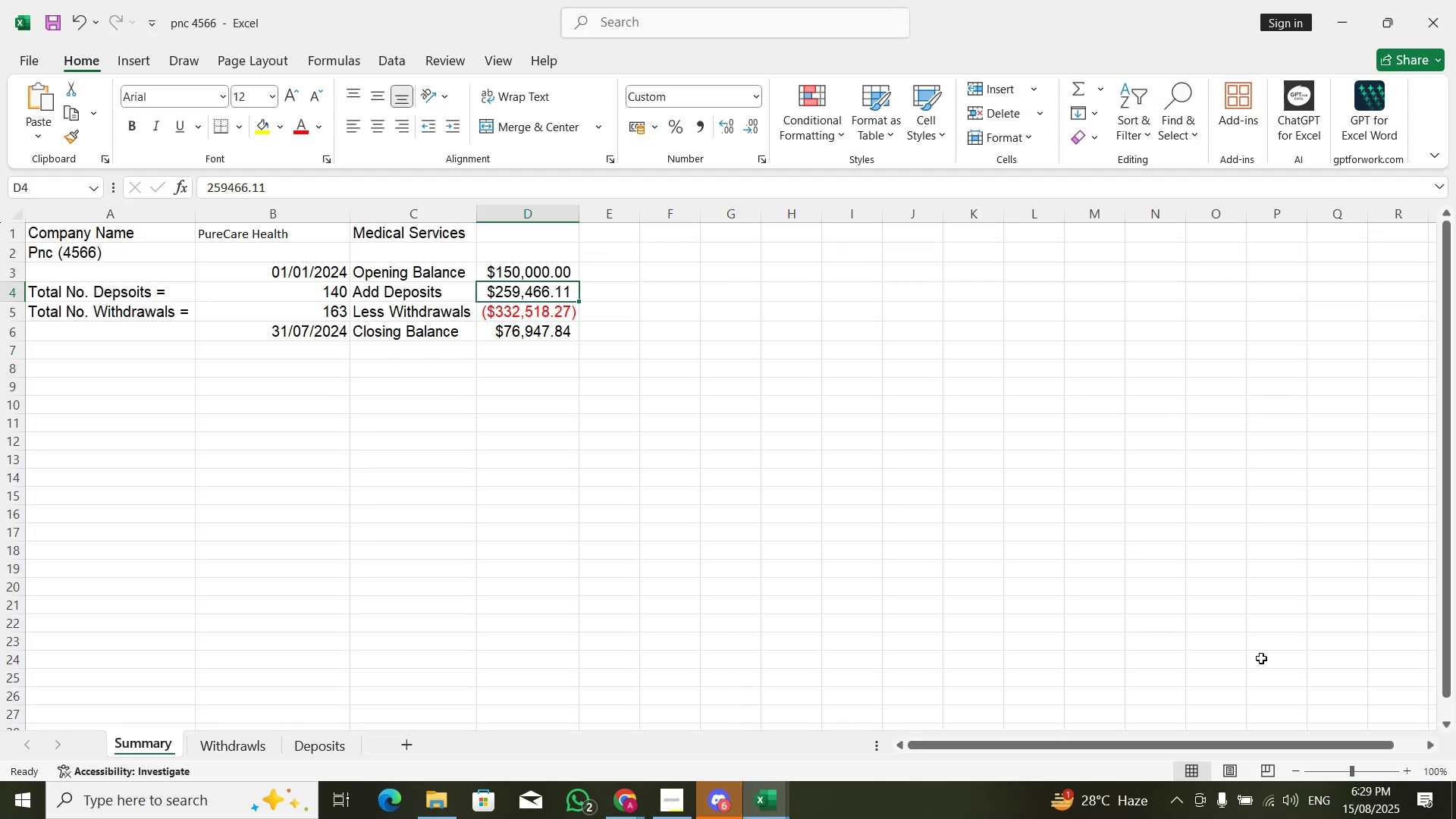 
key(Alt+Tab)
 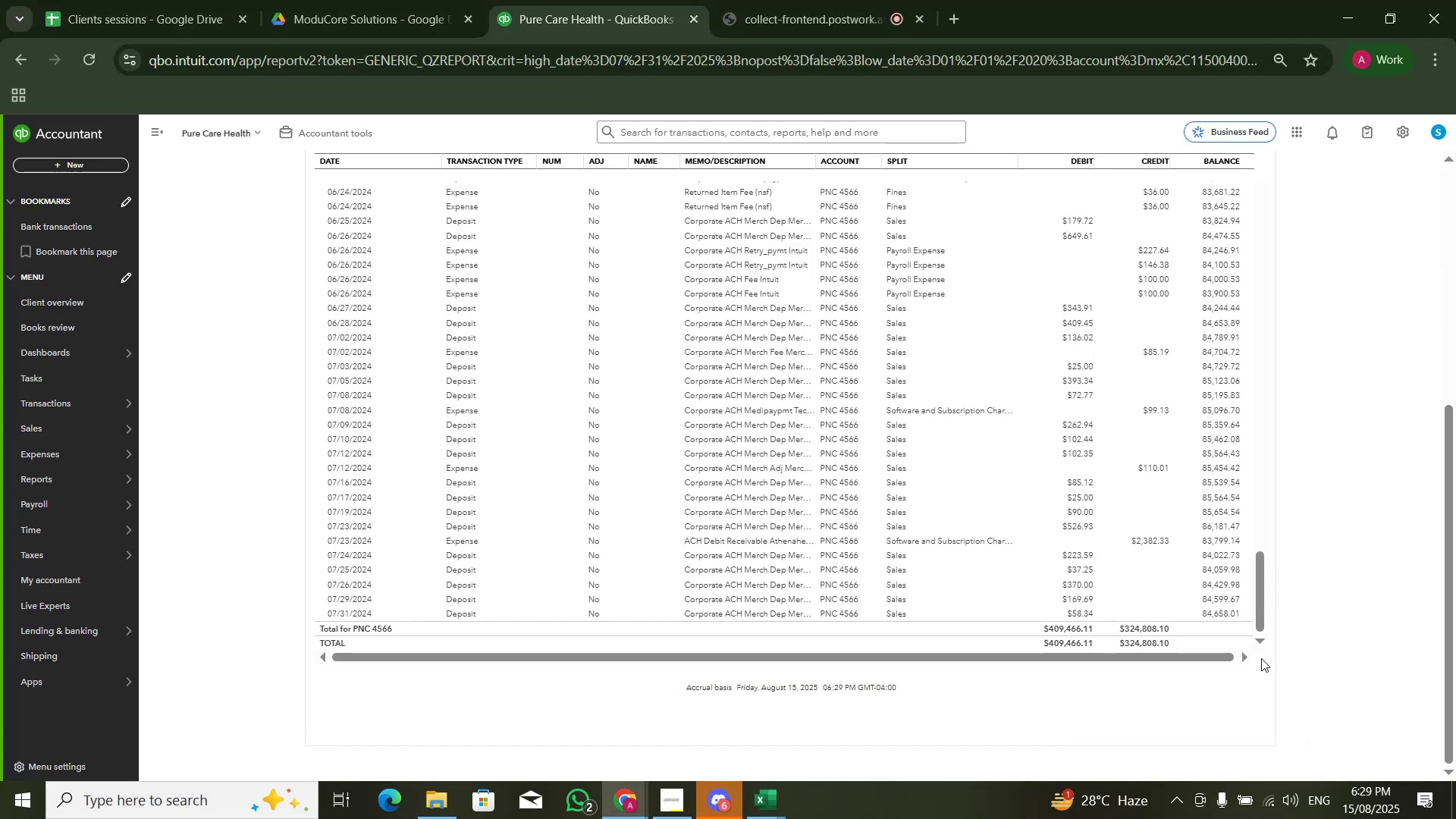 
key(Alt+AltLeft)
 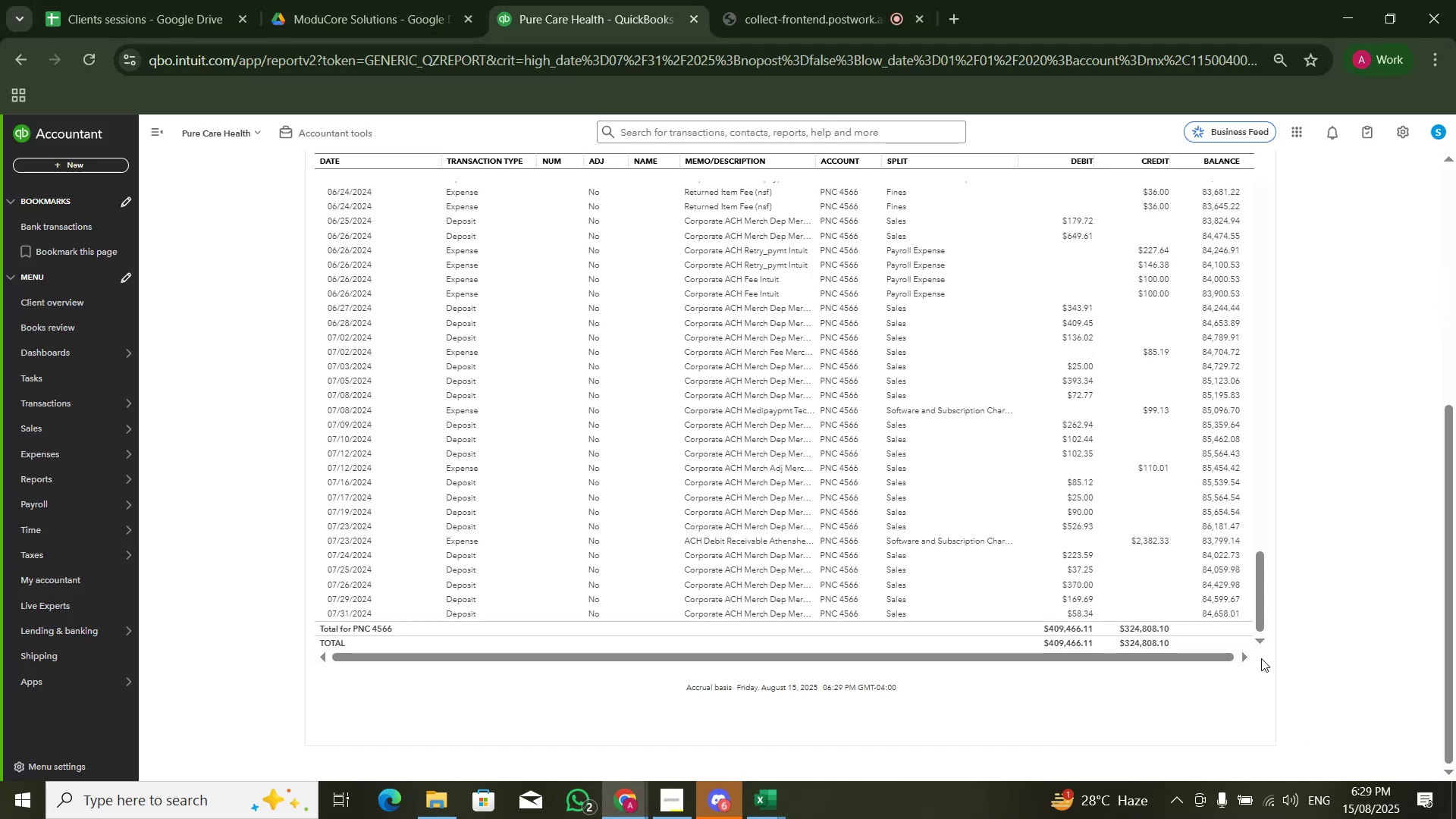 
key(Alt+Tab)
 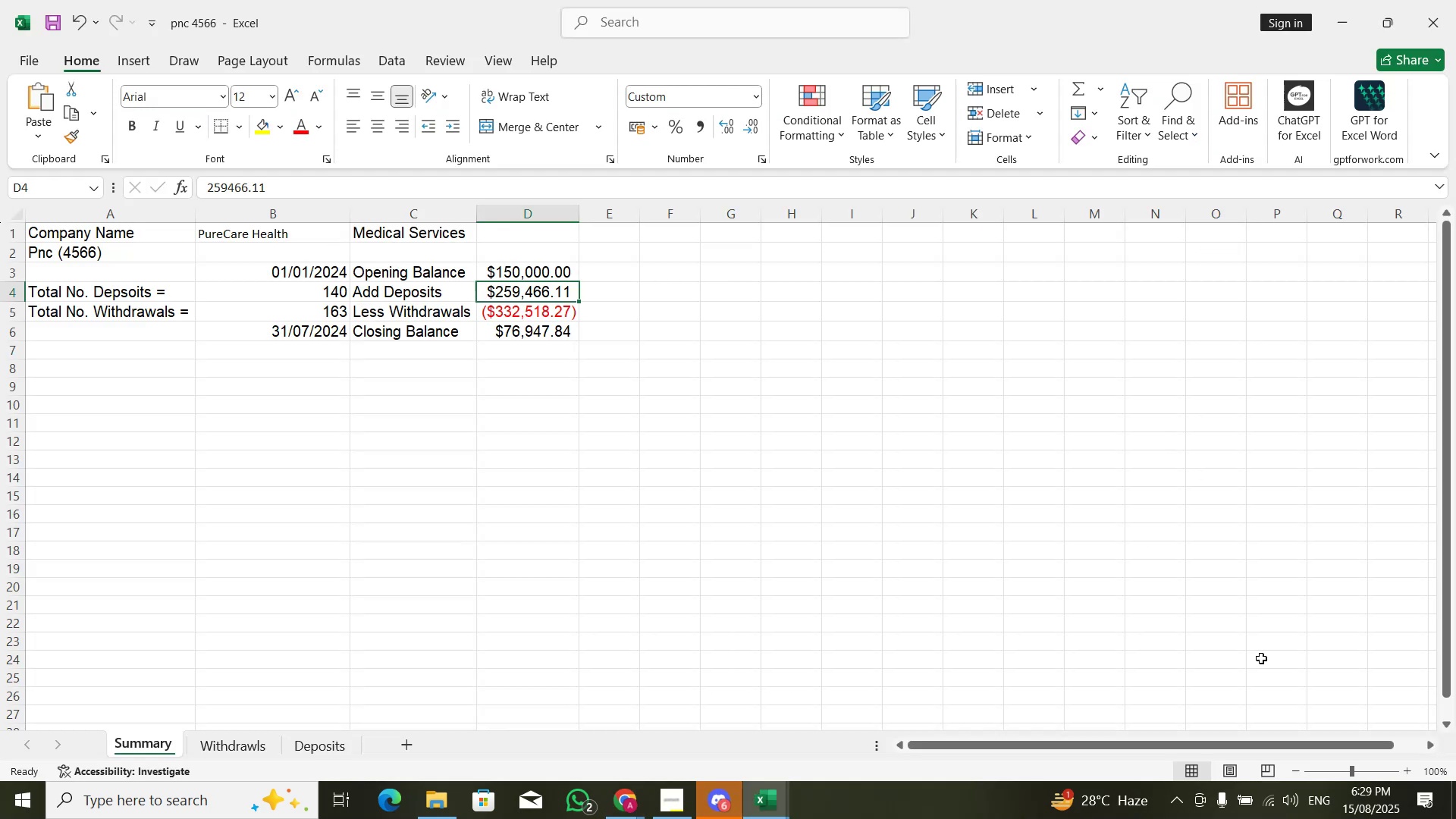 
key(Alt+AltLeft)
 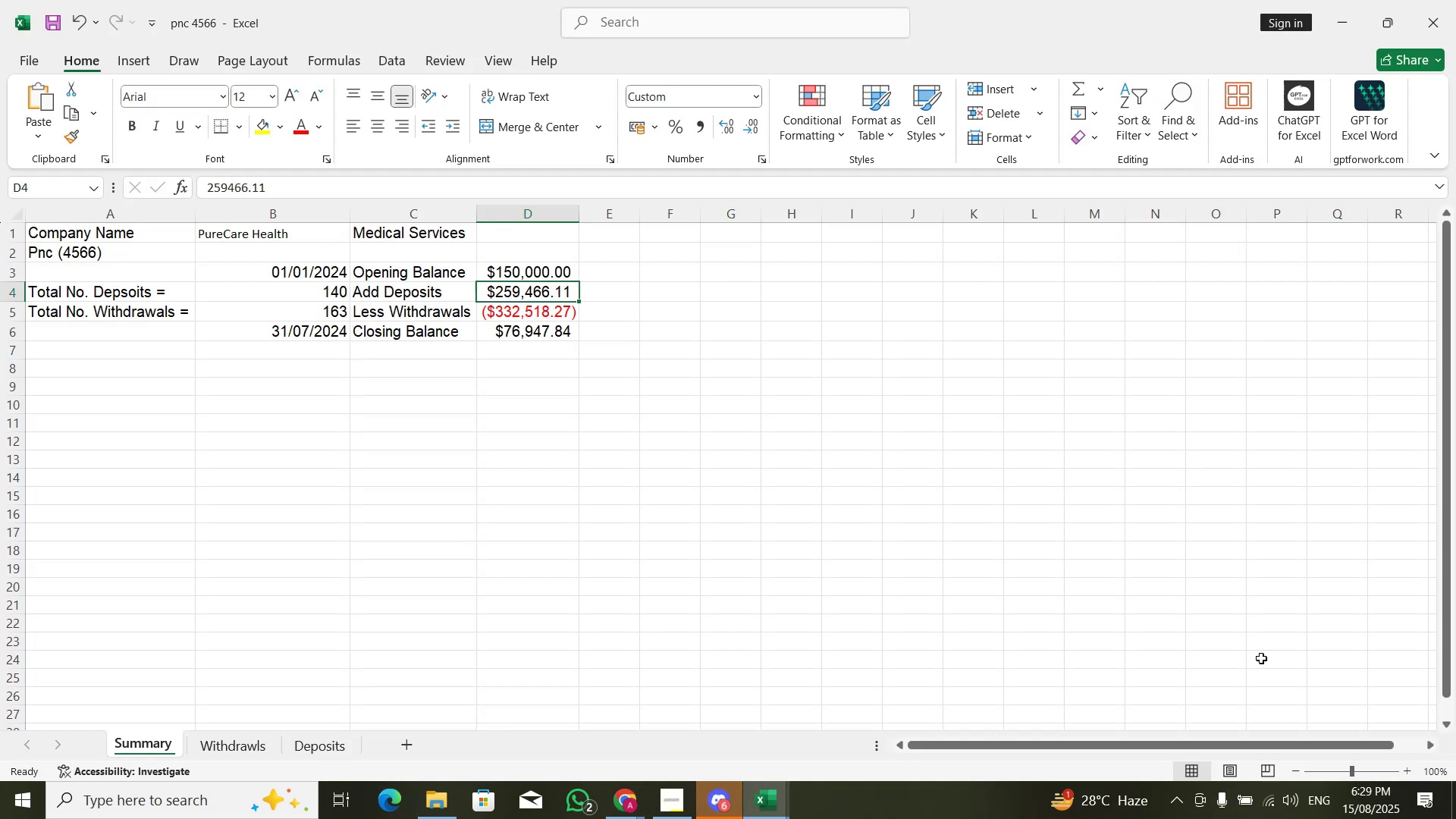 
key(Alt+Tab)
 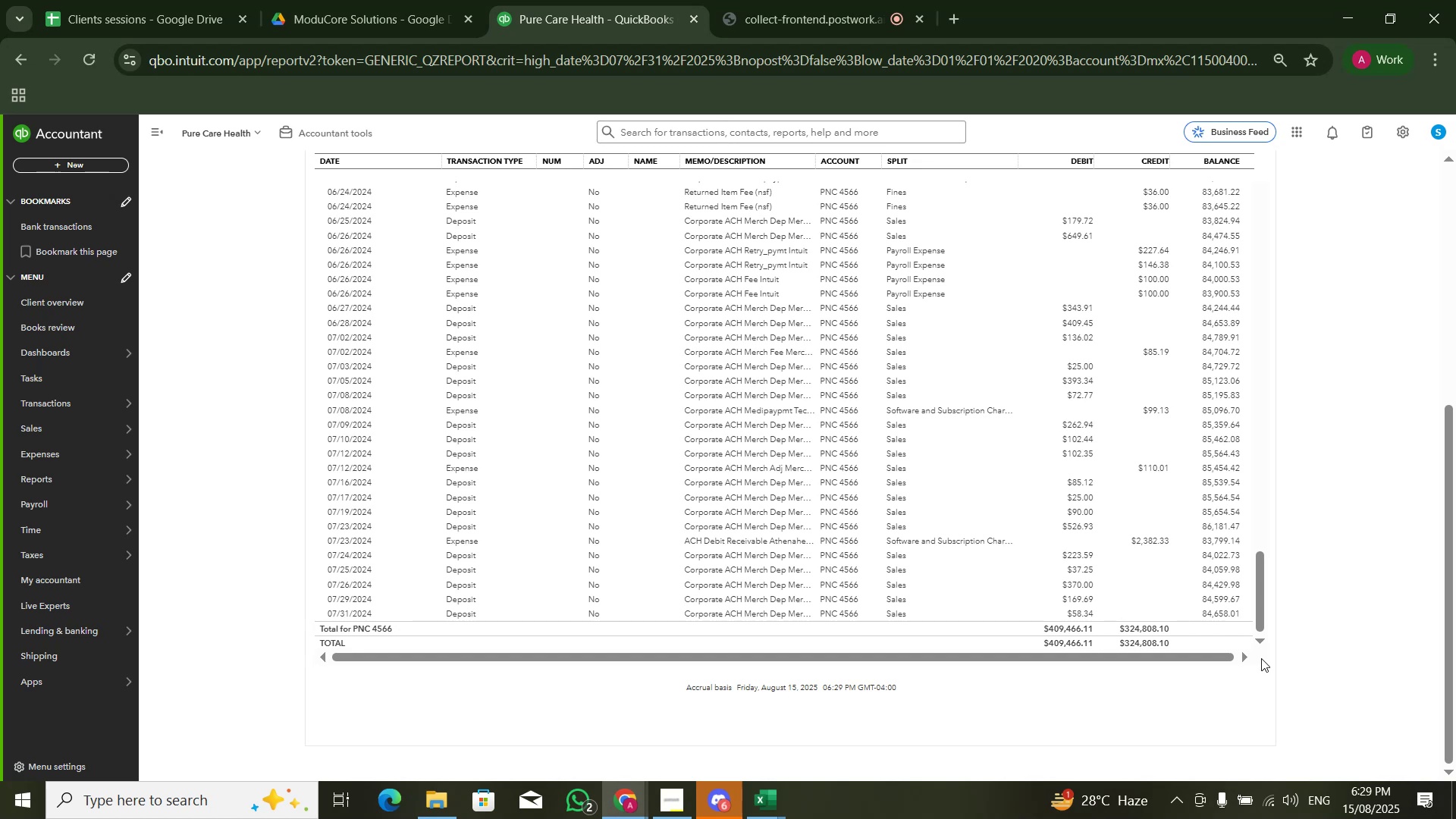 
key(Alt+AltLeft)
 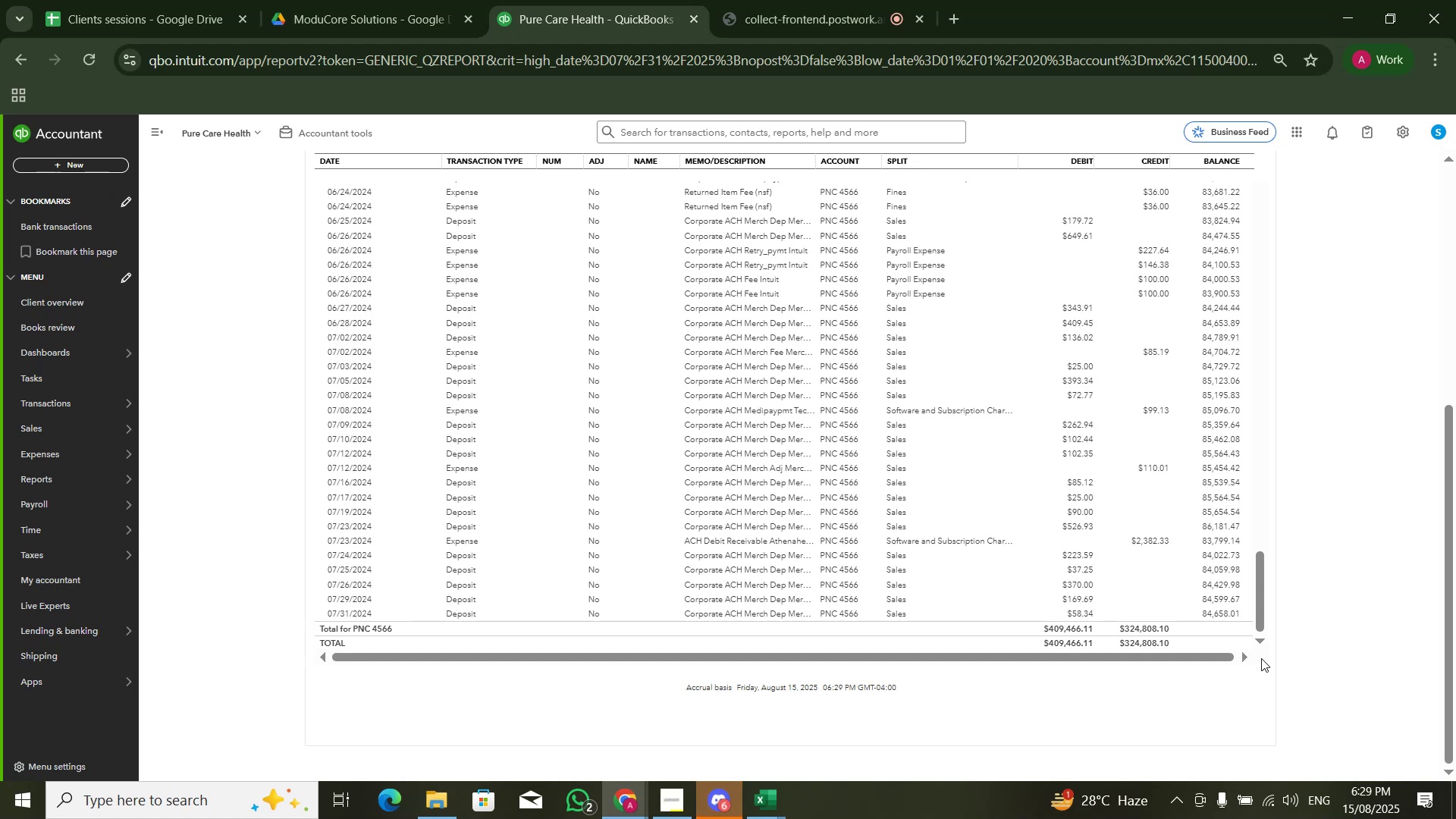 
key(Alt+Tab)
 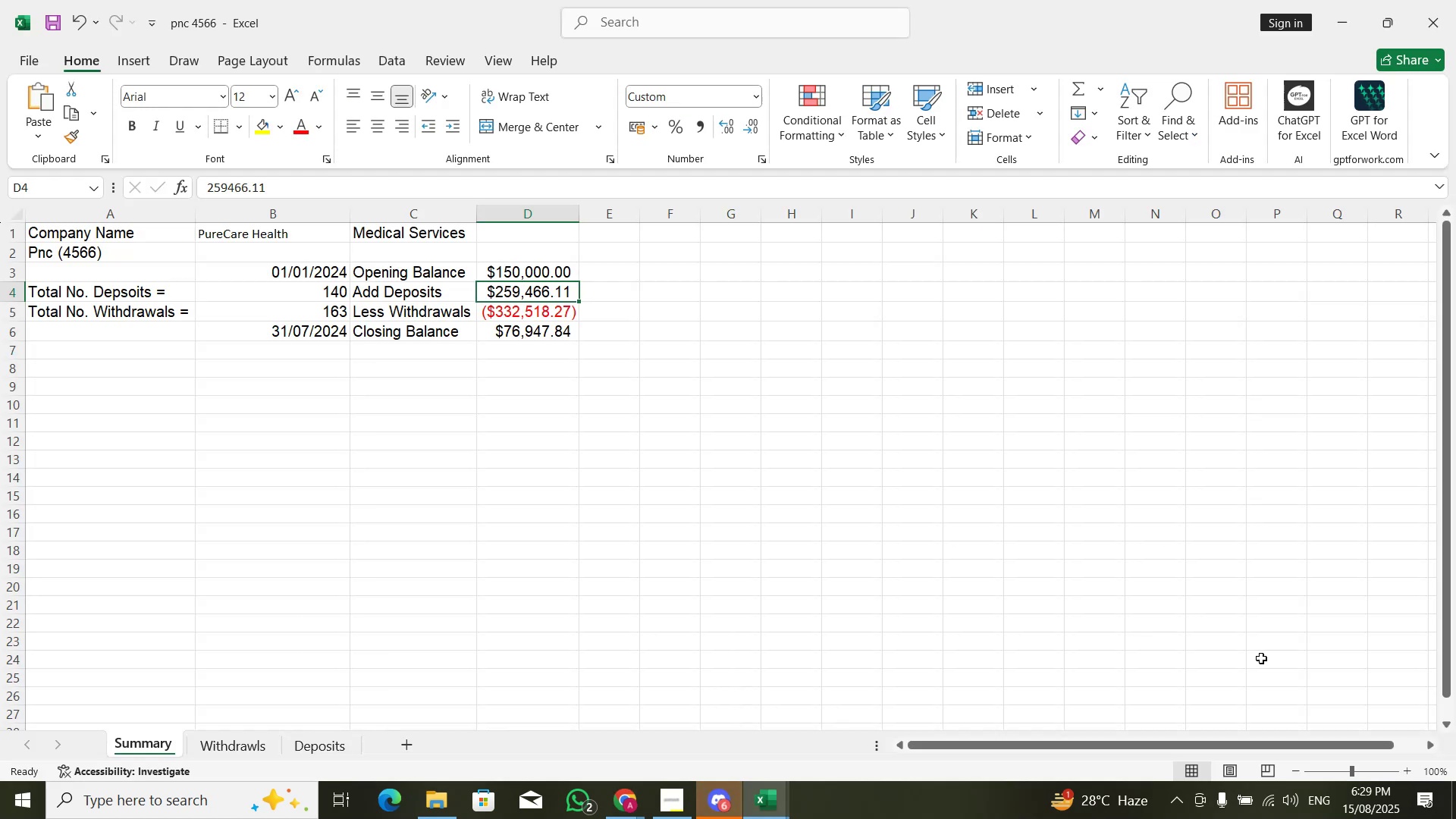 
key(Alt+Tab)
 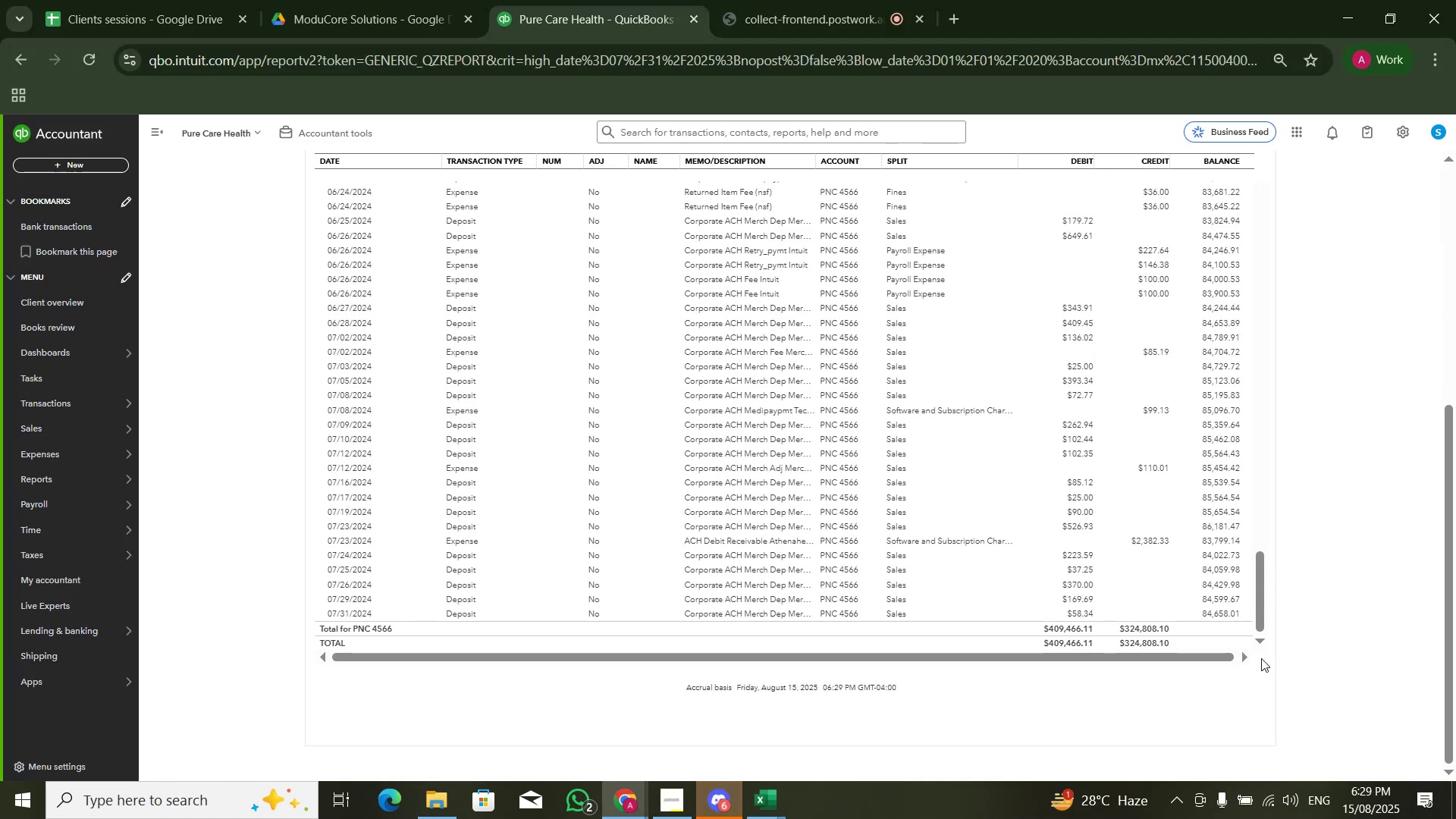 
scroll: coordinate [1188, 499], scroll_direction: up, amount: 2.0
 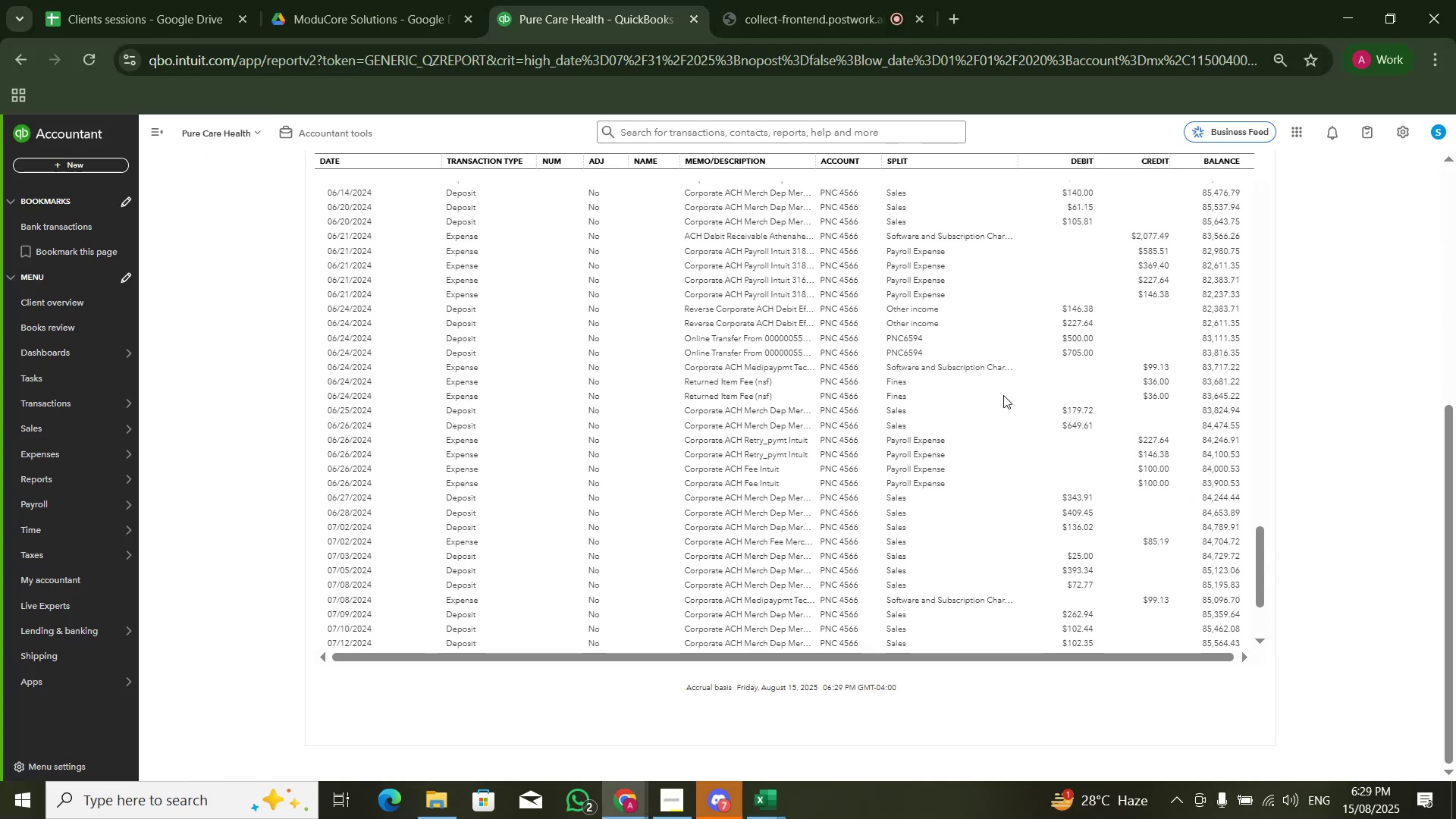 
scroll: coordinate [994, 387], scroll_direction: down, amount: 1.0
 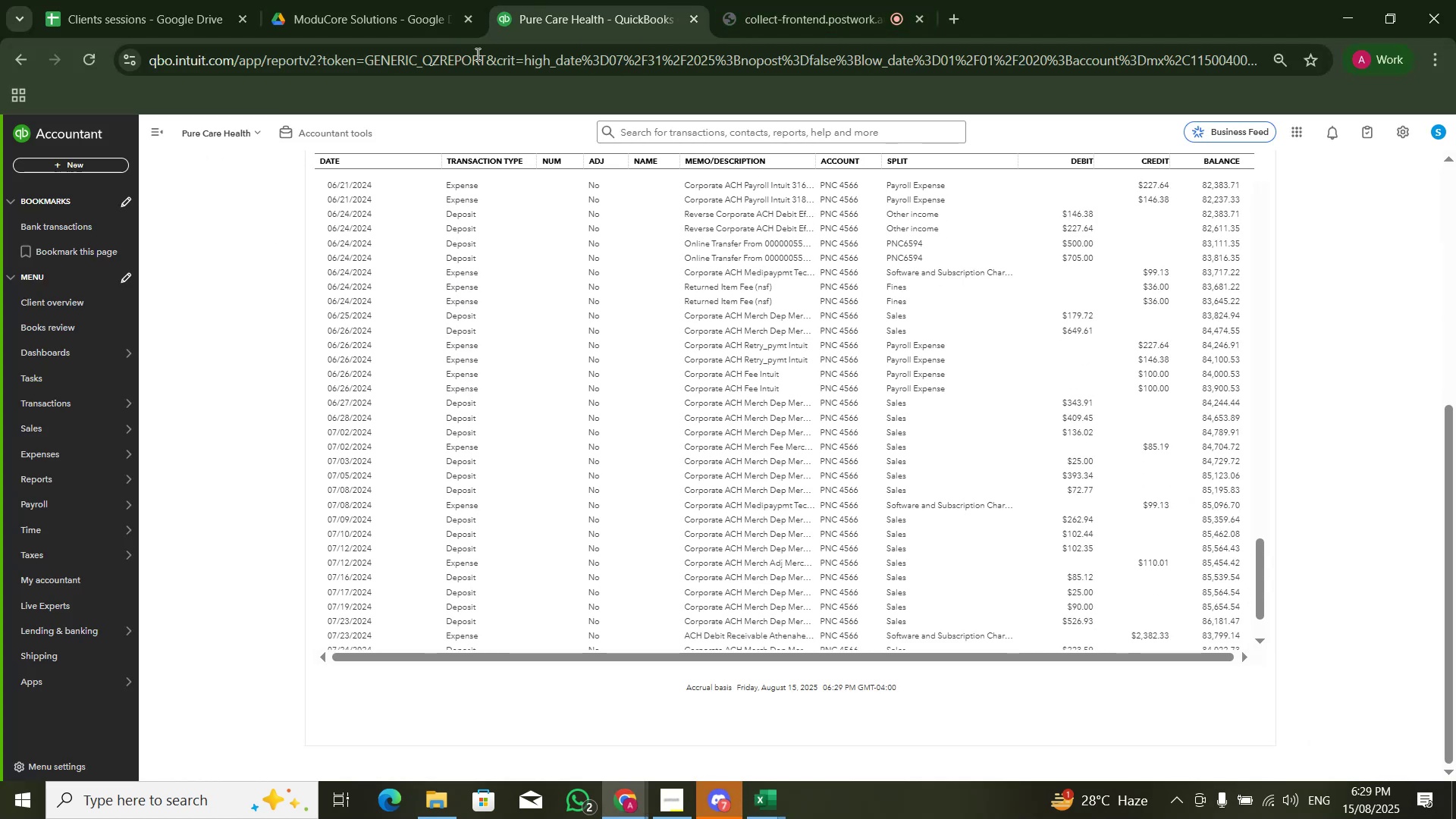 
right_click([73, 227])
 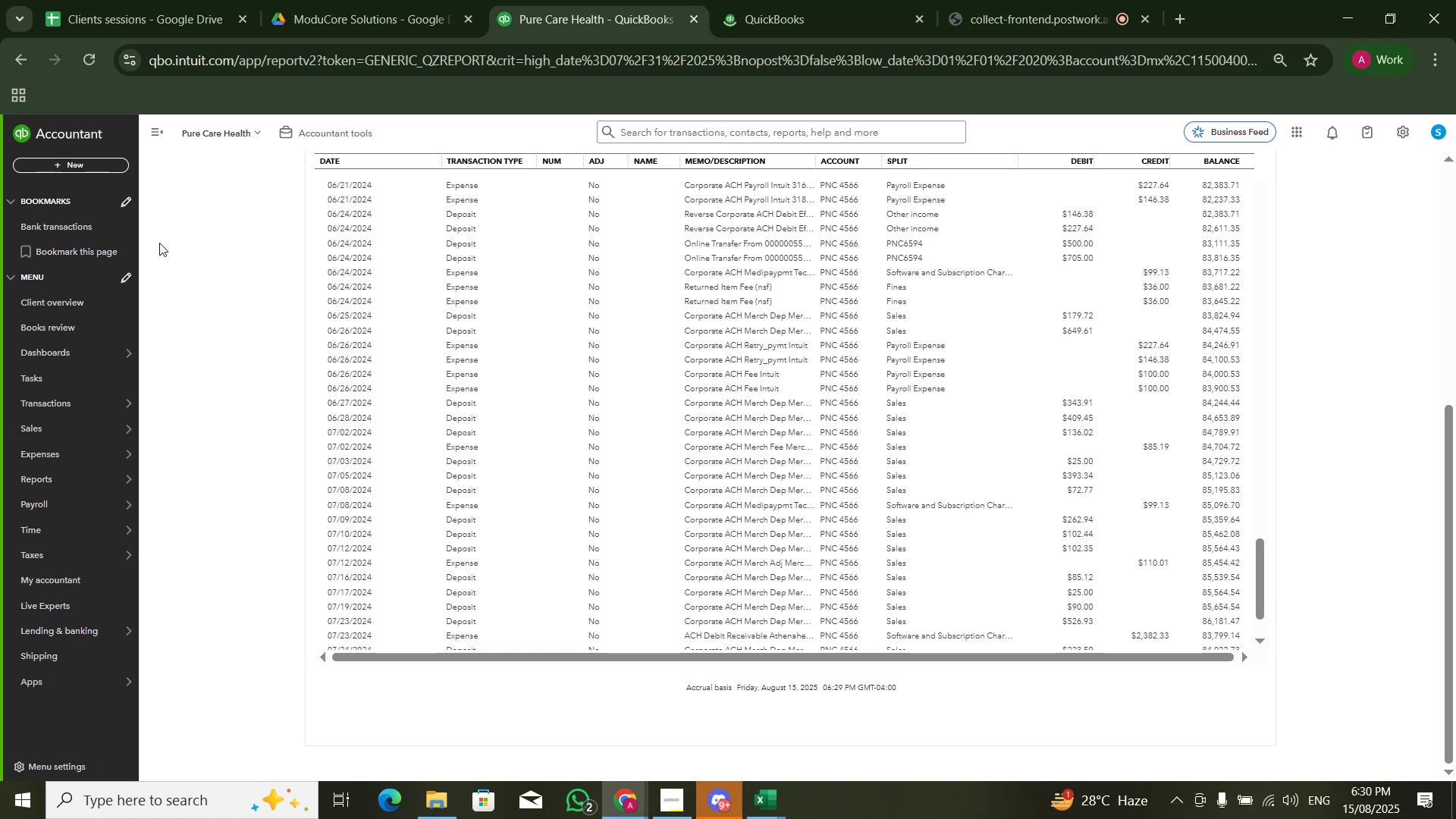 
wait(61.99)
 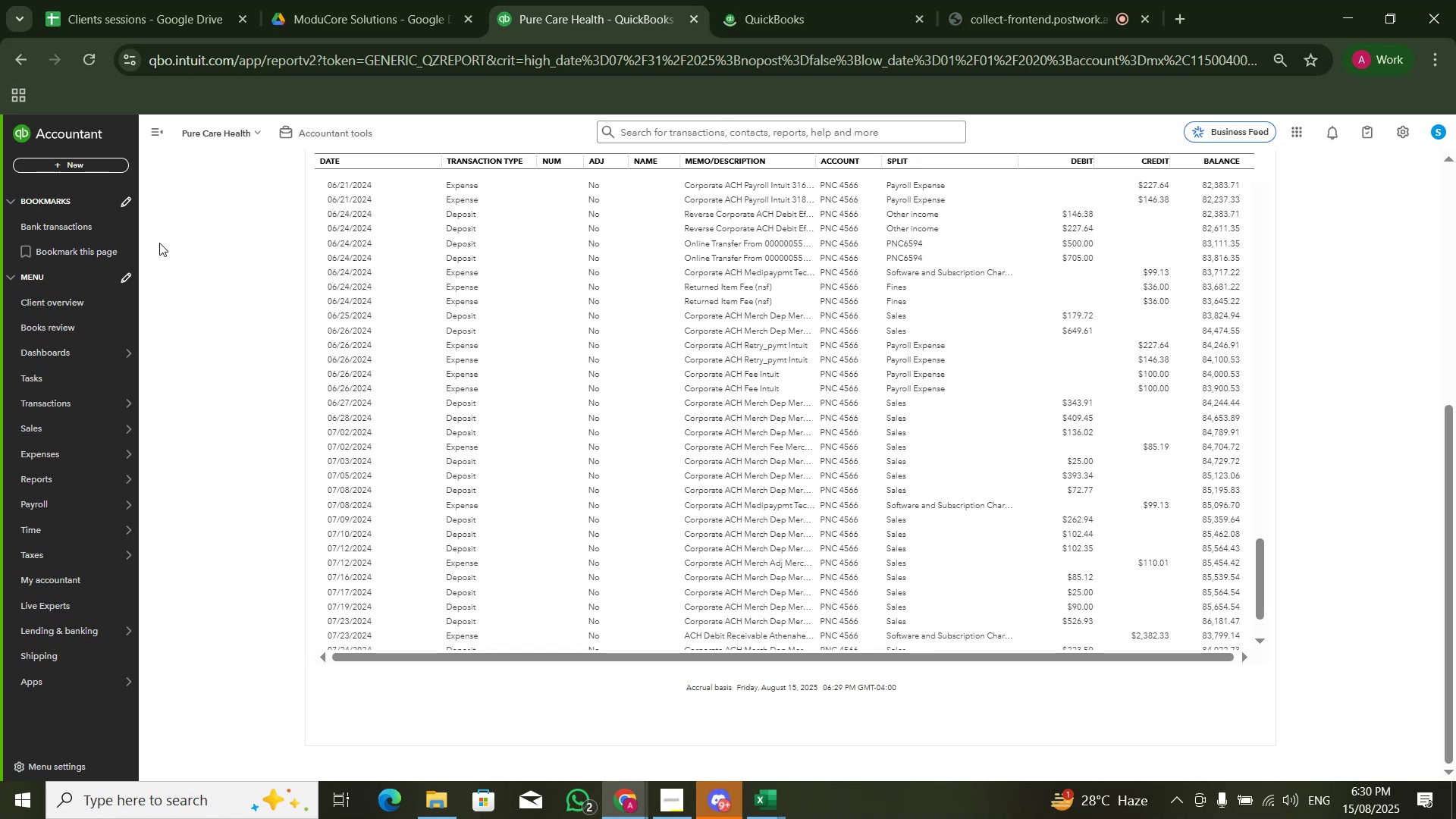 
left_click([748, 0])
 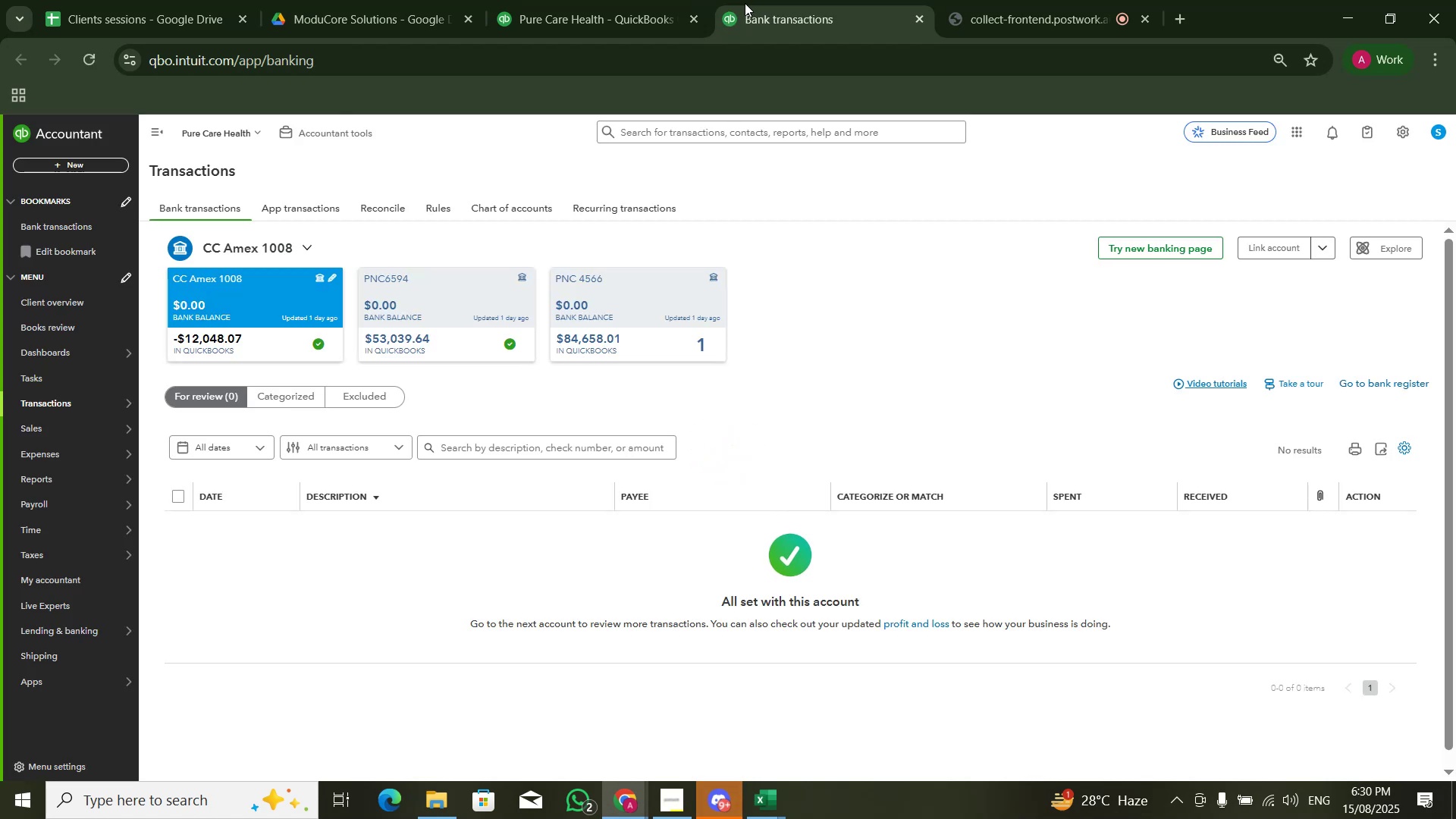 
wait(14.25)
 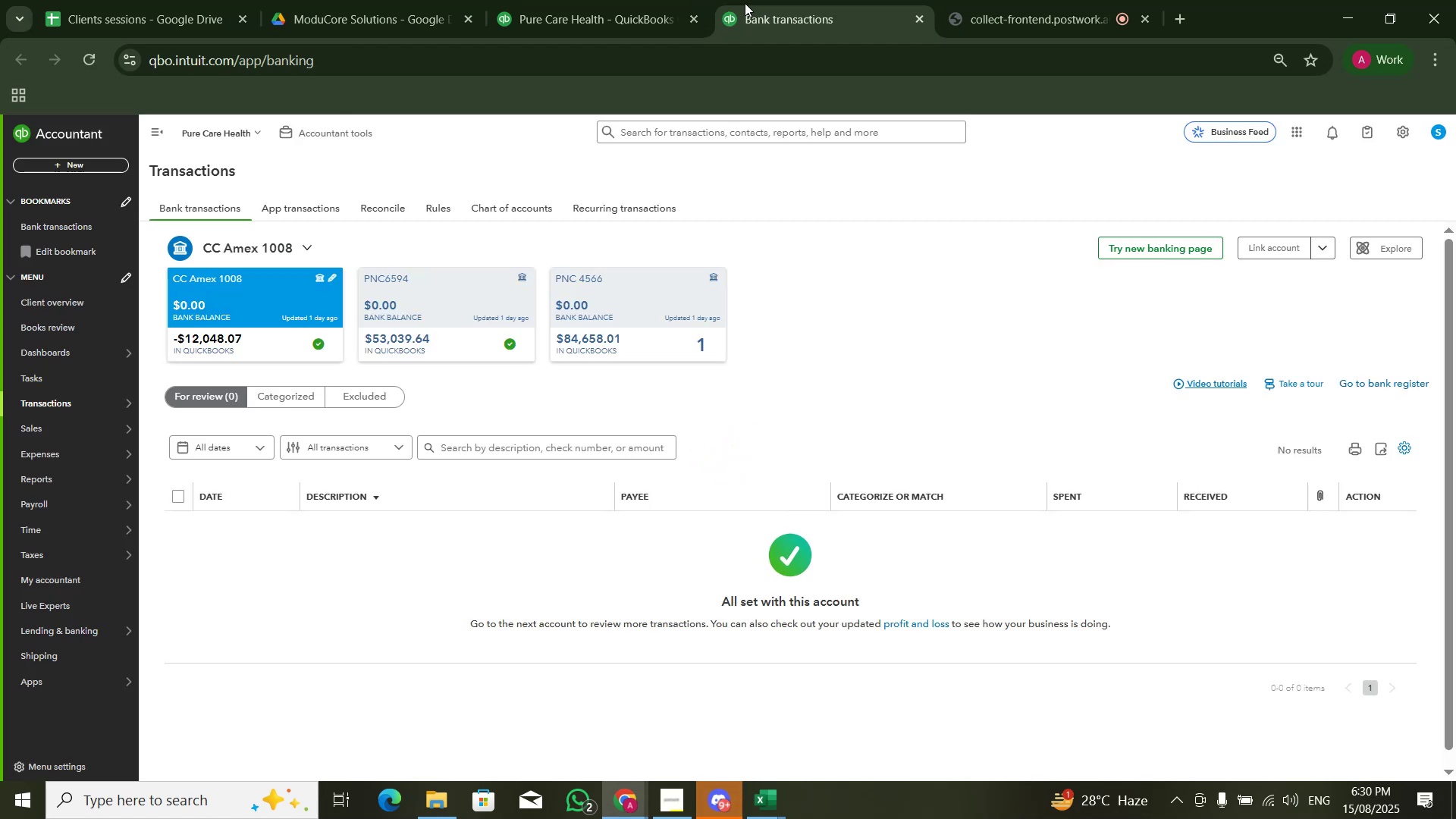 
left_click([535, 529])
 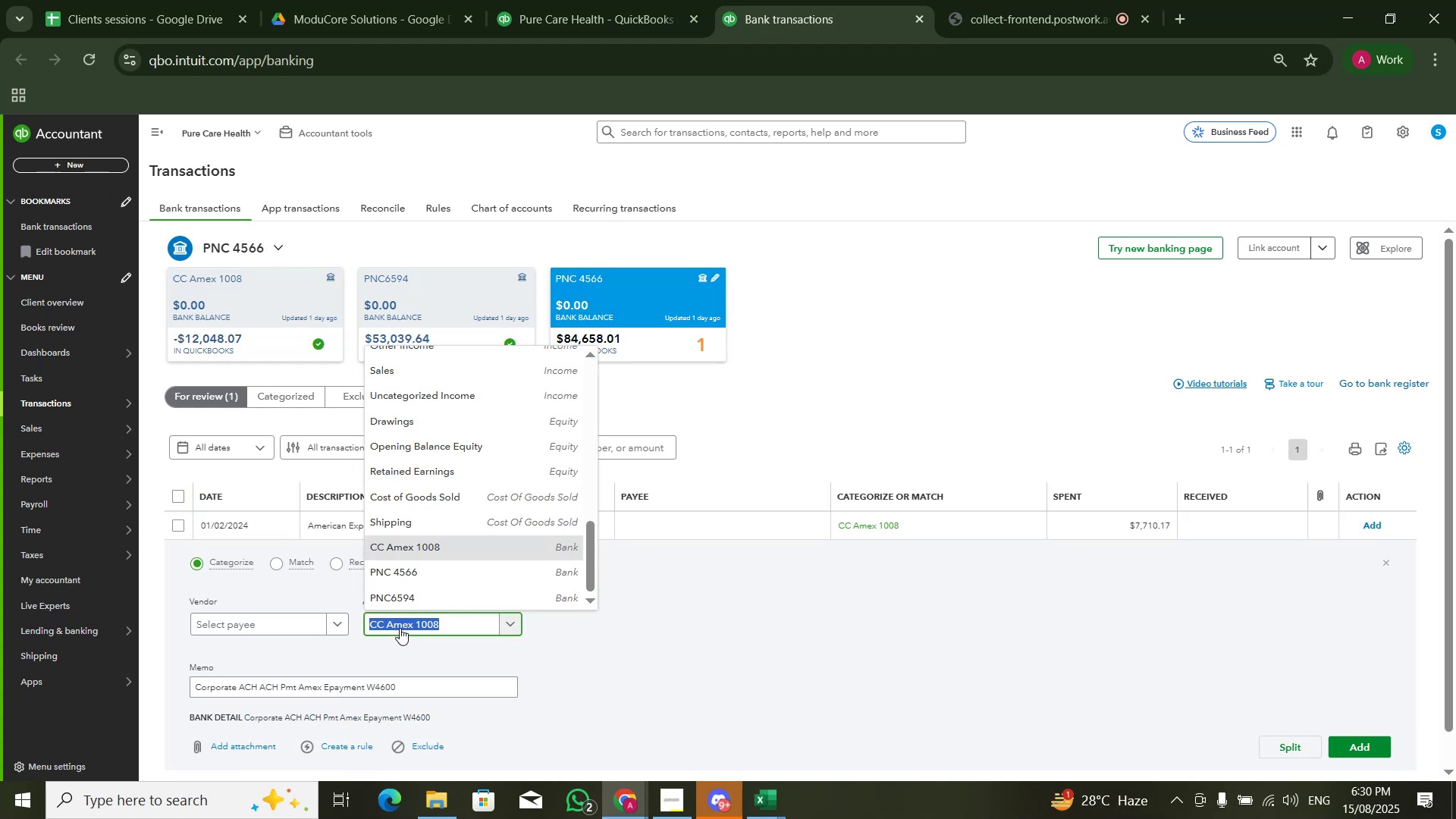 
type(MICS)
 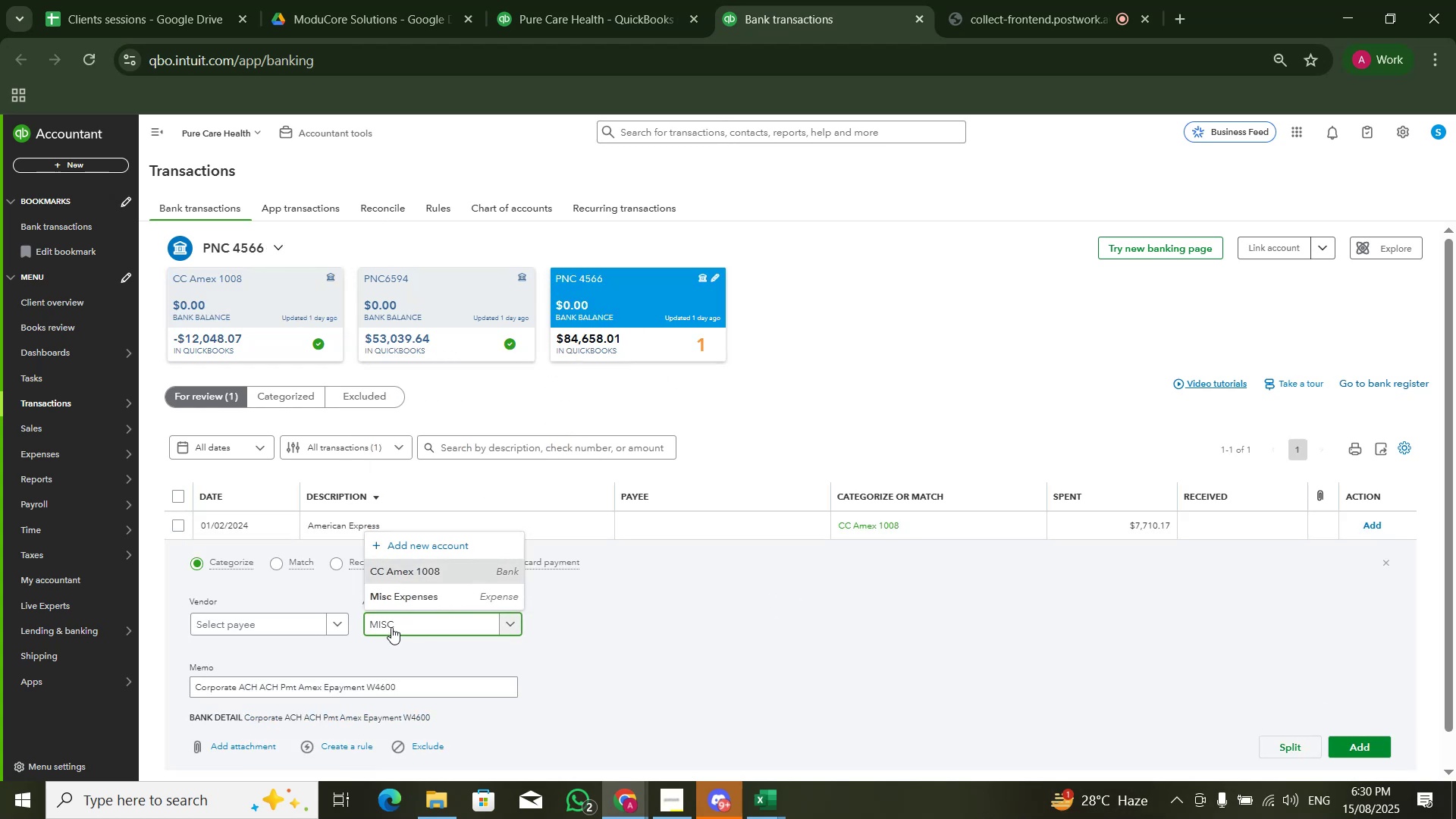 
left_click([413, 609])
 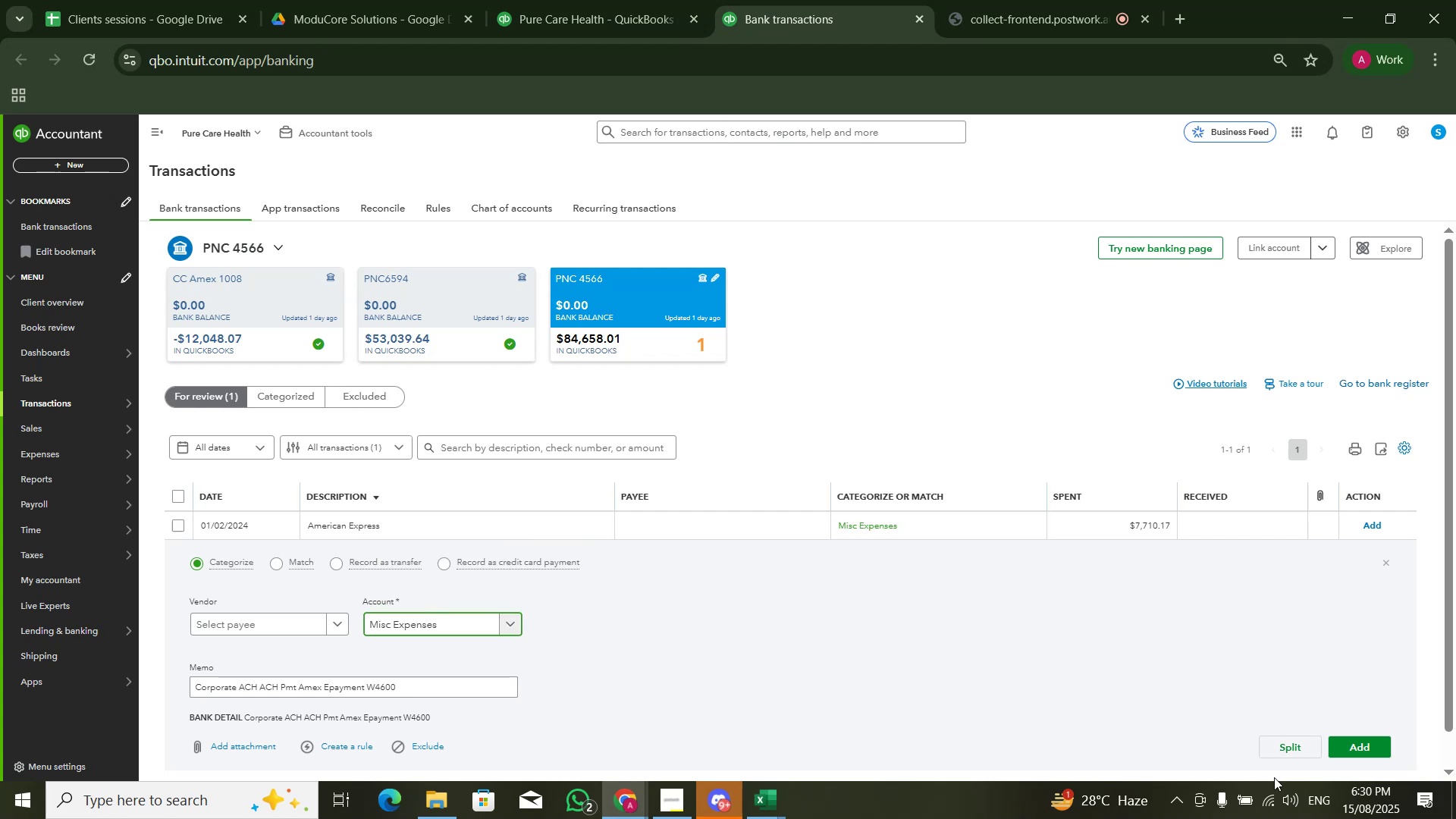 
left_click([1353, 735])
 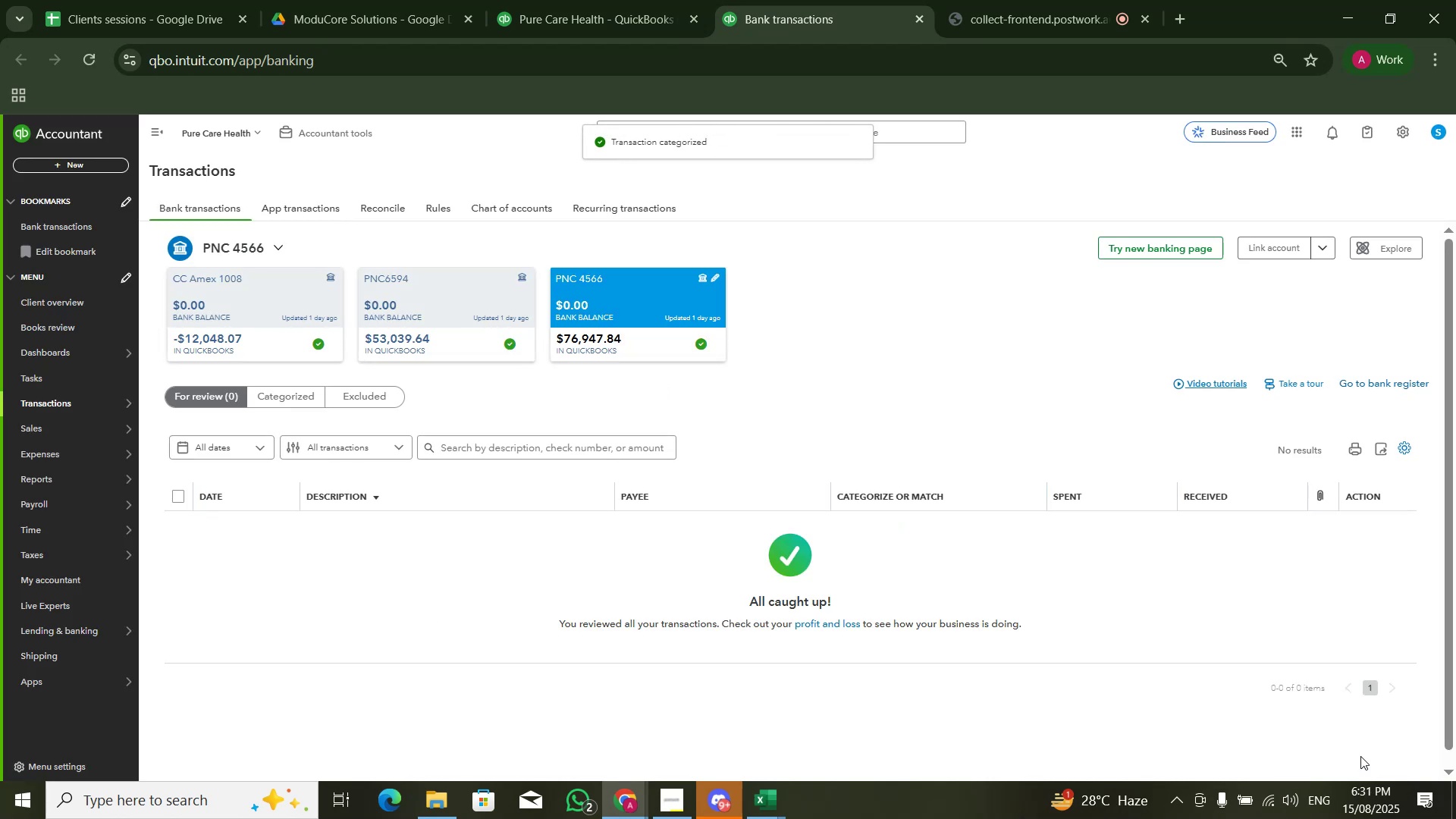 
wait(9.32)
 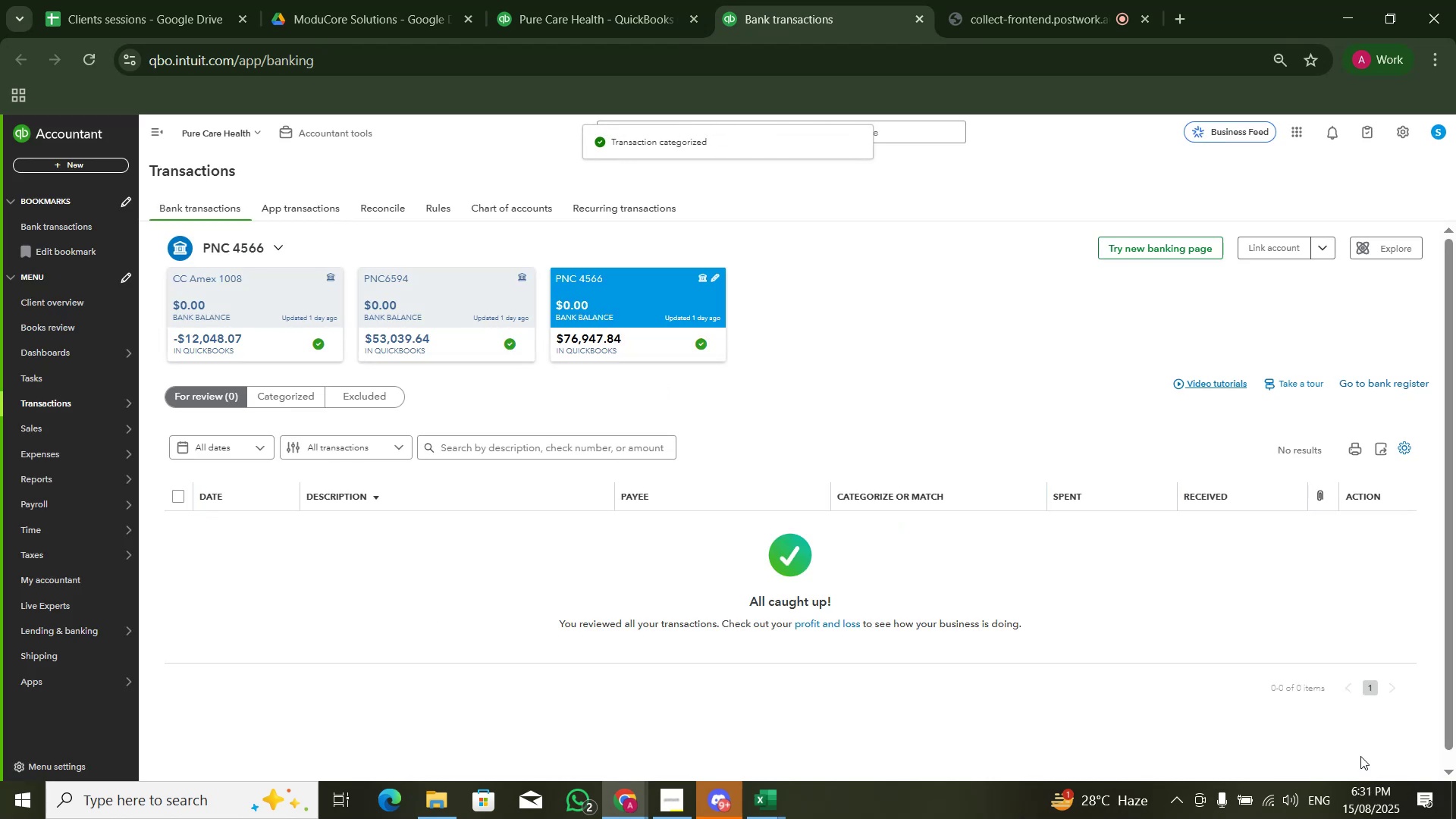 
left_click([612, 30])
 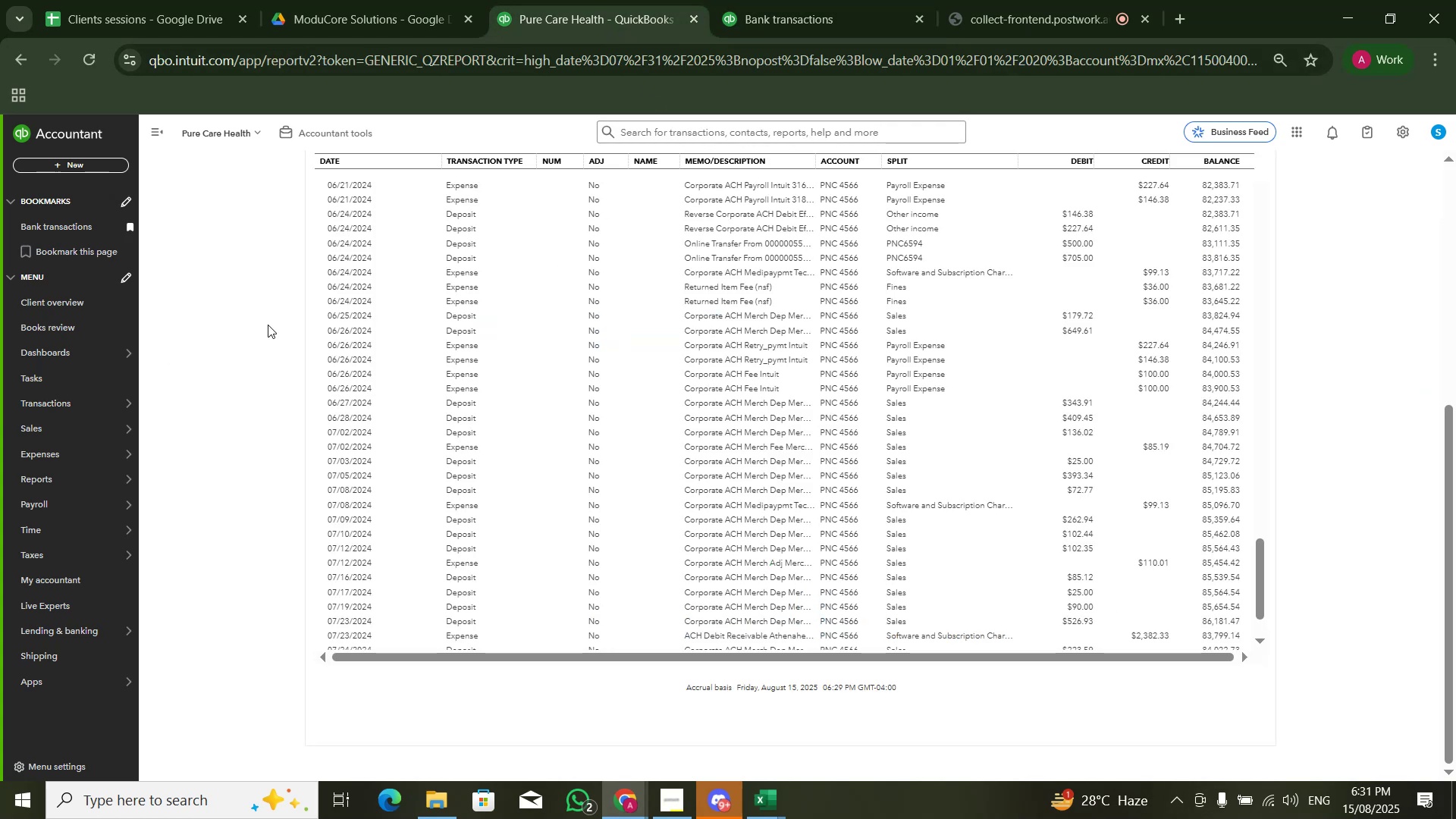 
scroll: coordinate [621, 285], scroll_direction: up, amount: 9.0
 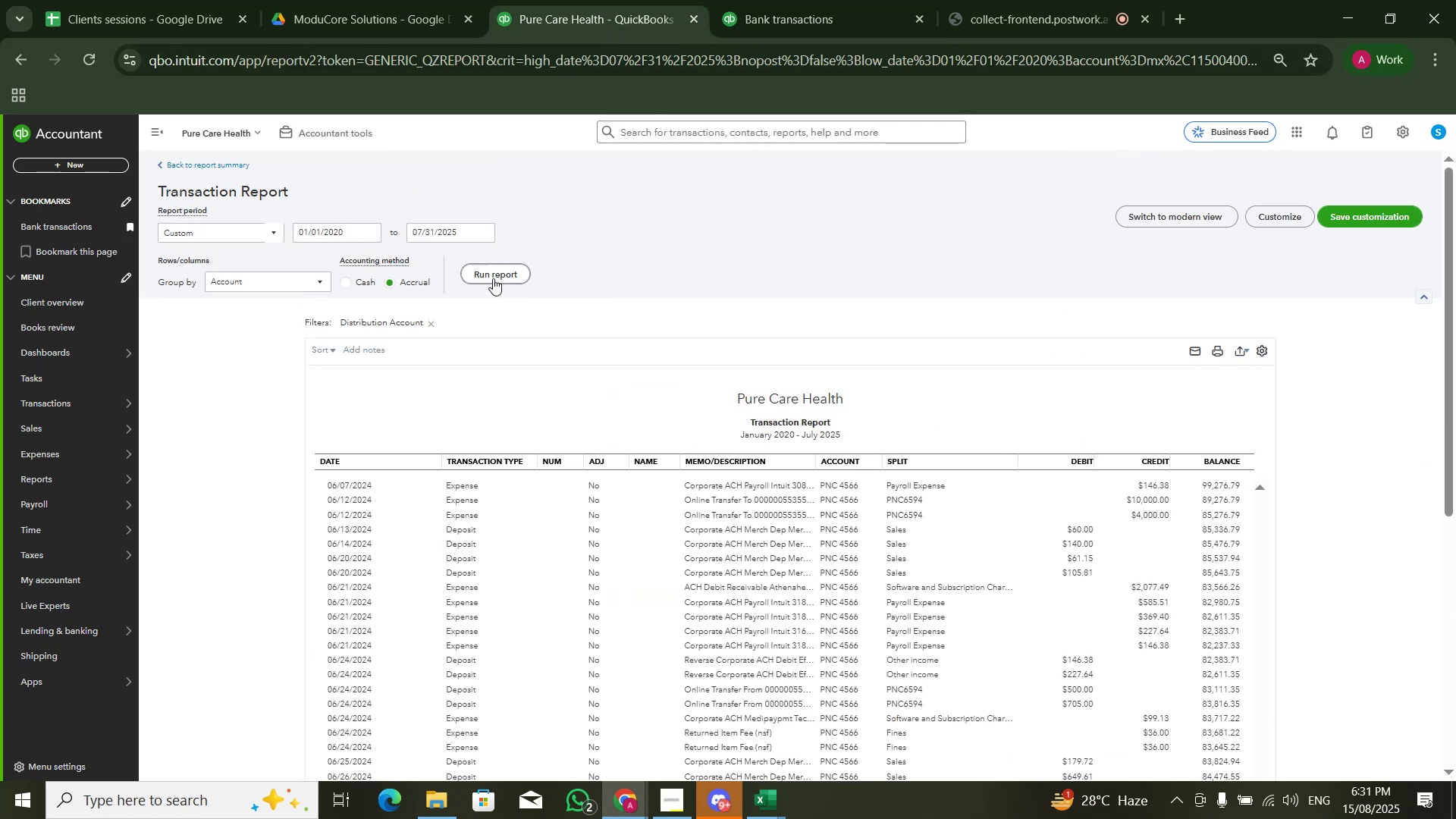 
left_click([492, 277])
 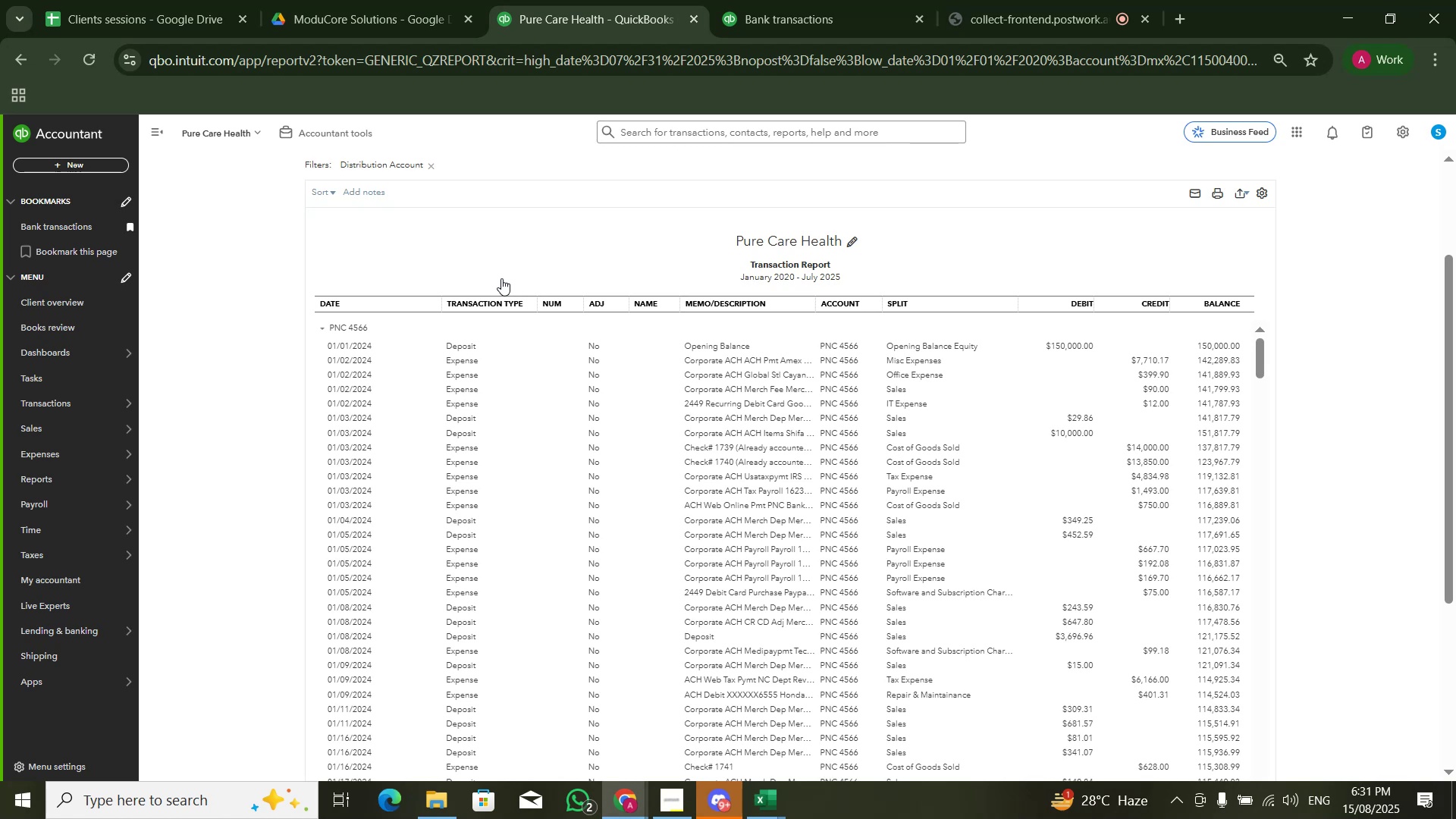 
wait(12.72)
 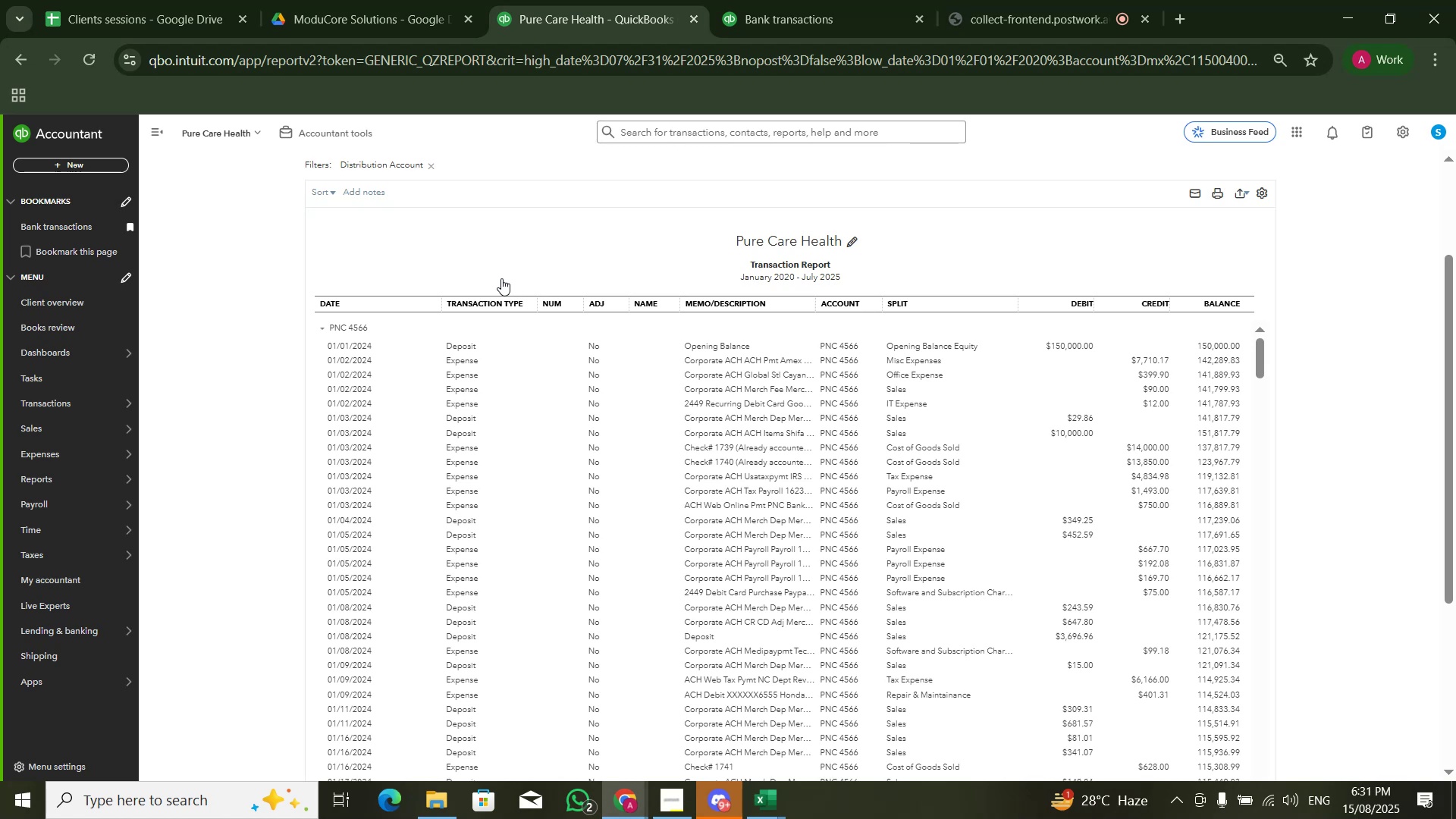 
left_click_drag(start_coordinate=[1263, 359], to_coordinate=[1247, 767])
 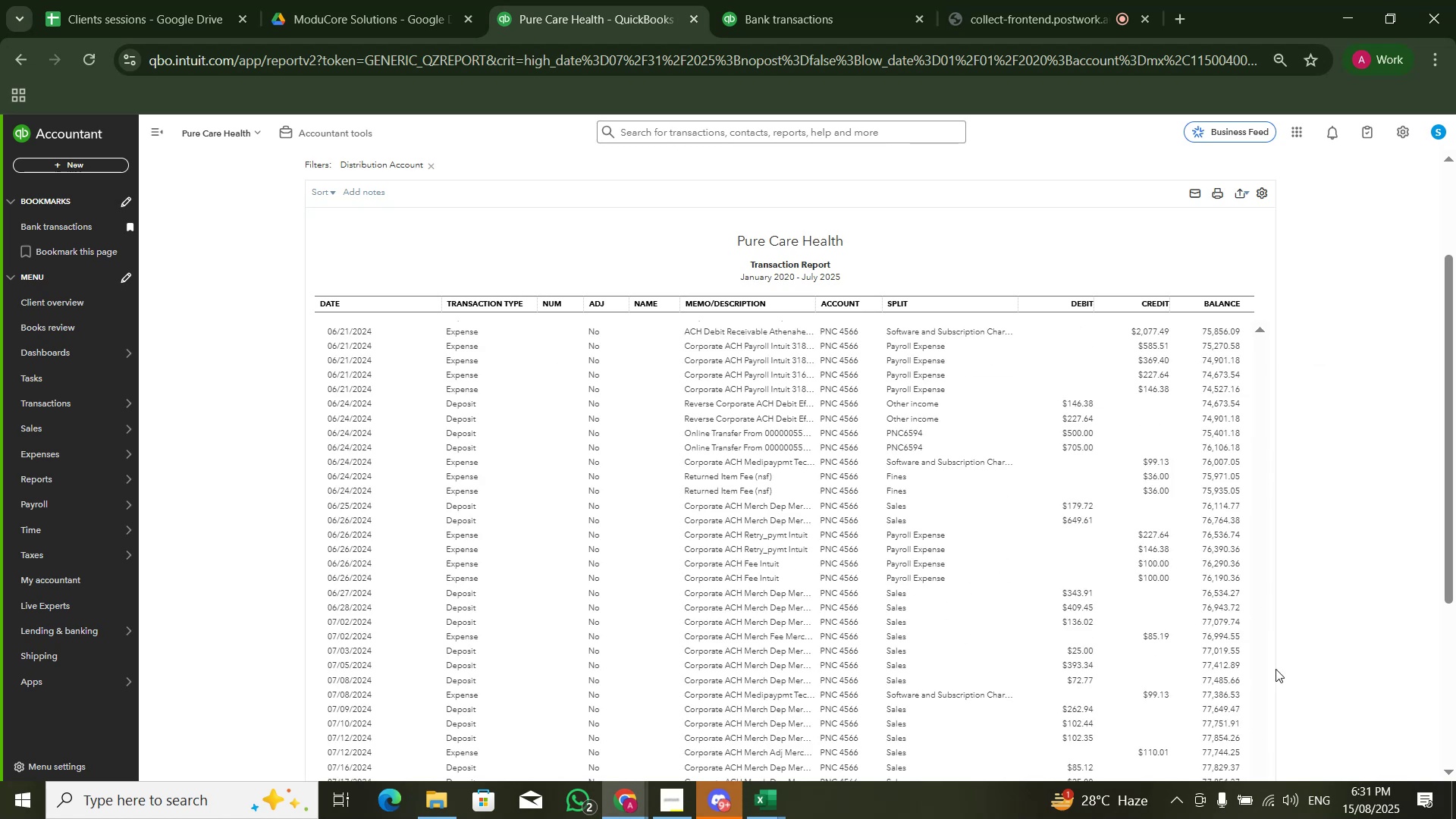 
scroll: coordinate [1341, 555], scroll_direction: down, amount: 6.0
 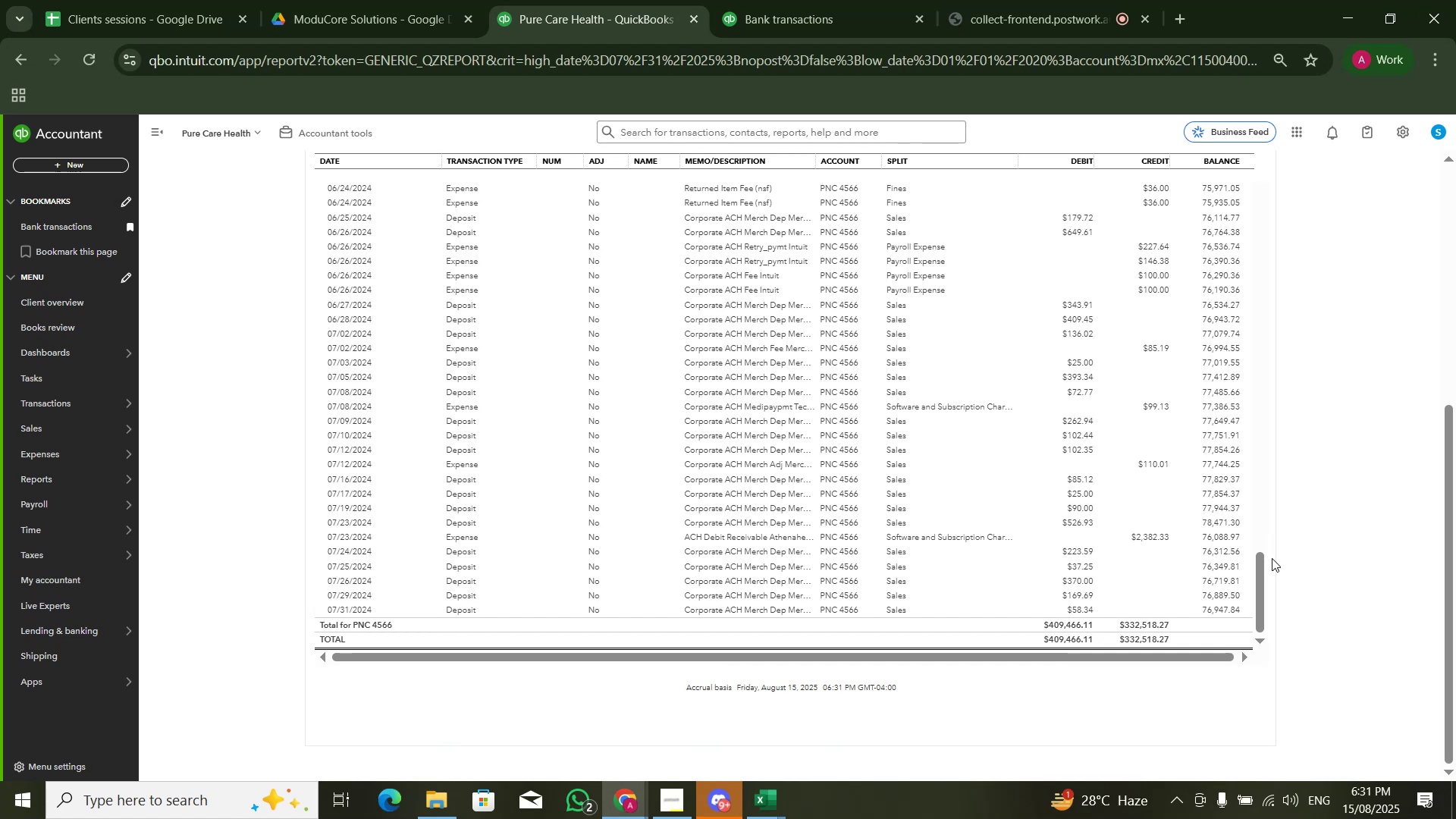 
wait(22.61)
 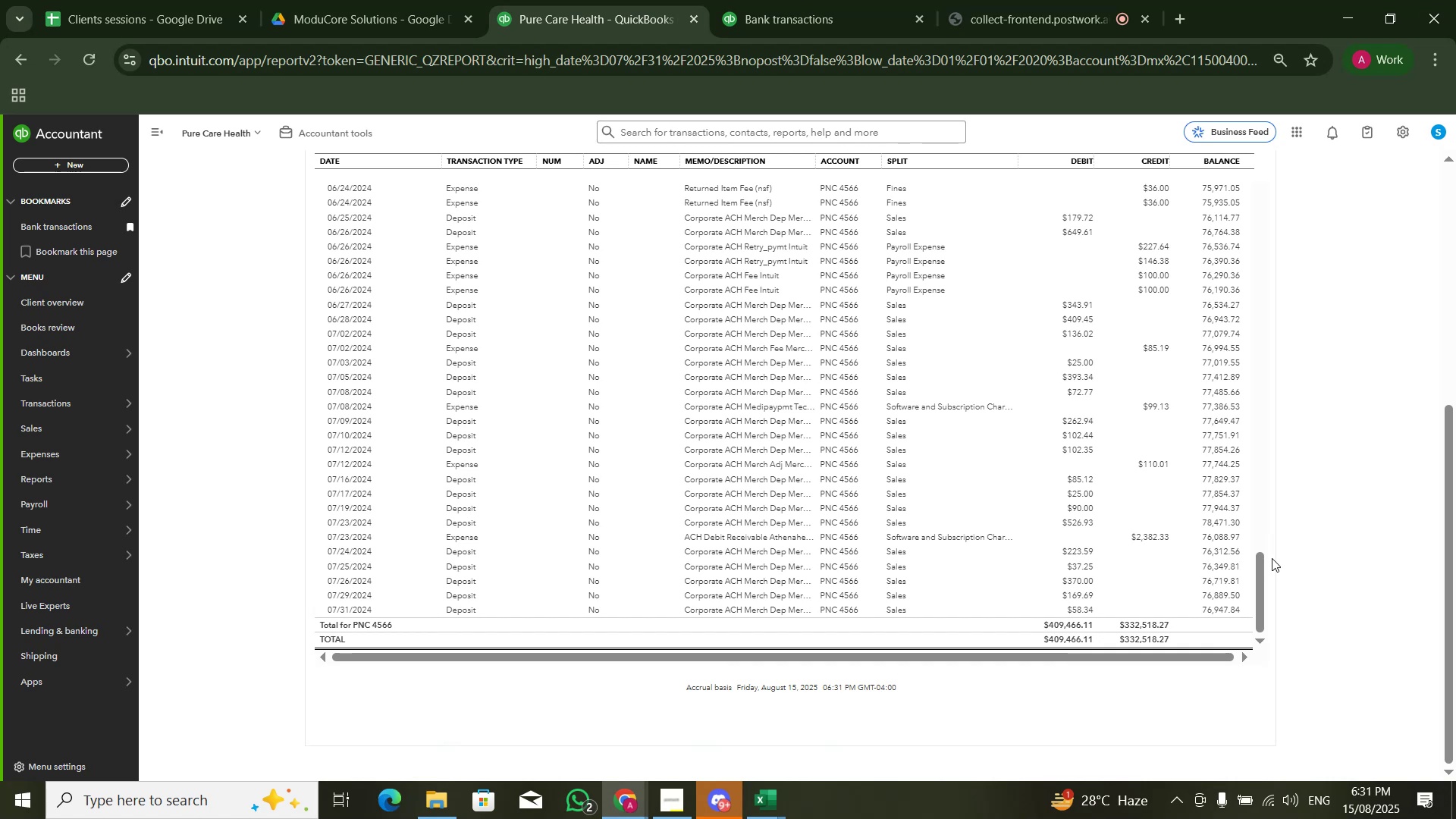 
key(Alt+Tab)
 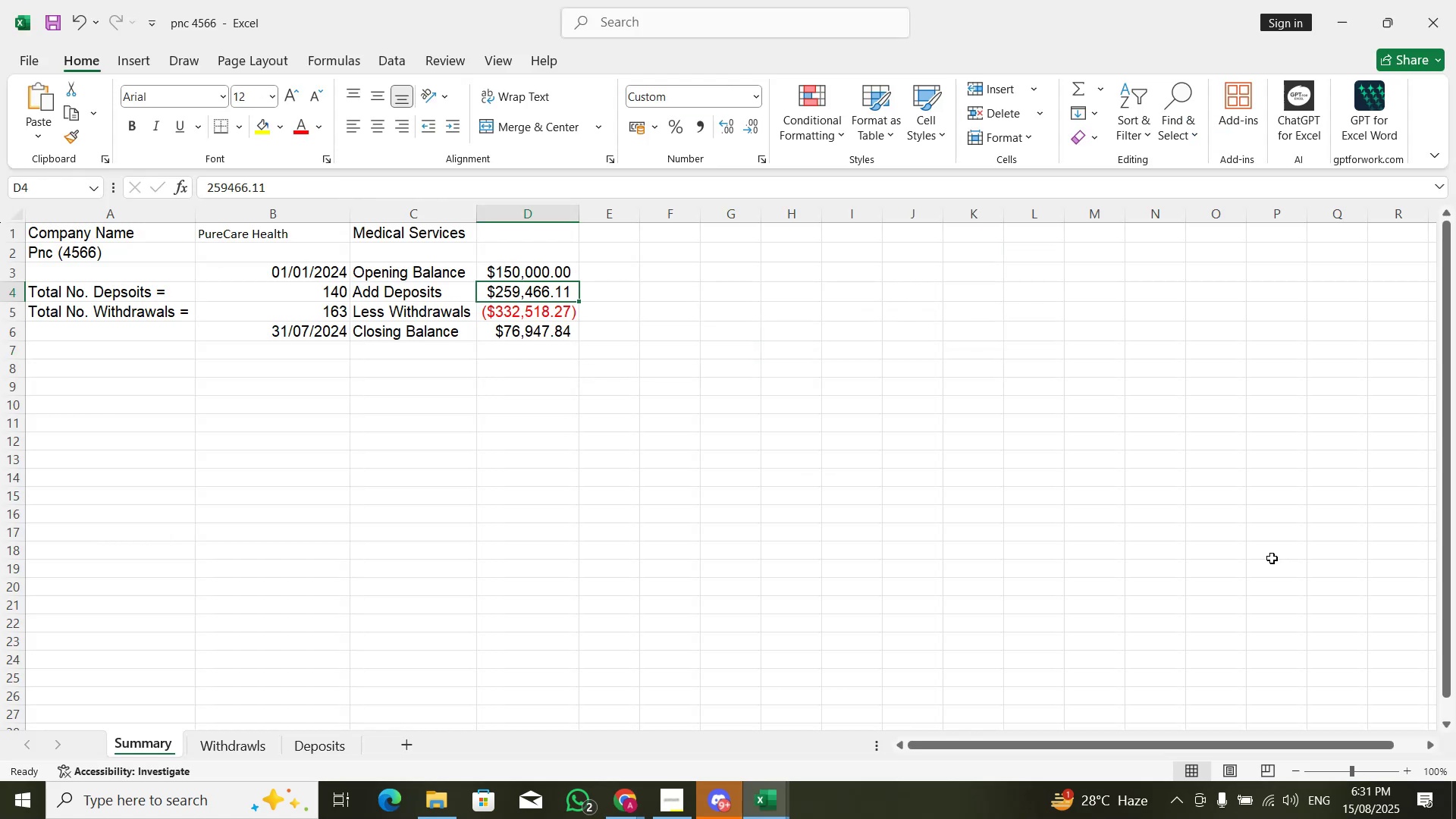 
key(ArrowDown)
 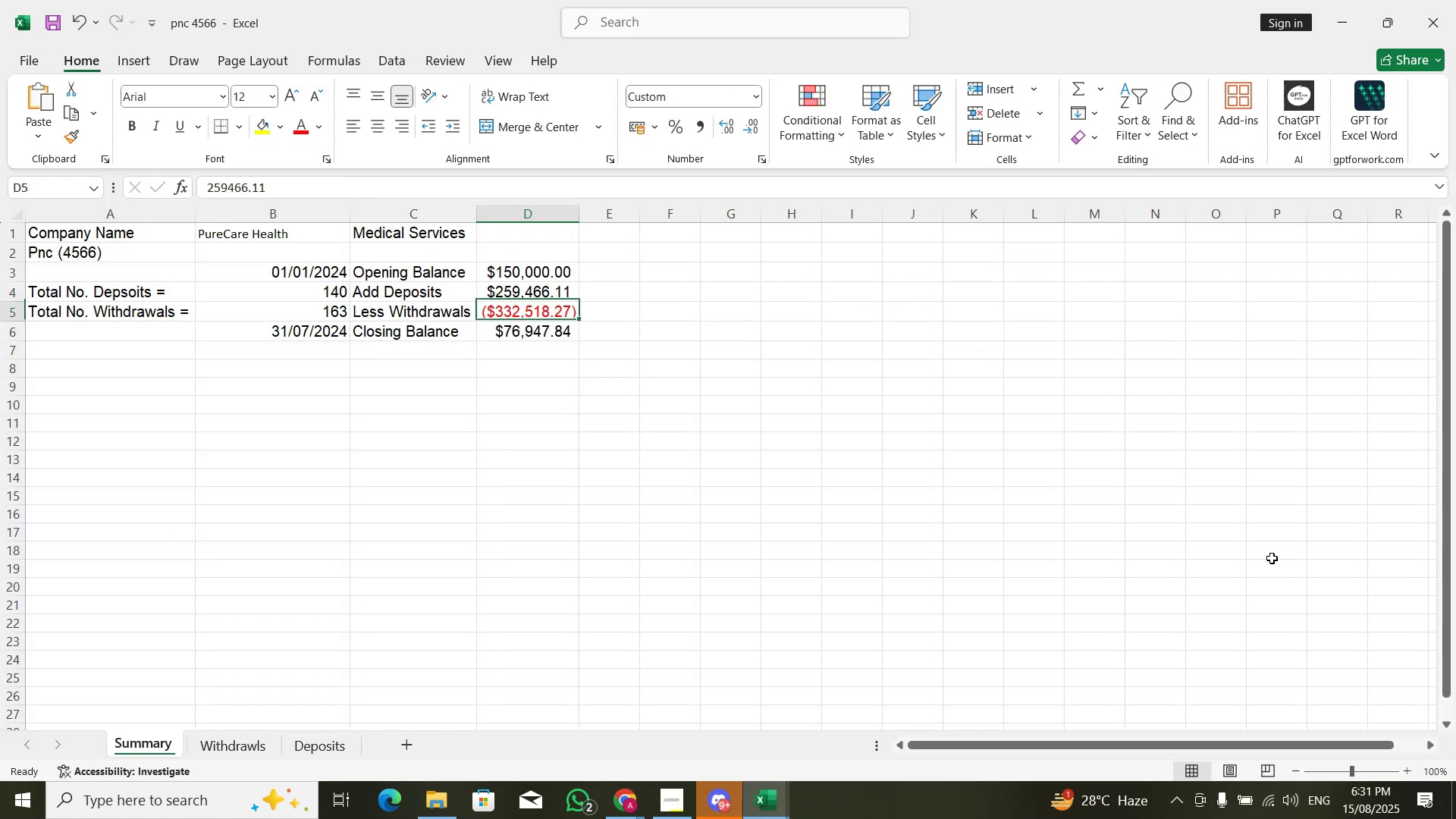 
key(ArrowDown)
 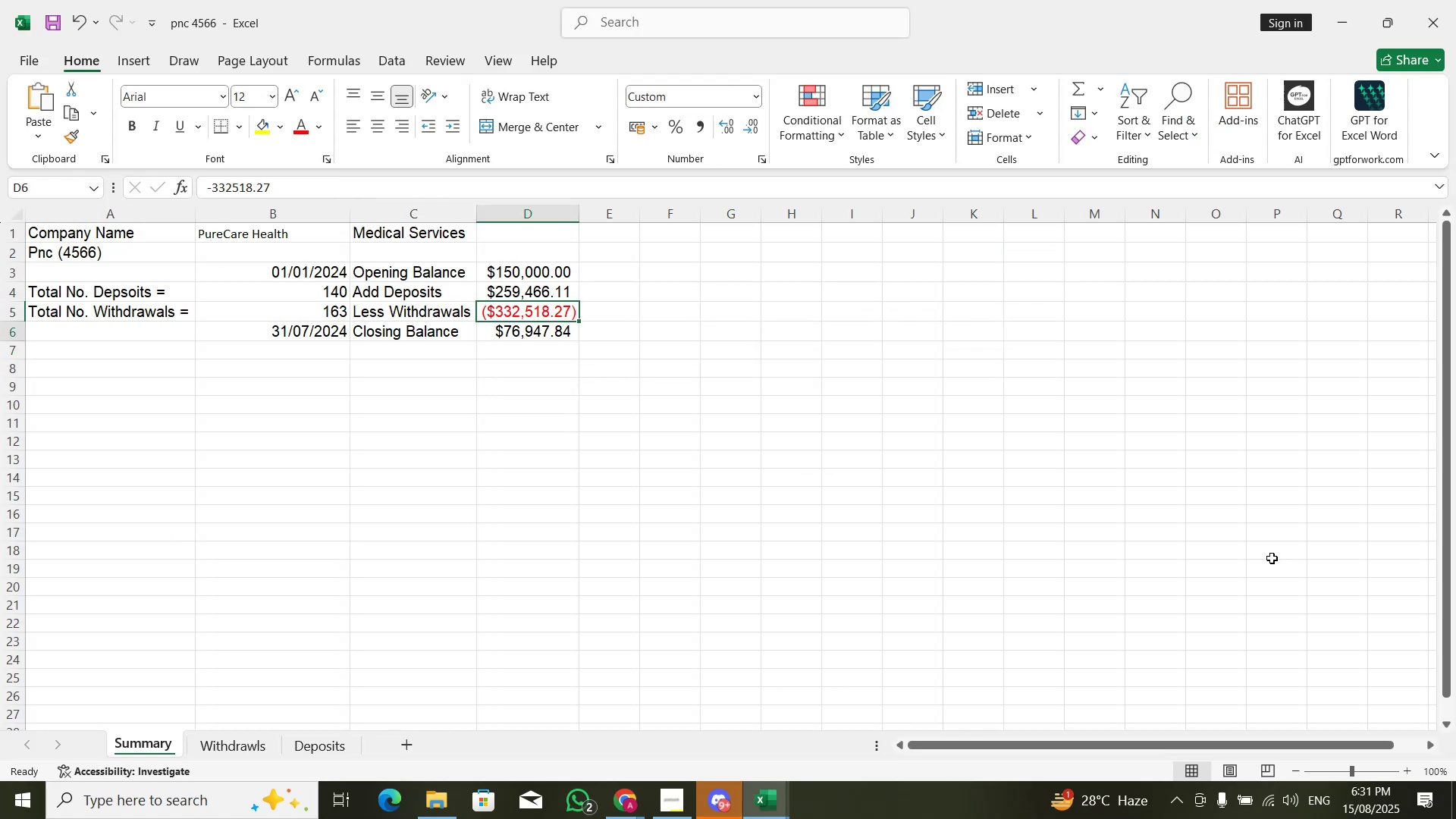 
key(Alt+AltLeft)
 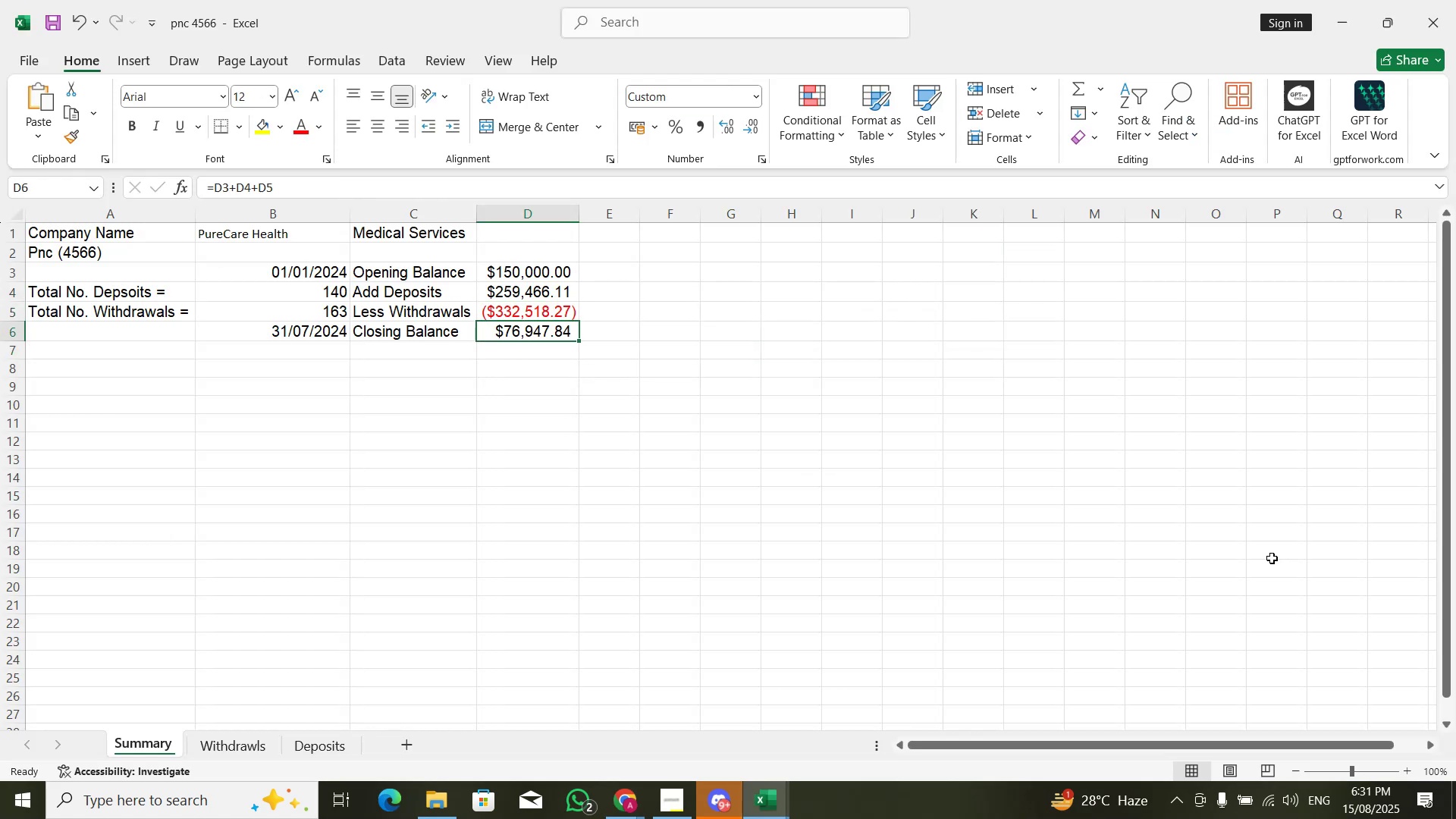 
key(Alt+Tab)
 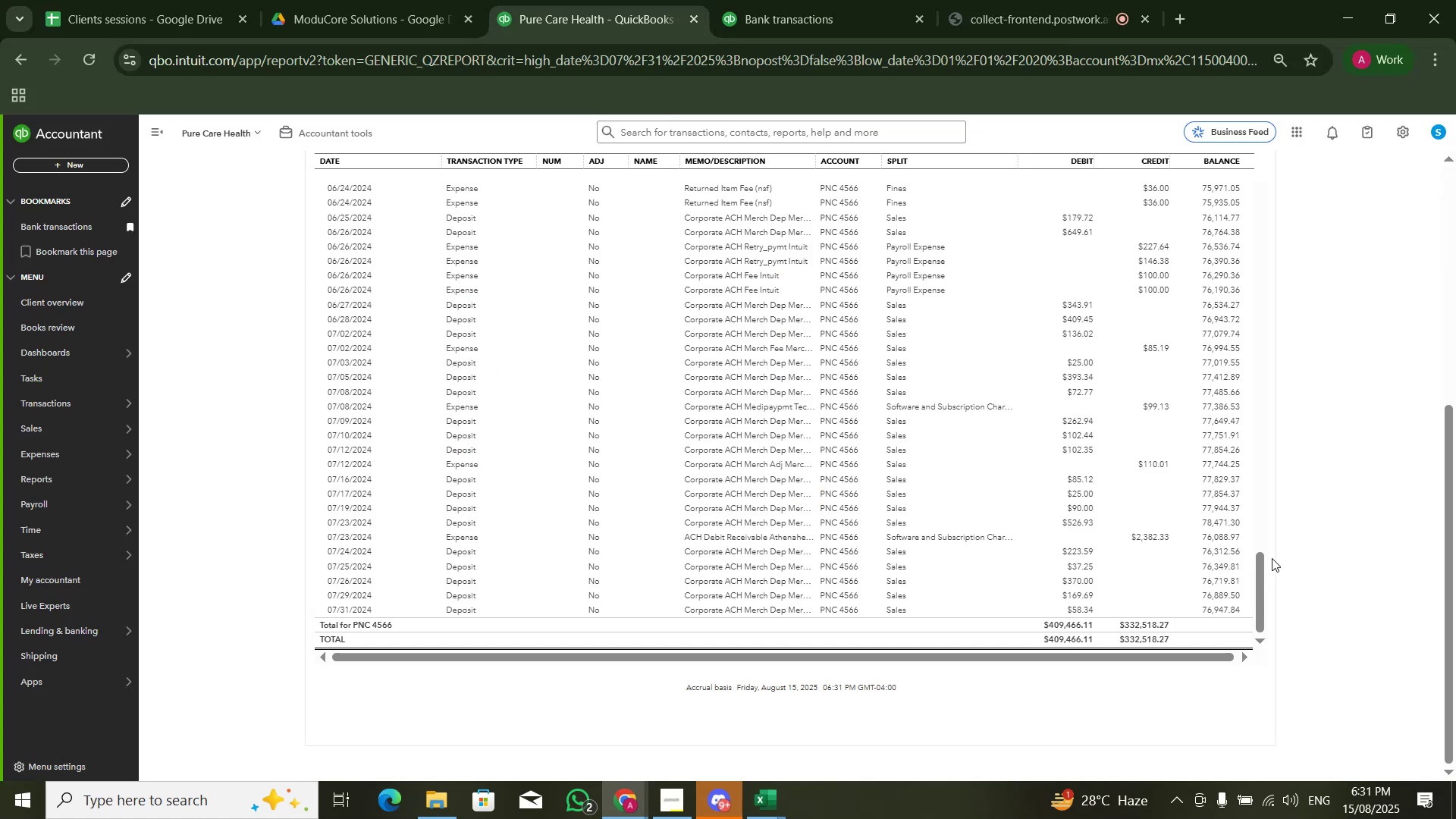 
key(Alt+AltLeft)
 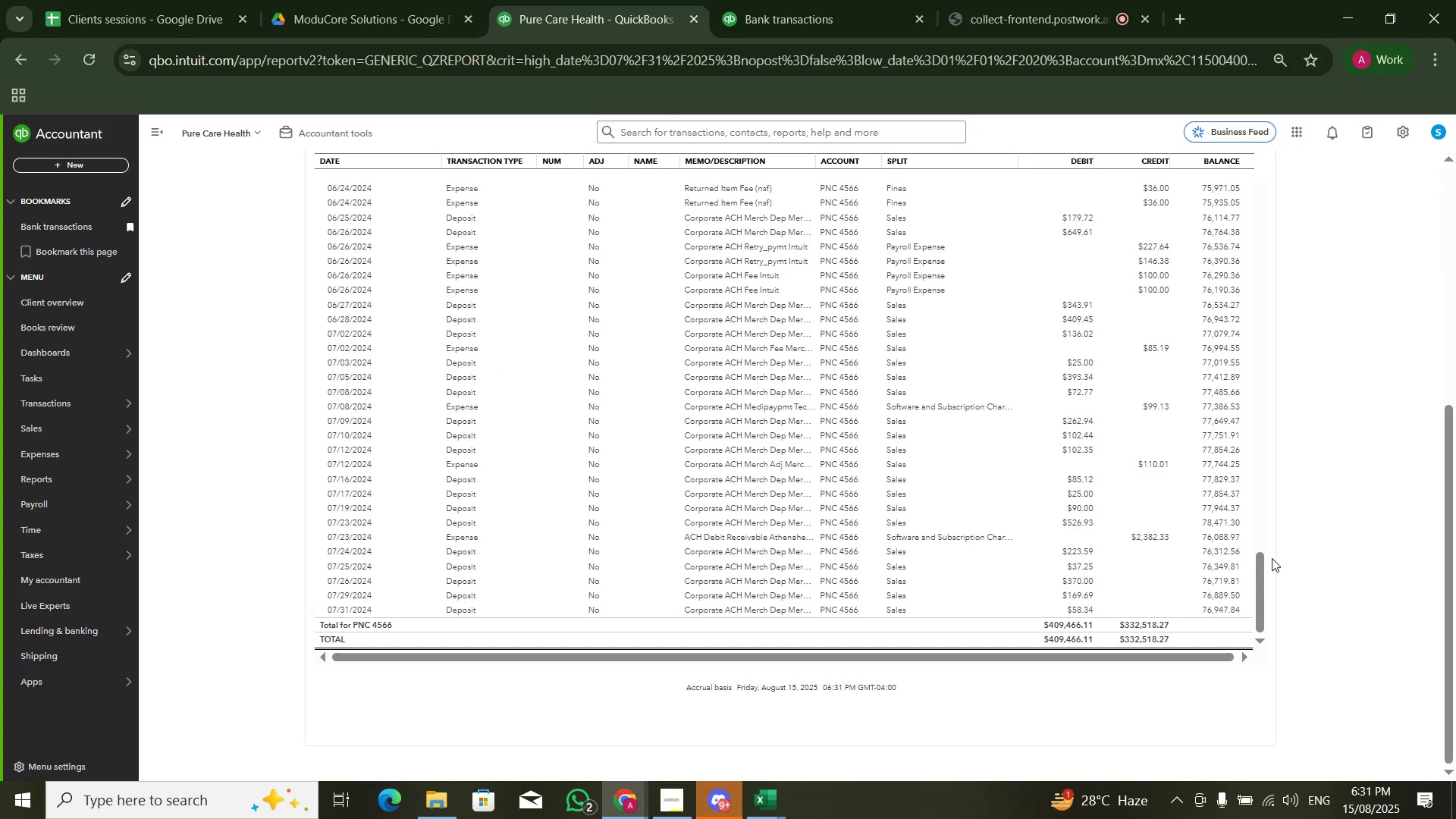 
key(Alt+Tab)
 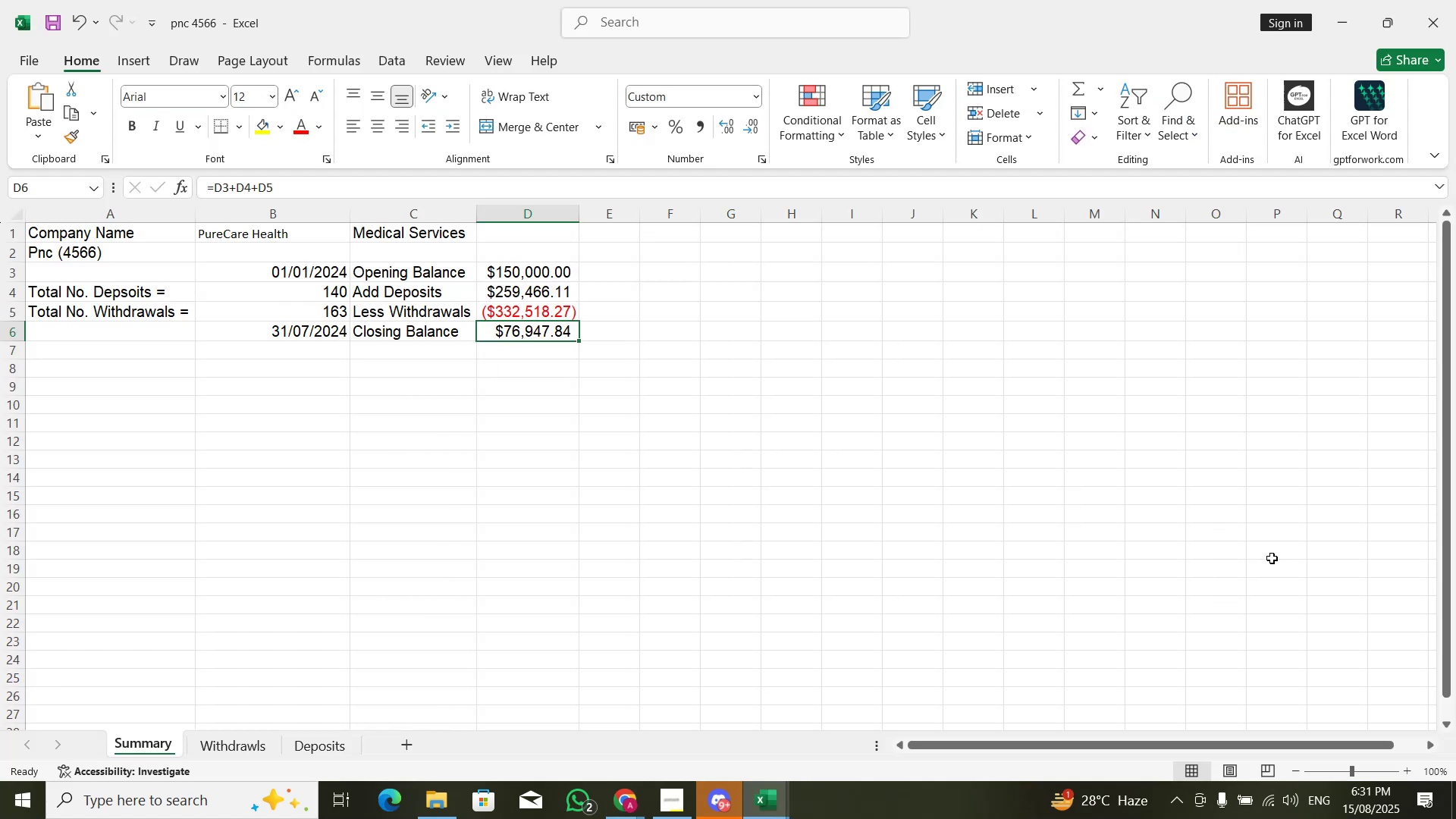 
key(Alt+AltLeft)
 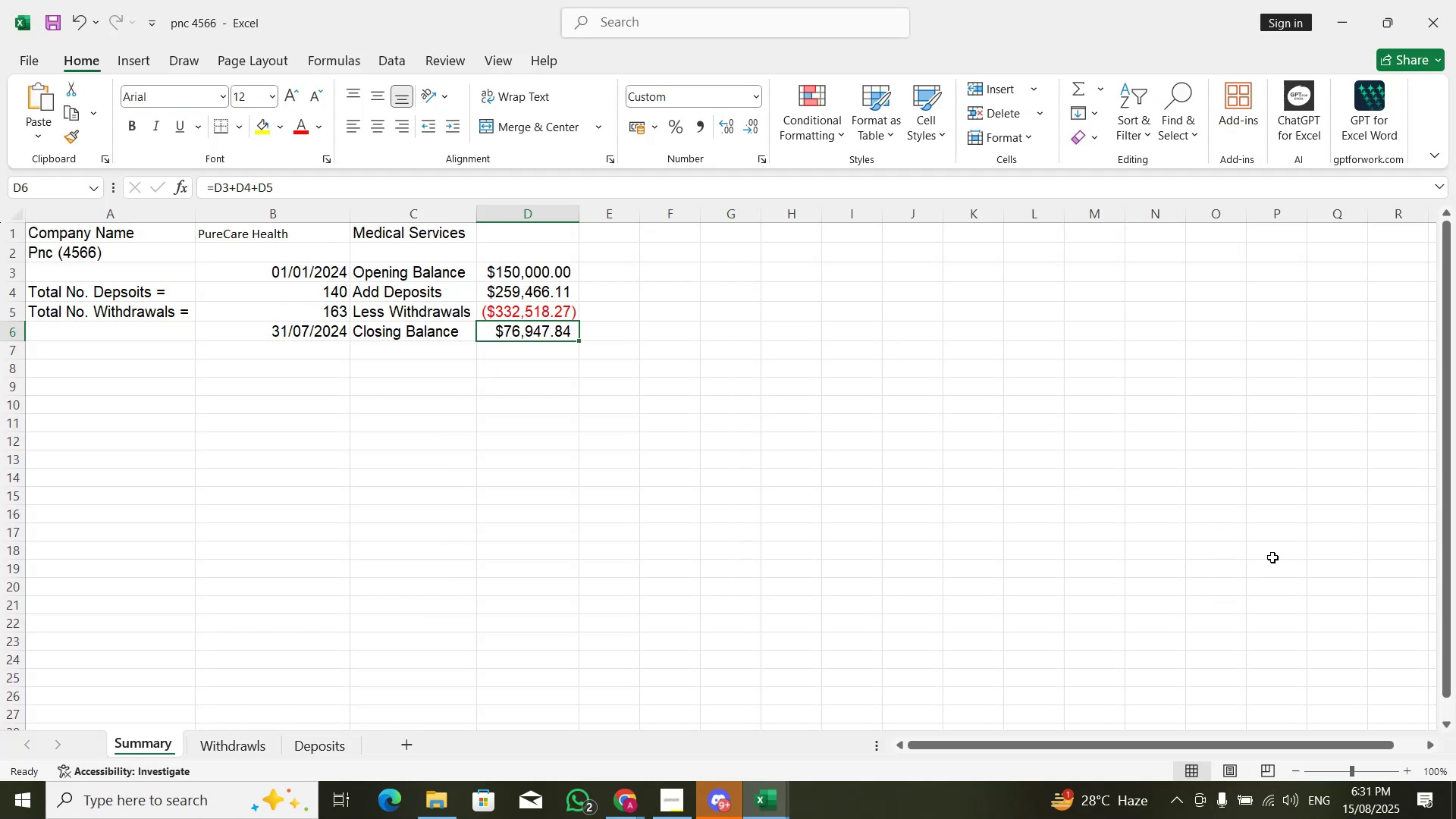 
key(Alt+Tab)
 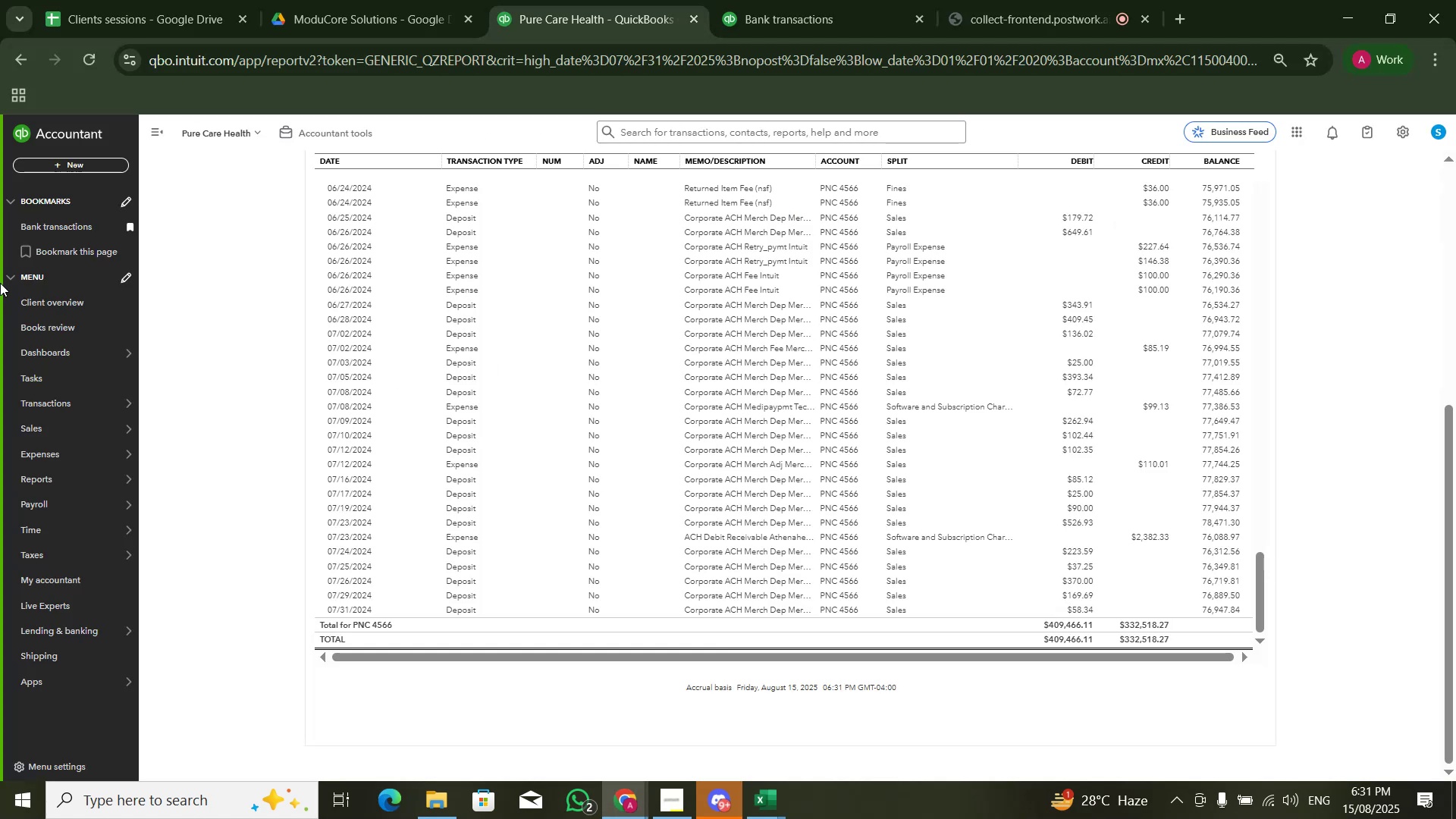 
scroll: coordinate [178, 192], scroll_direction: up, amount: 6.0
 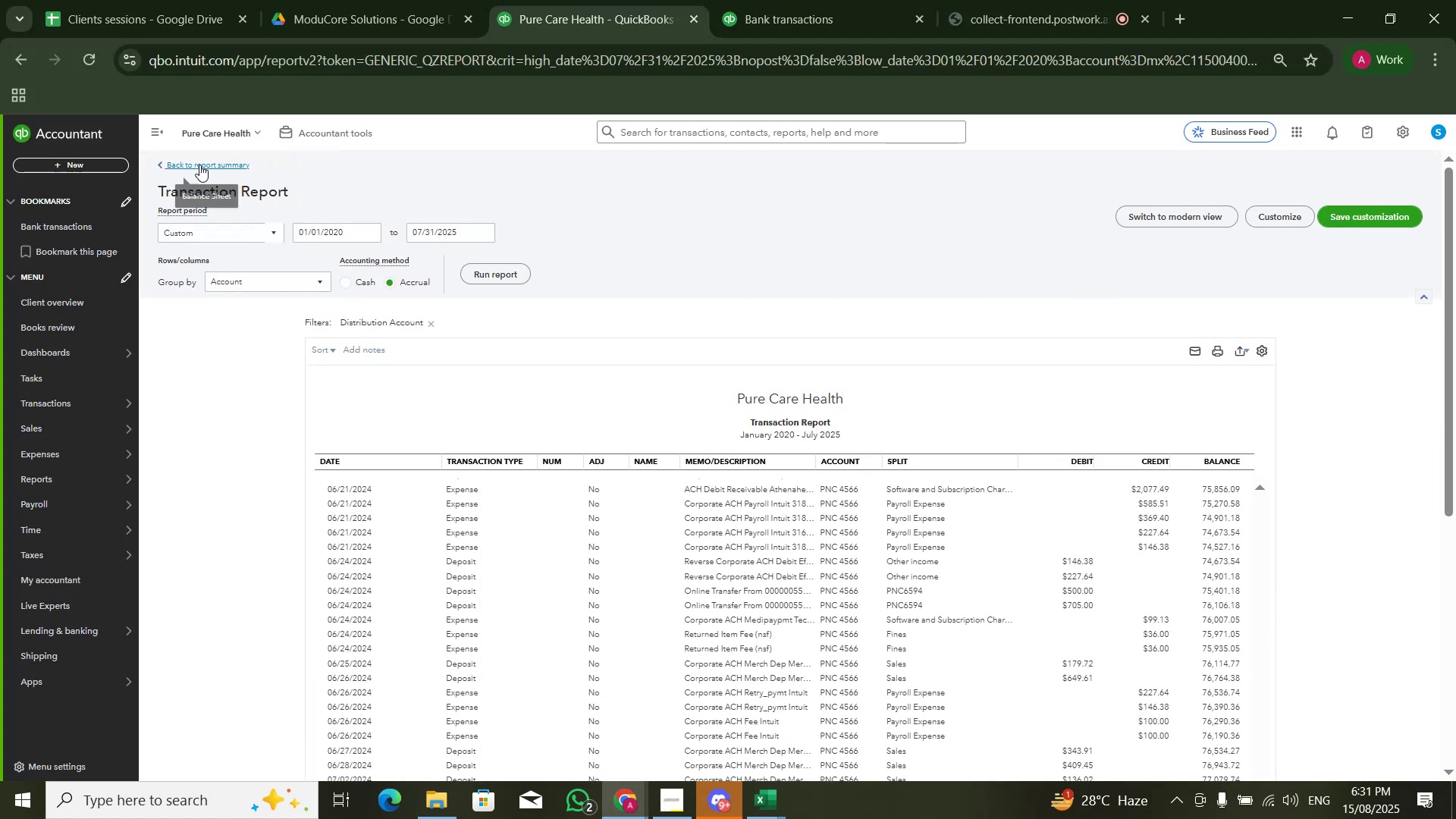 
left_click([200, 165])
 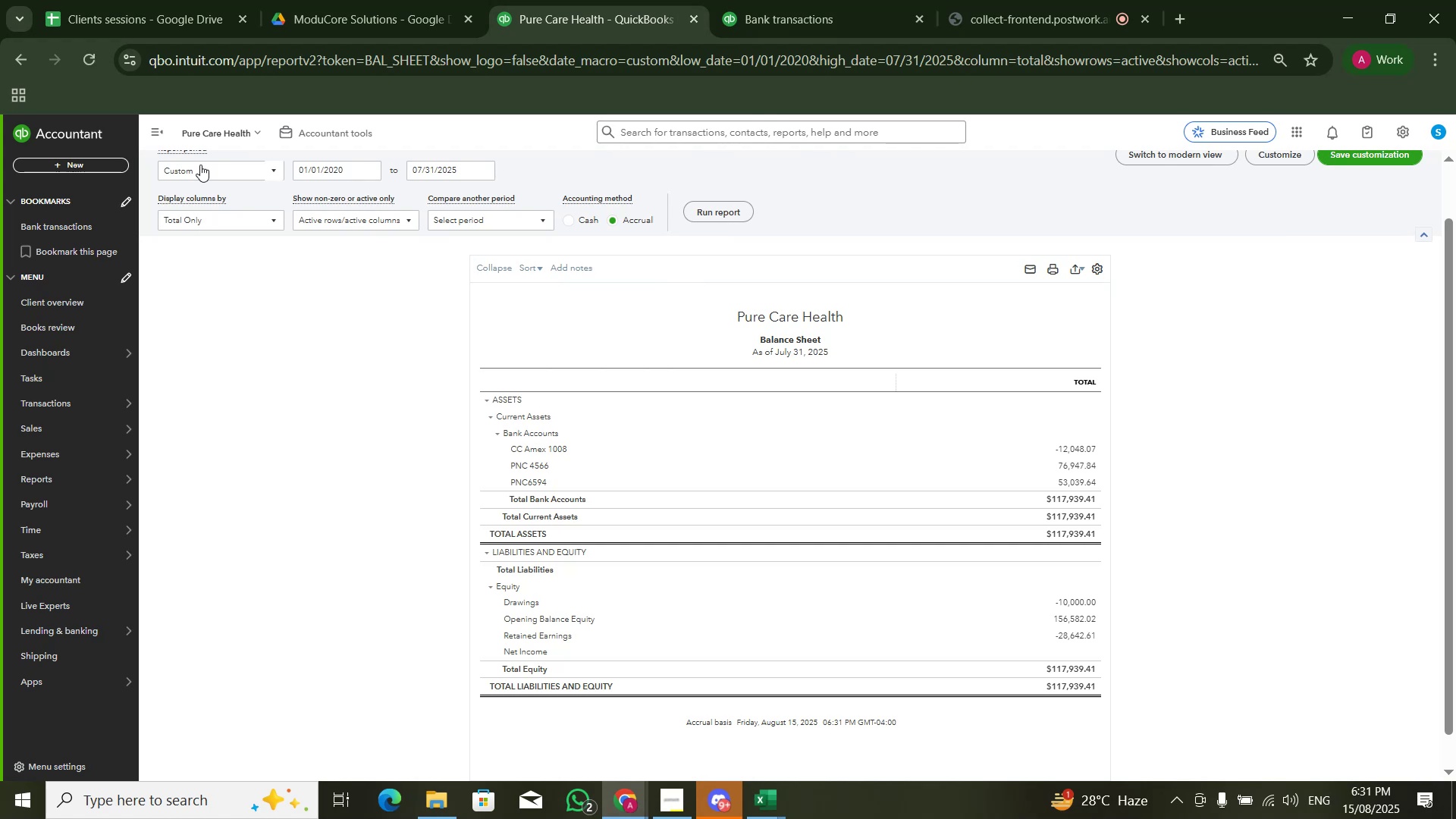 
wait(5.32)
 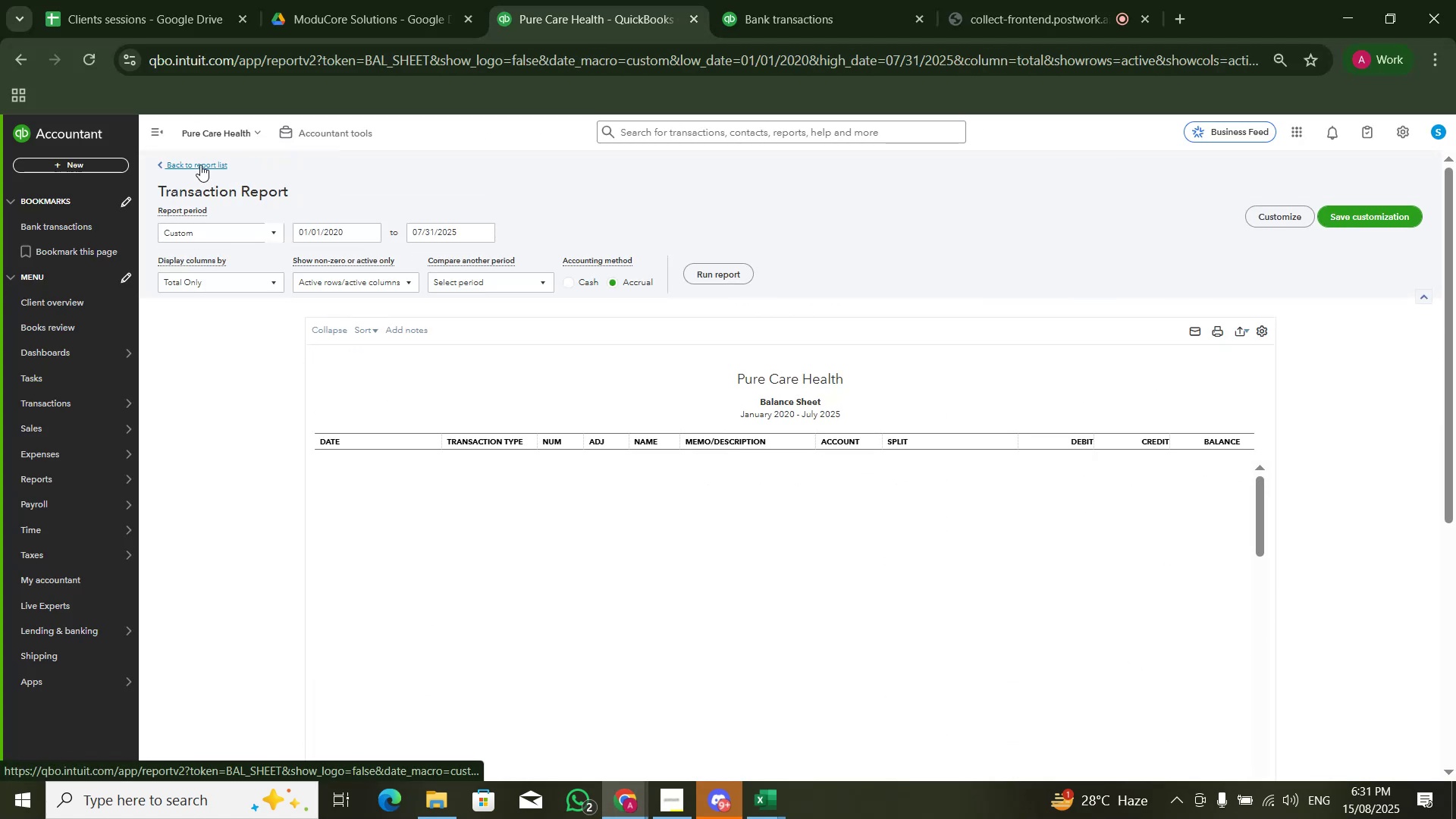 
key(Alt+AltLeft)
 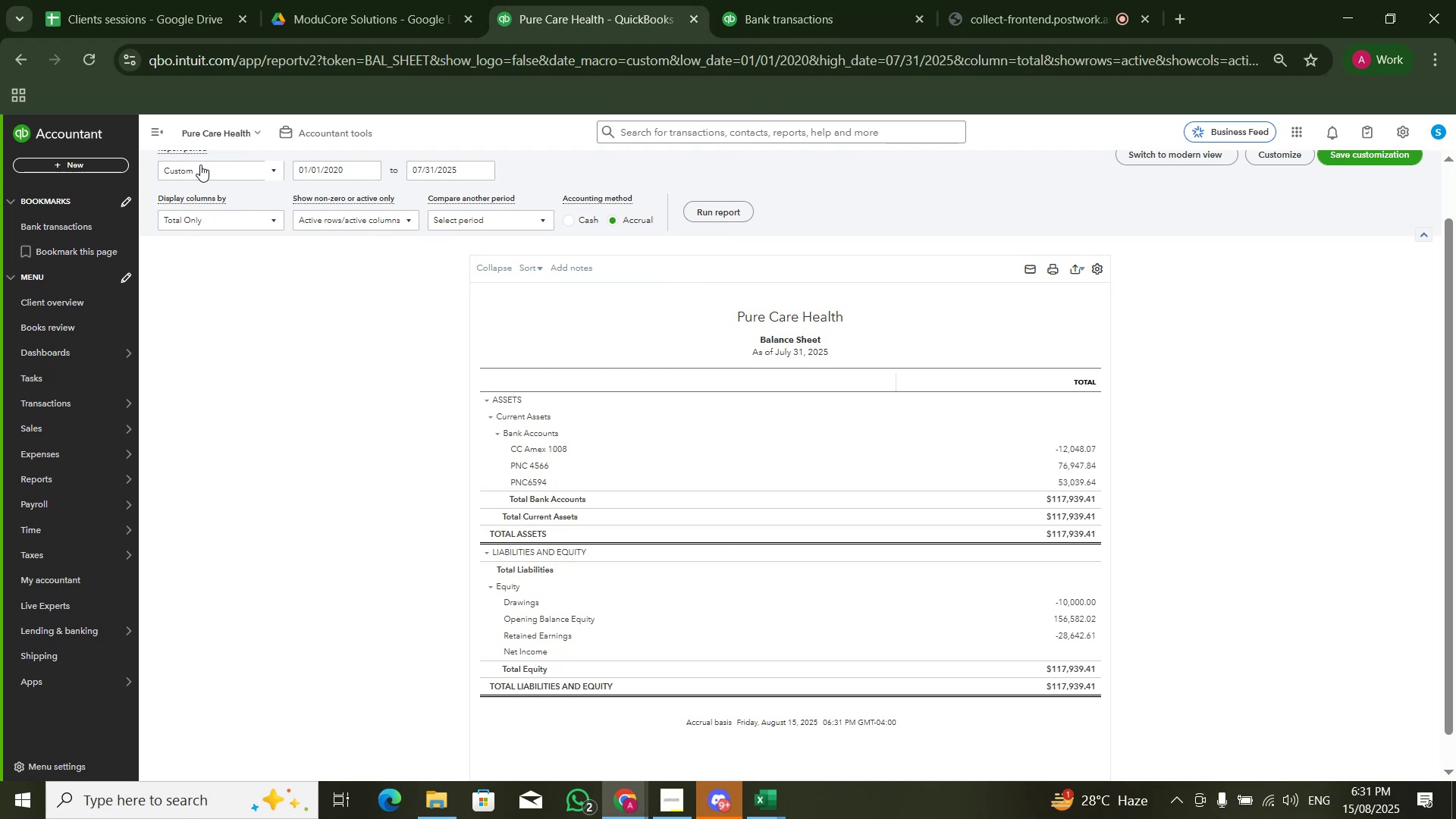 
key(Alt+Tab)
 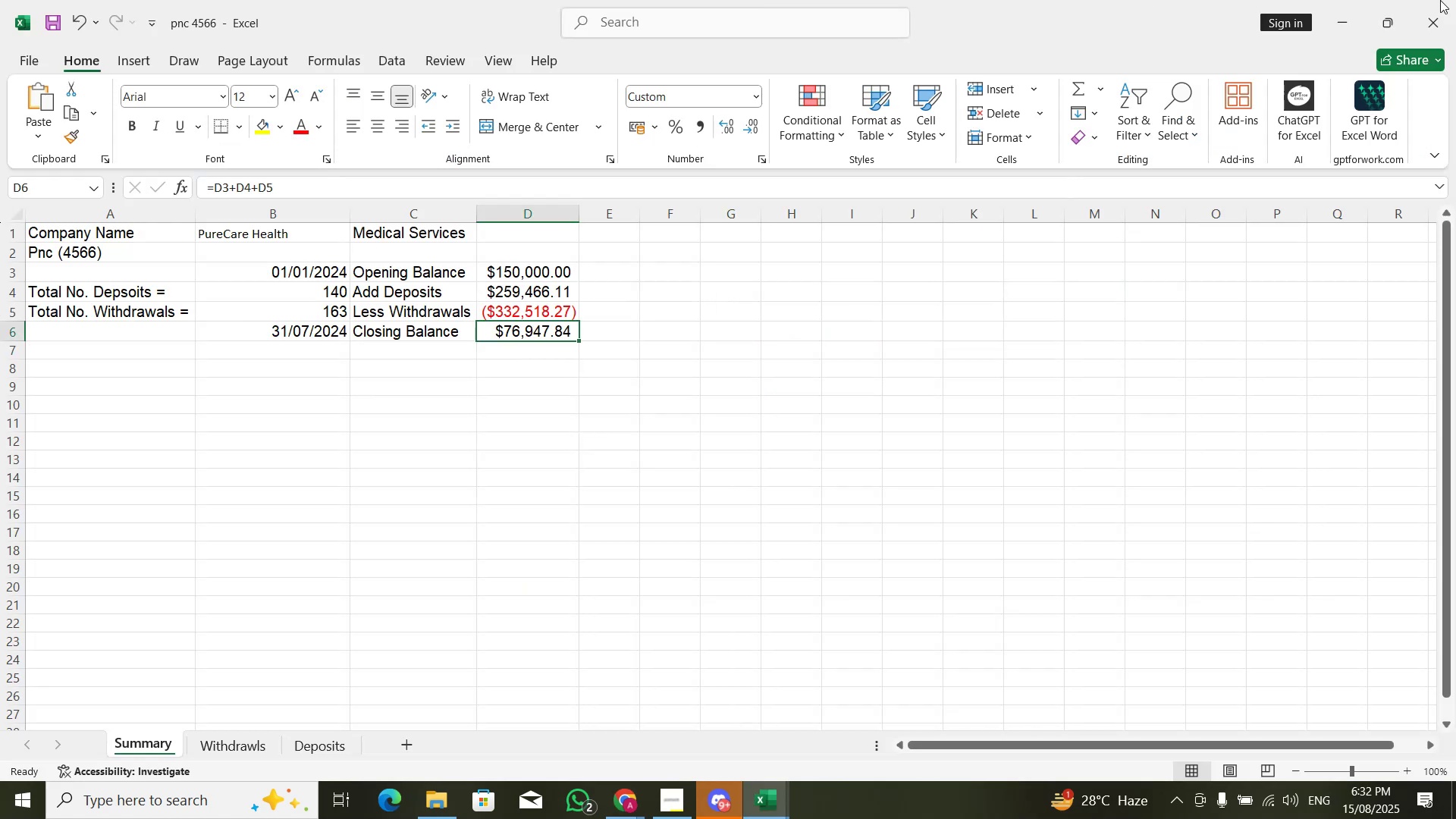 
left_click([1435, 24])
 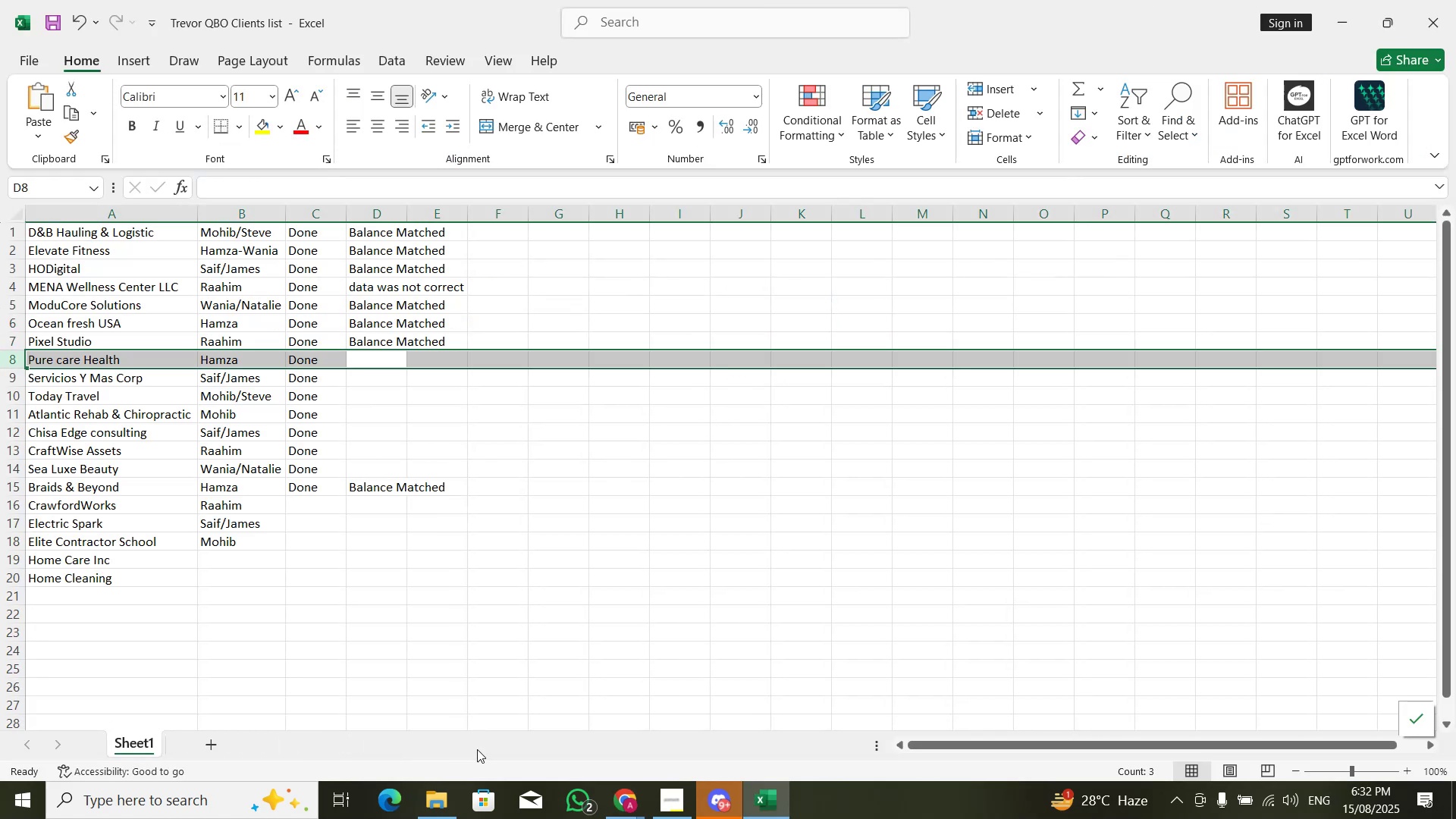 
left_click([441, 793])
 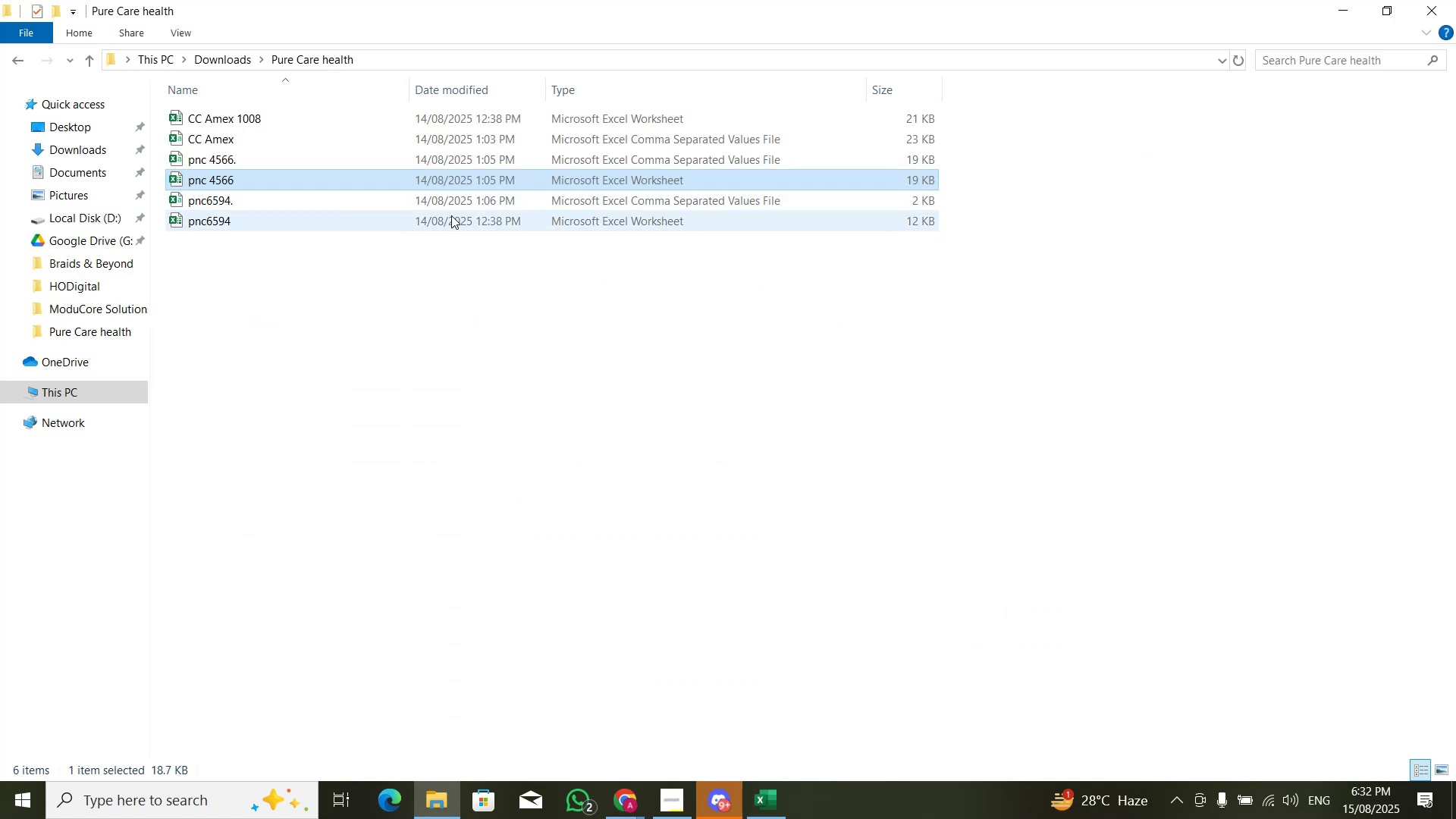 
double_click([451, 224])
 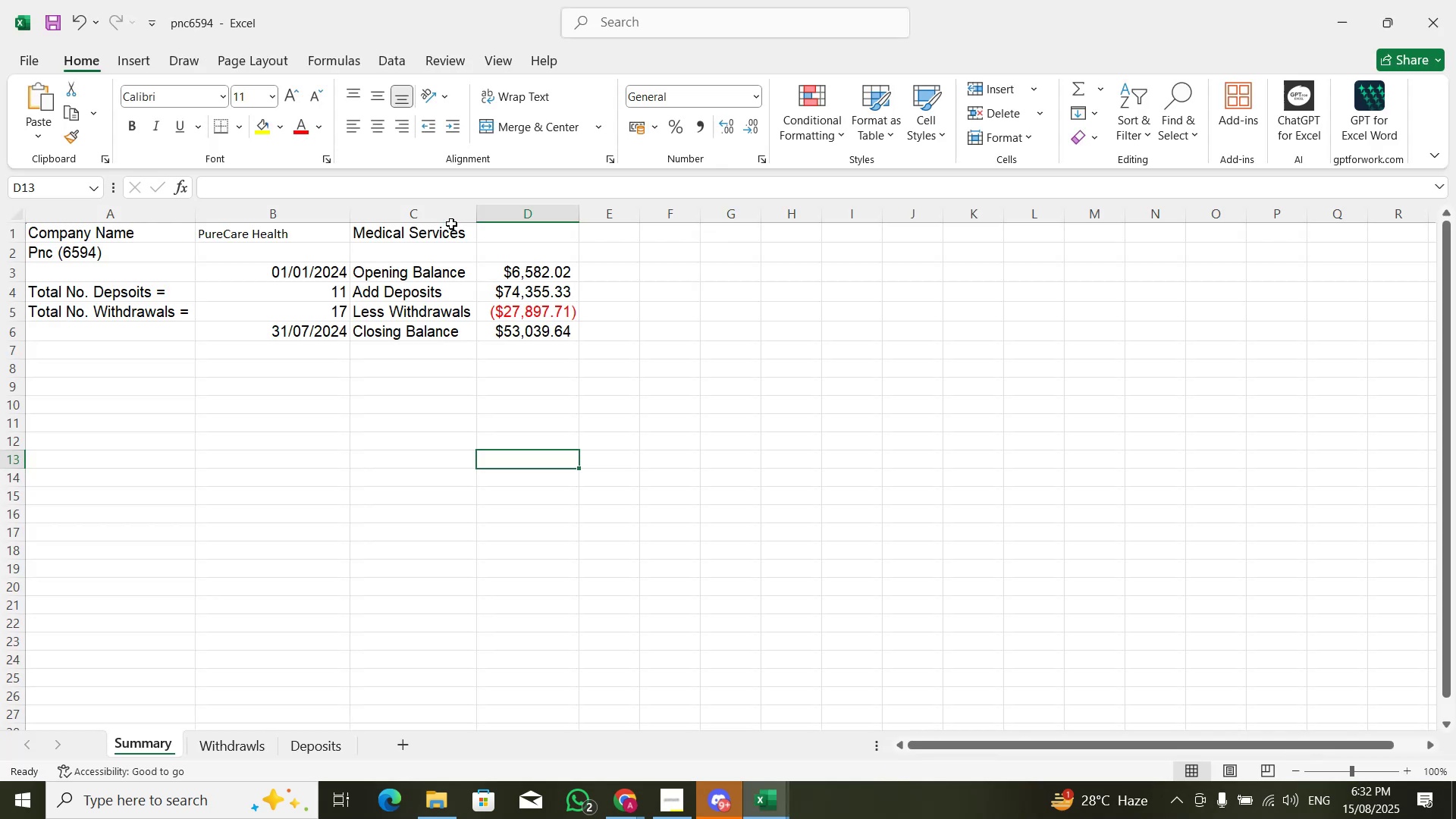 
key(Alt+Tab)
 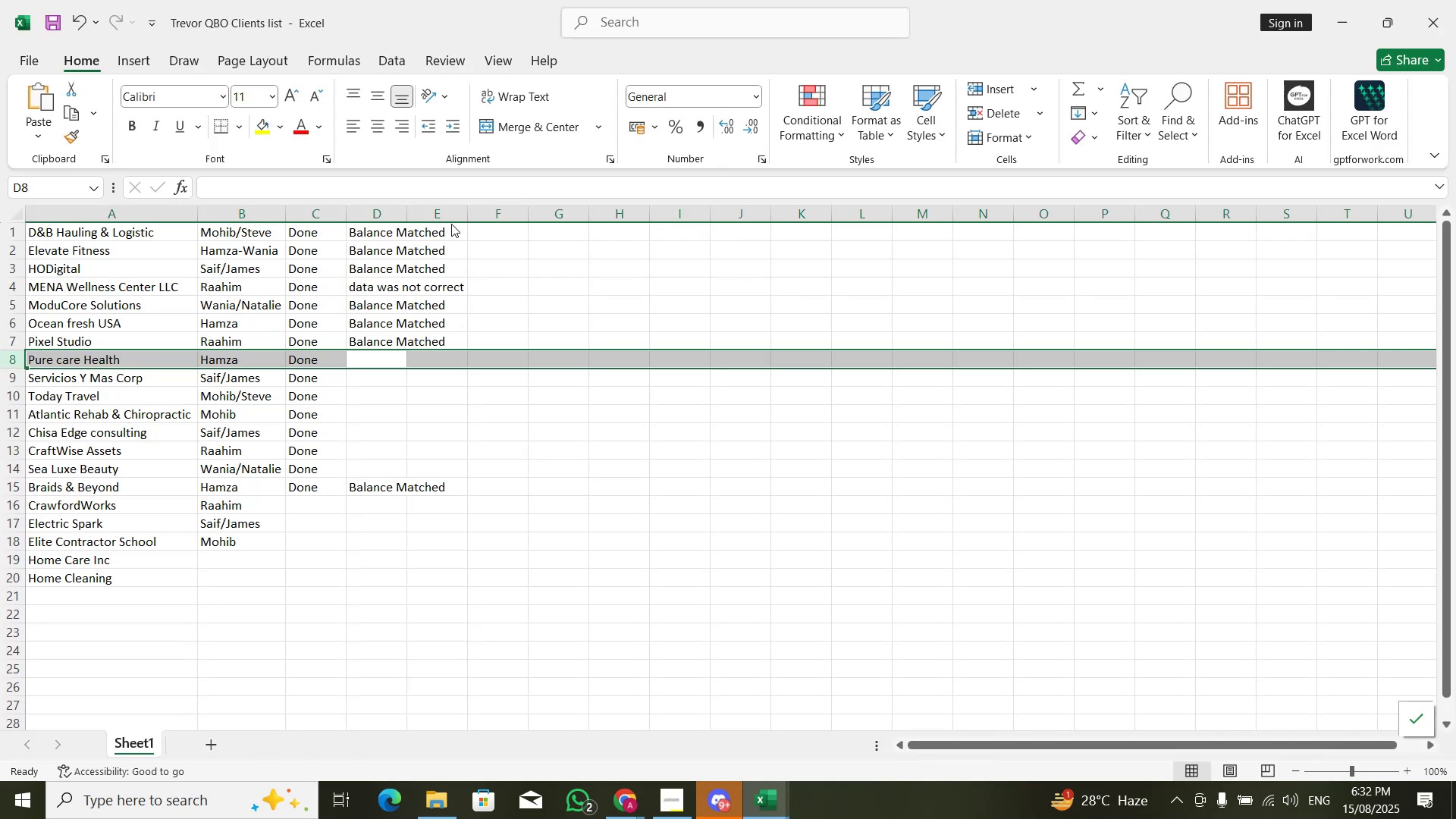 
key(Alt+AltLeft)
 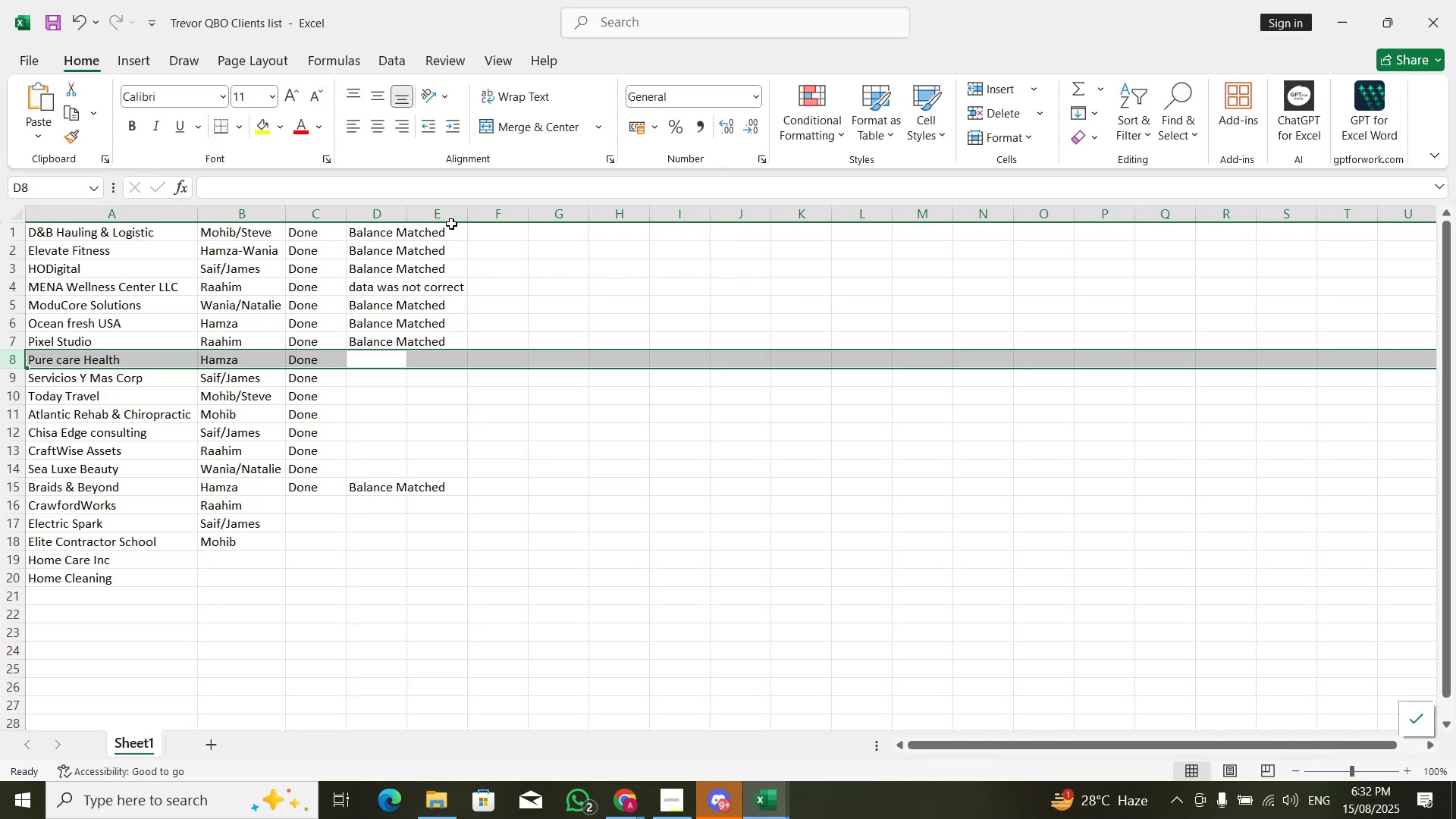 
key(Alt+Tab)
 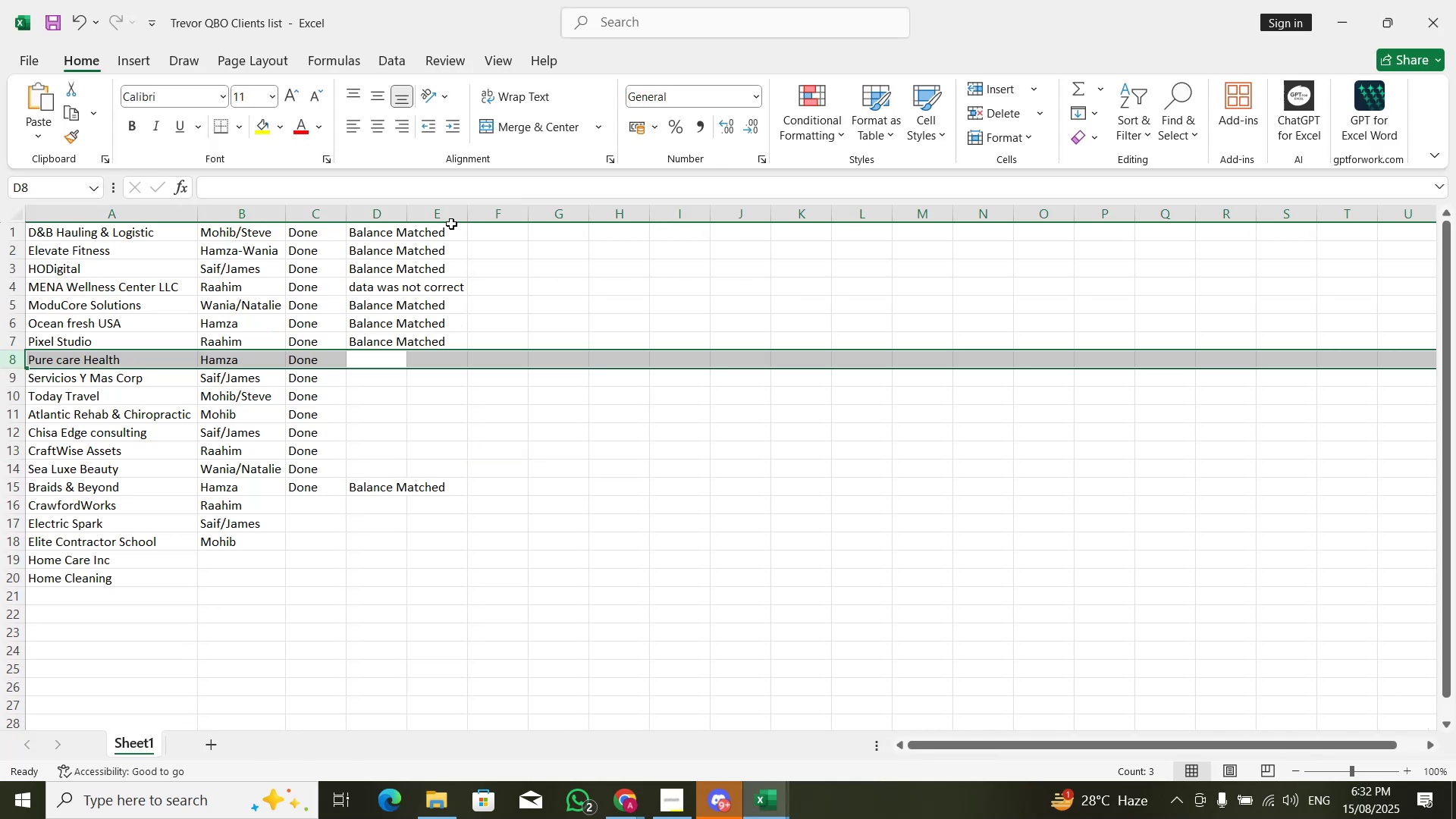 
key(Alt+Tab)
 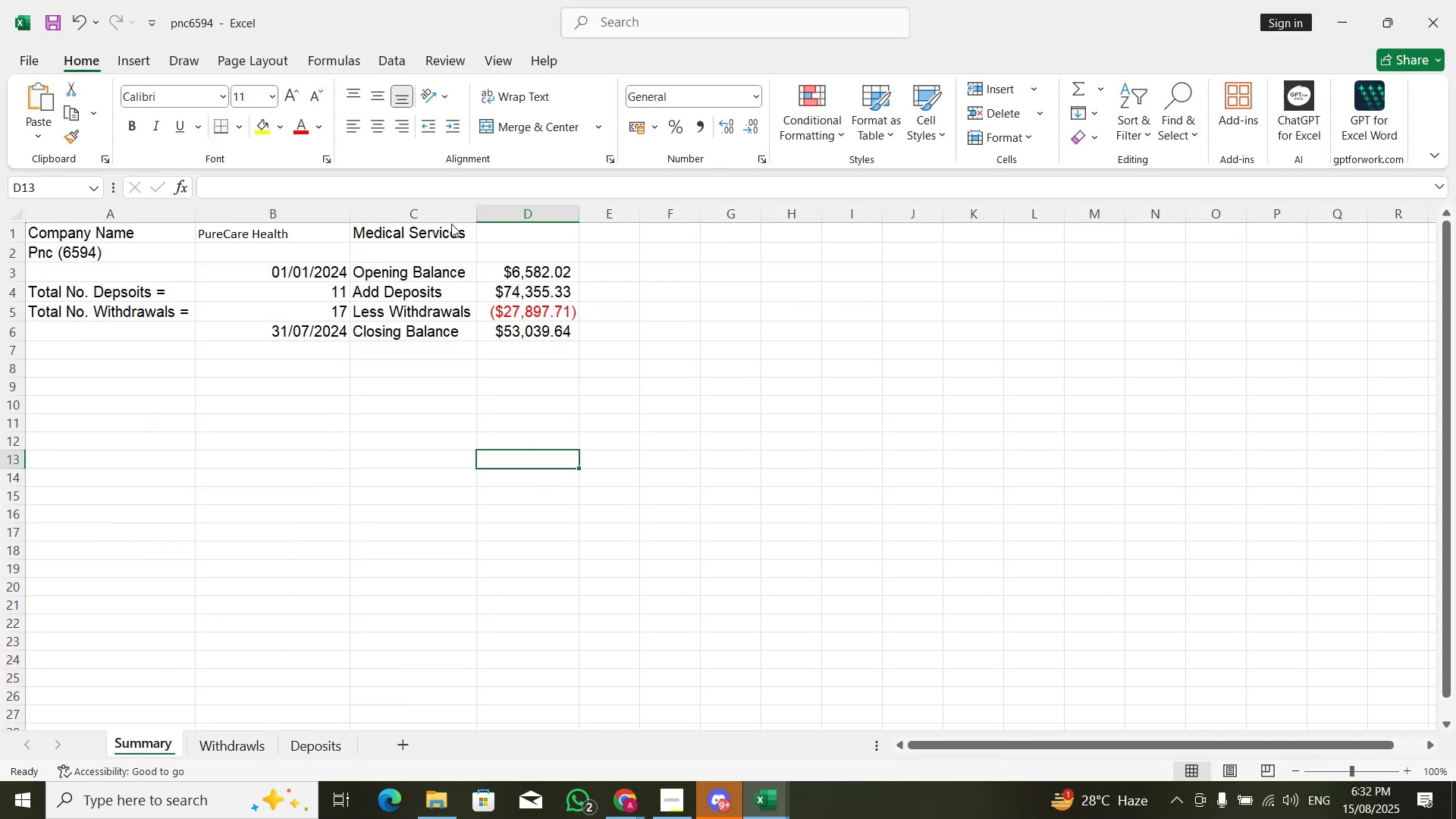 
key(Alt+Tab)
 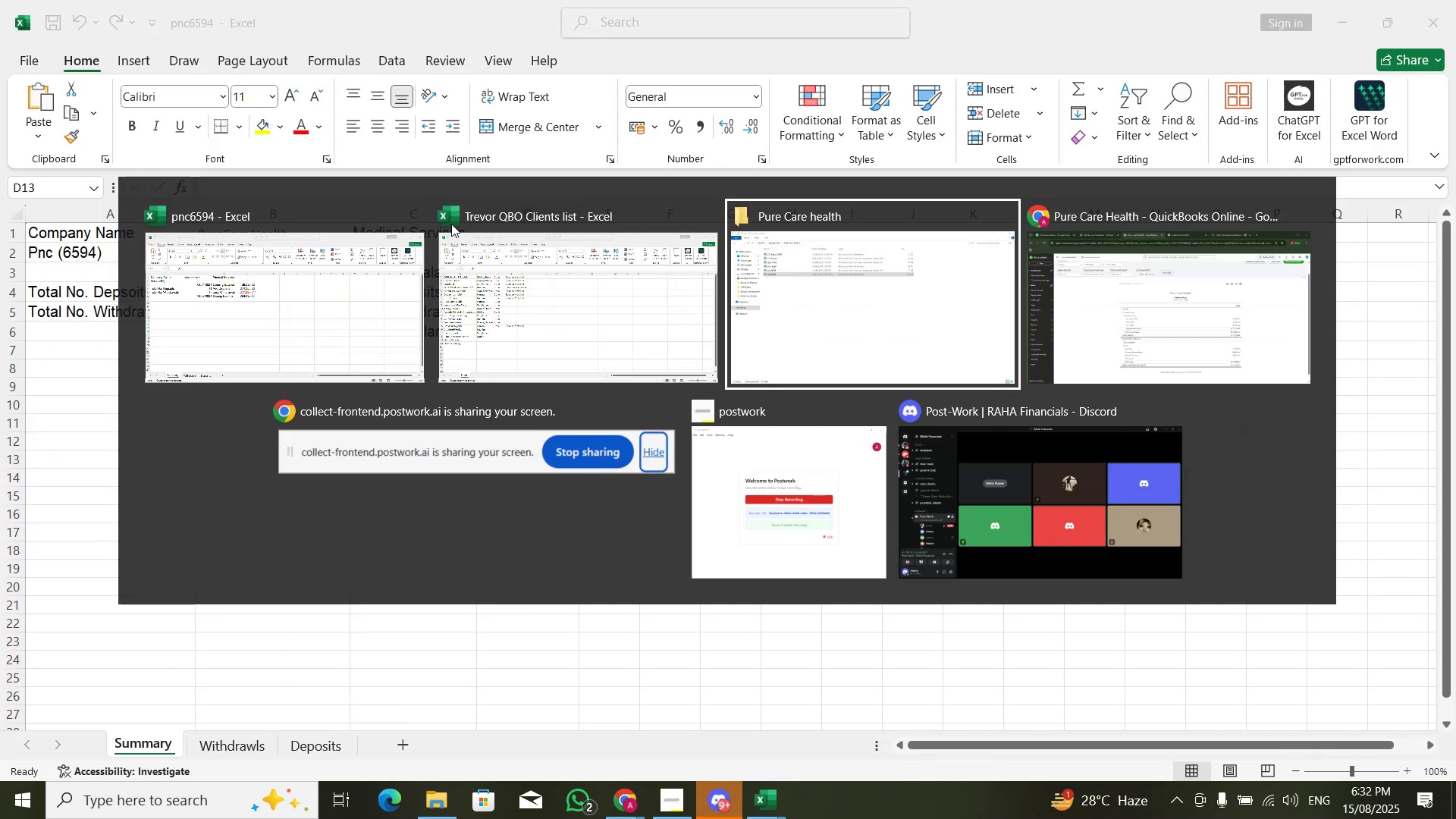 
key(Alt+Tab)
 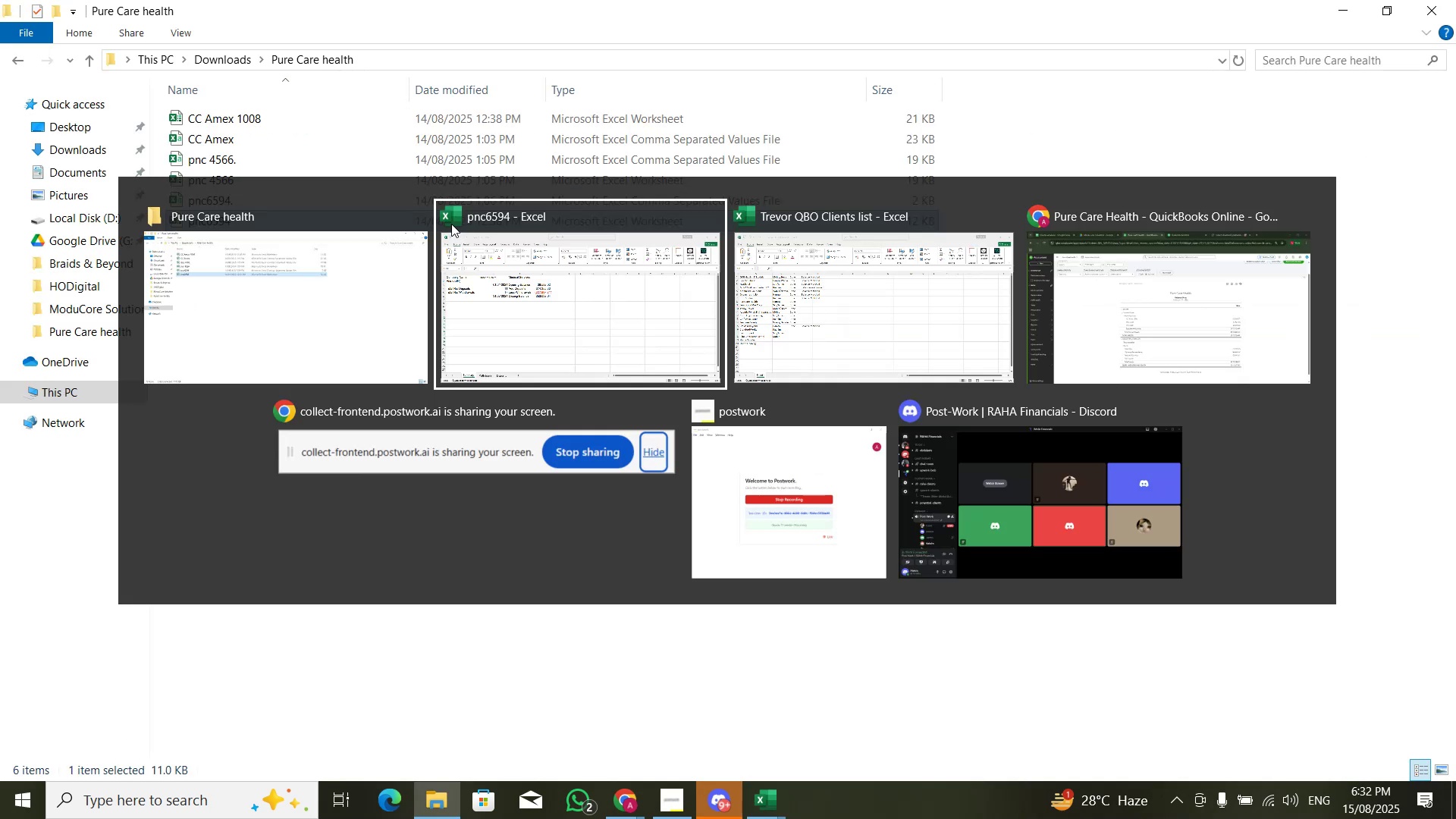 
key(Alt+Tab)
 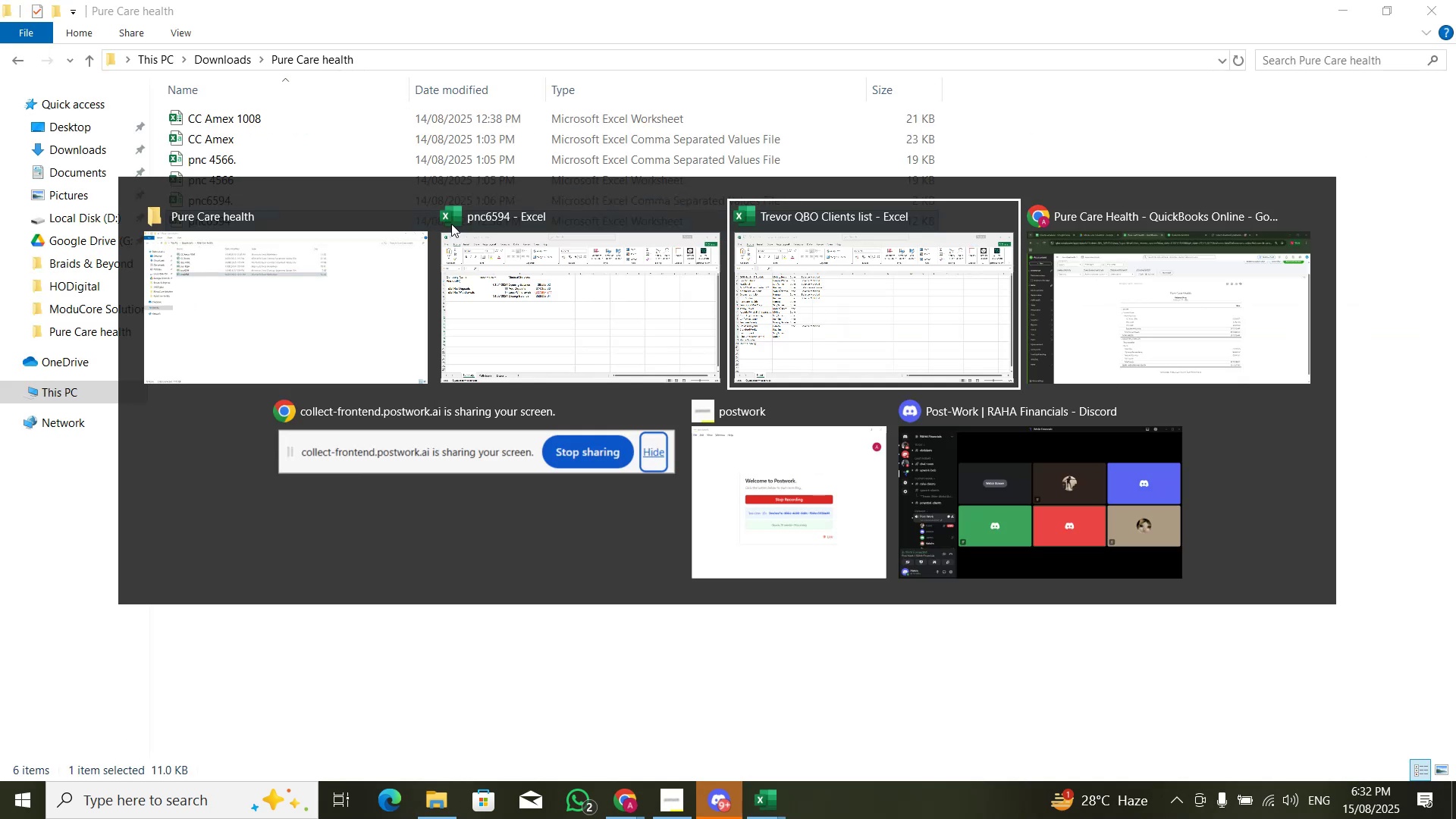 
key(Alt+Tab)
 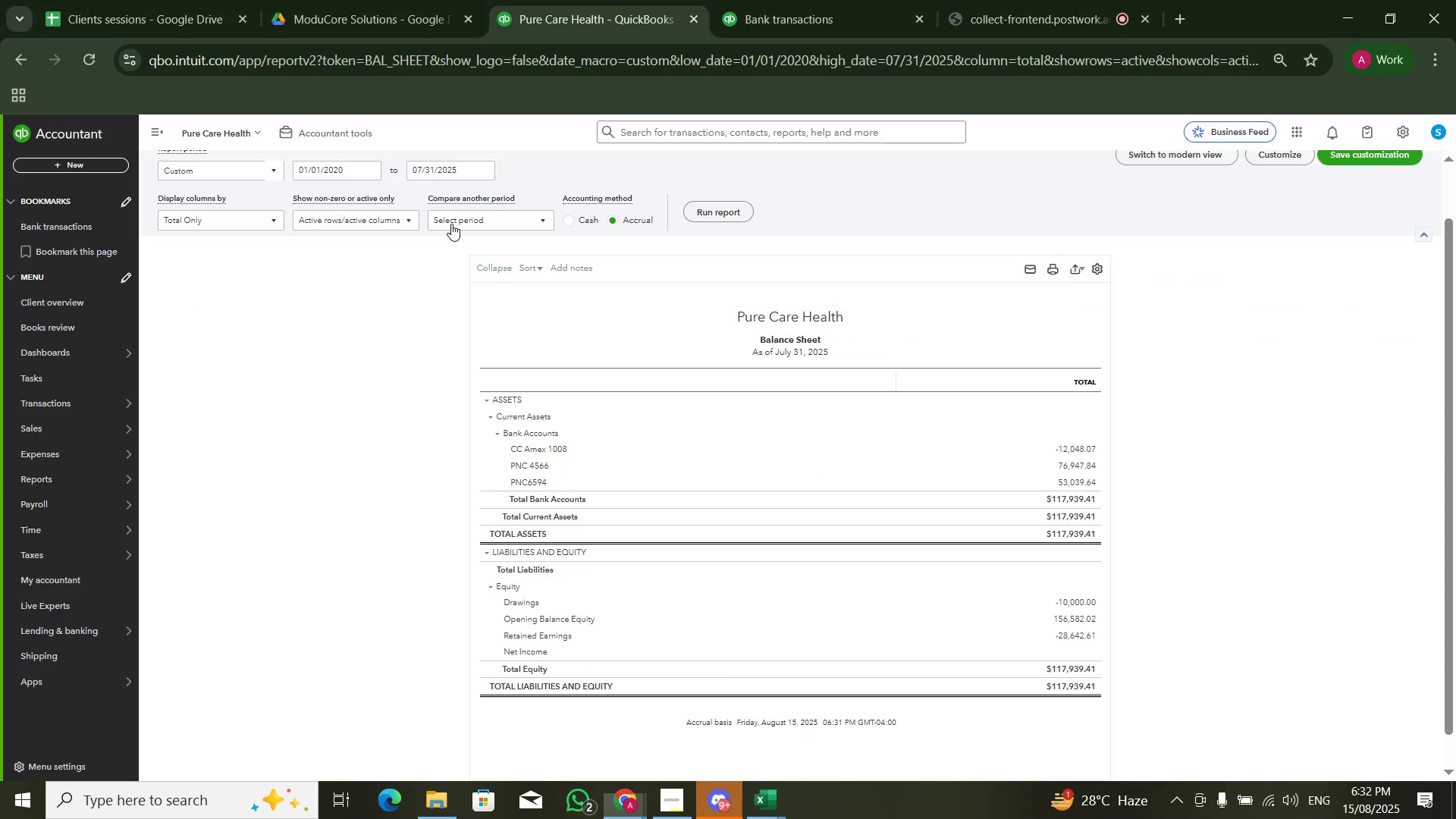 
key(Alt+Tab)
 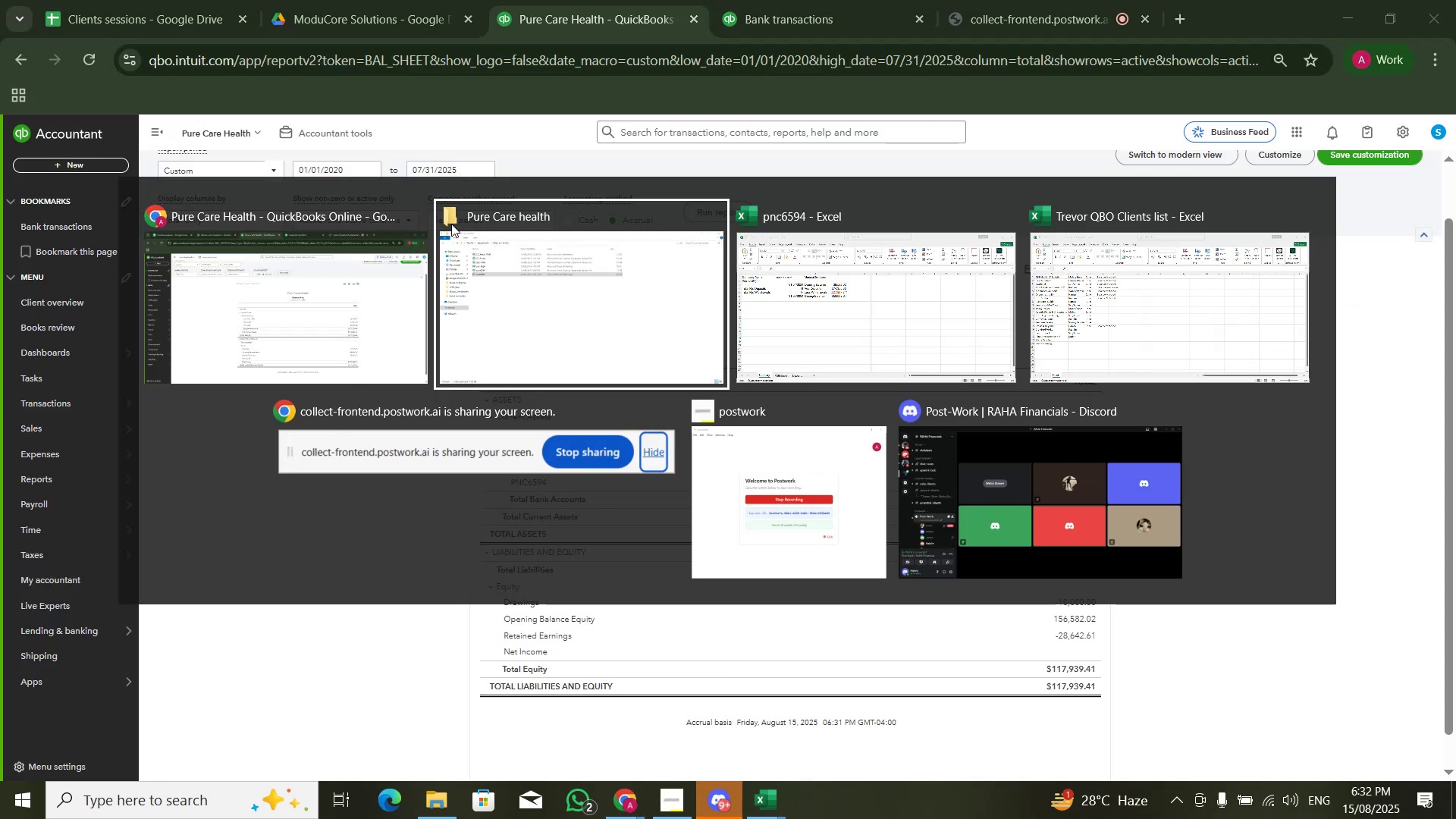 
key(Alt+Tab)
 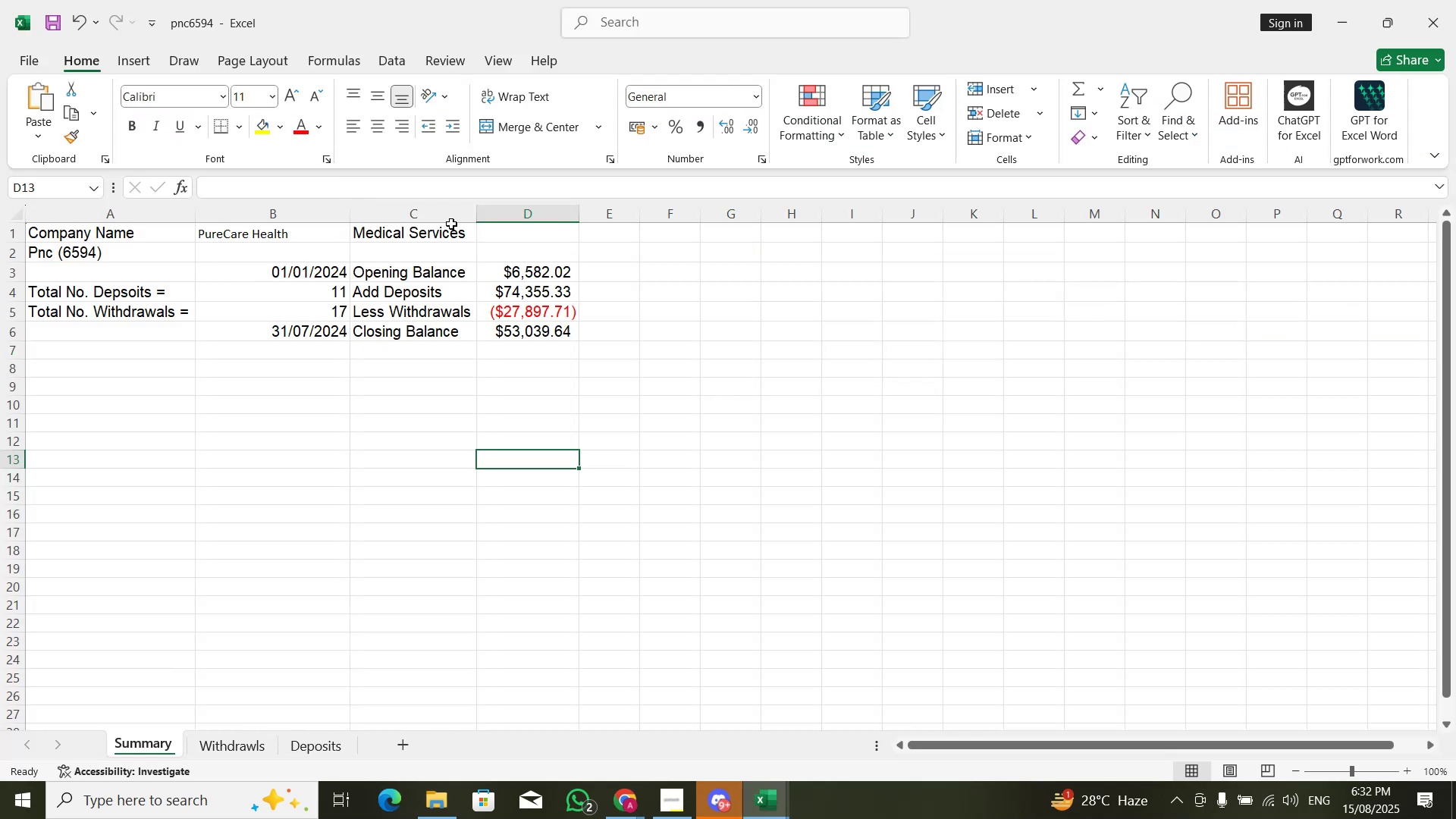 
key(Alt+AltLeft)
 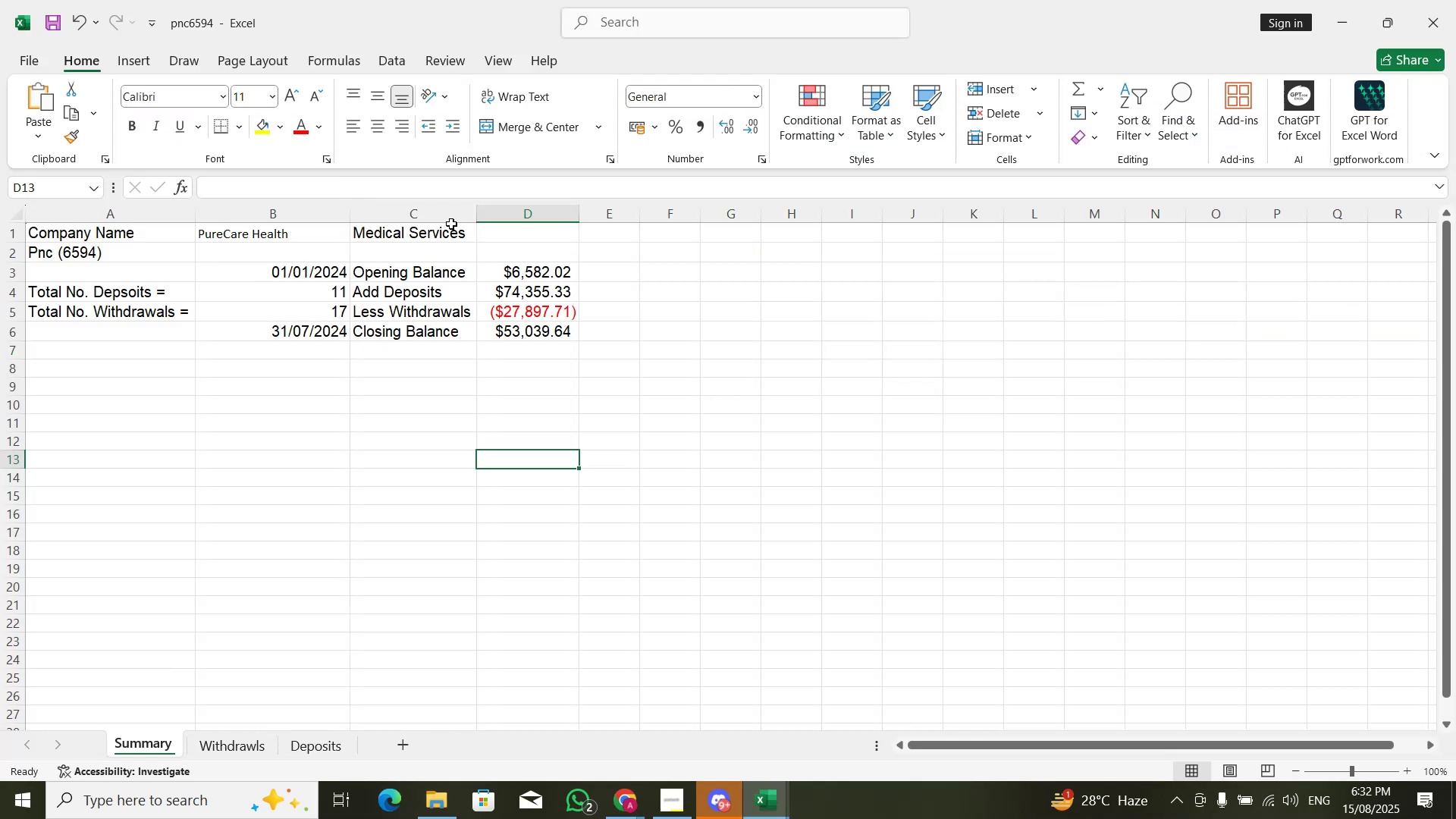 
key(Alt+Tab)
 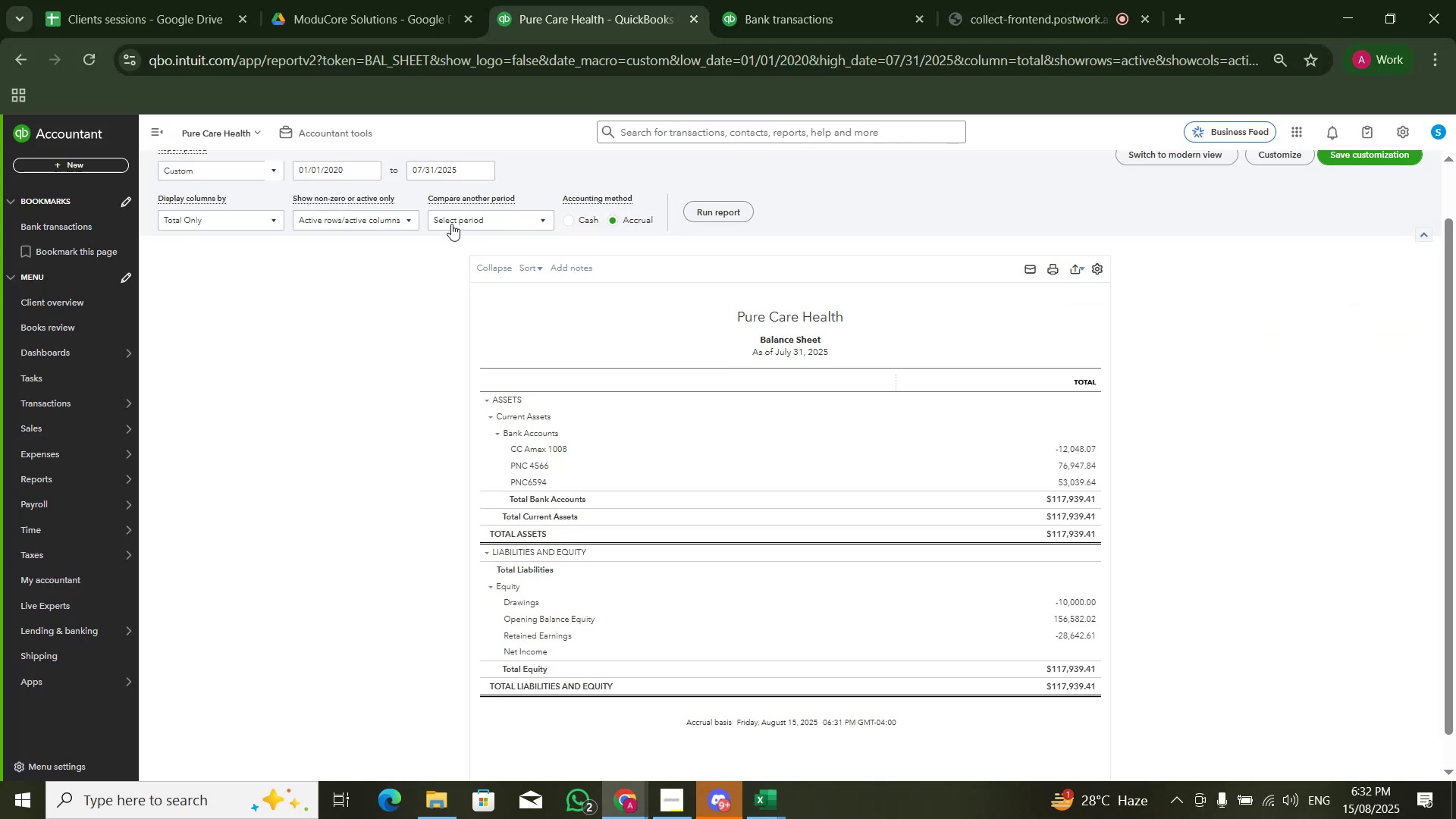 
key(Alt+AltLeft)
 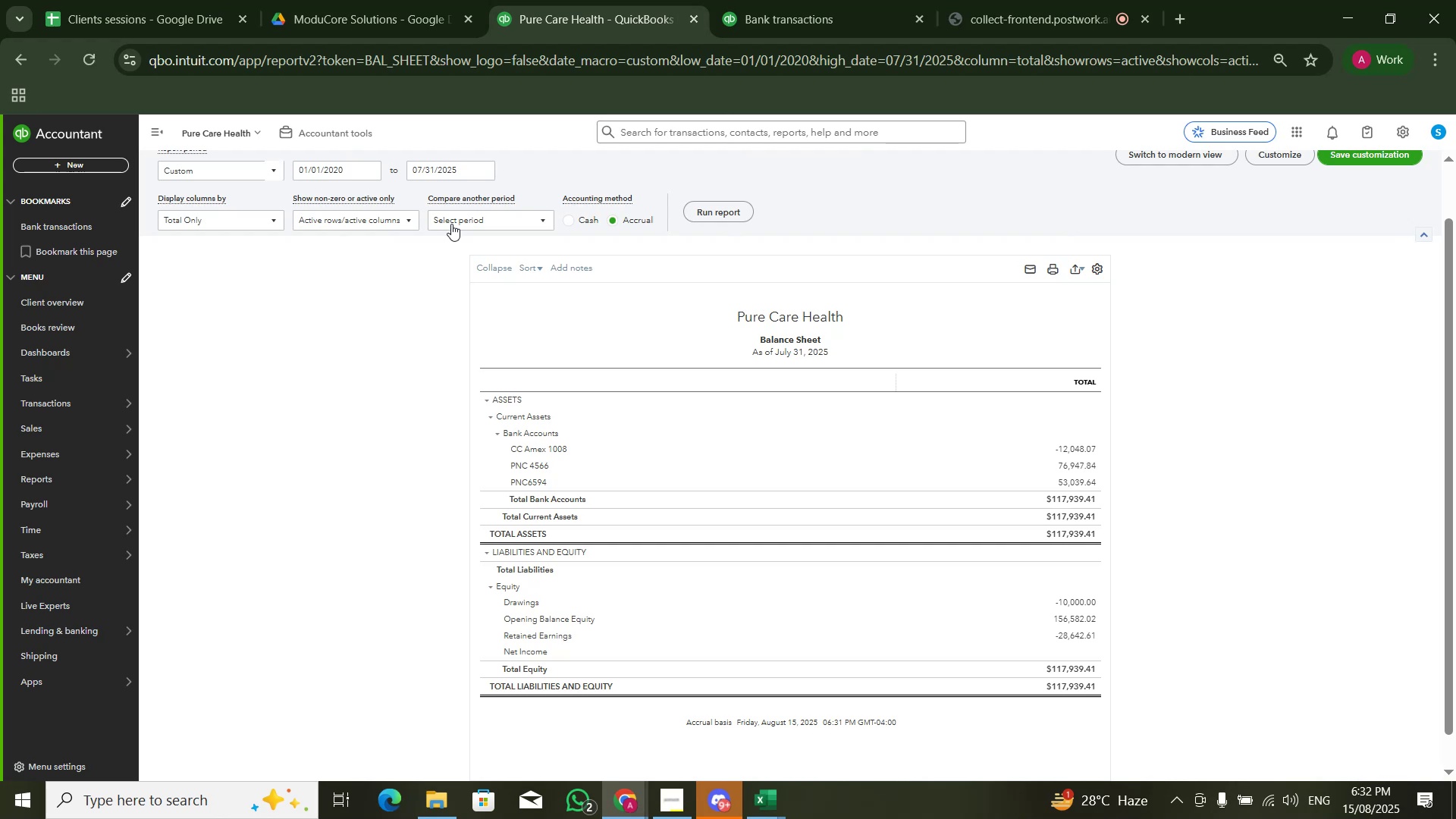 
key(Alt+Tab)
 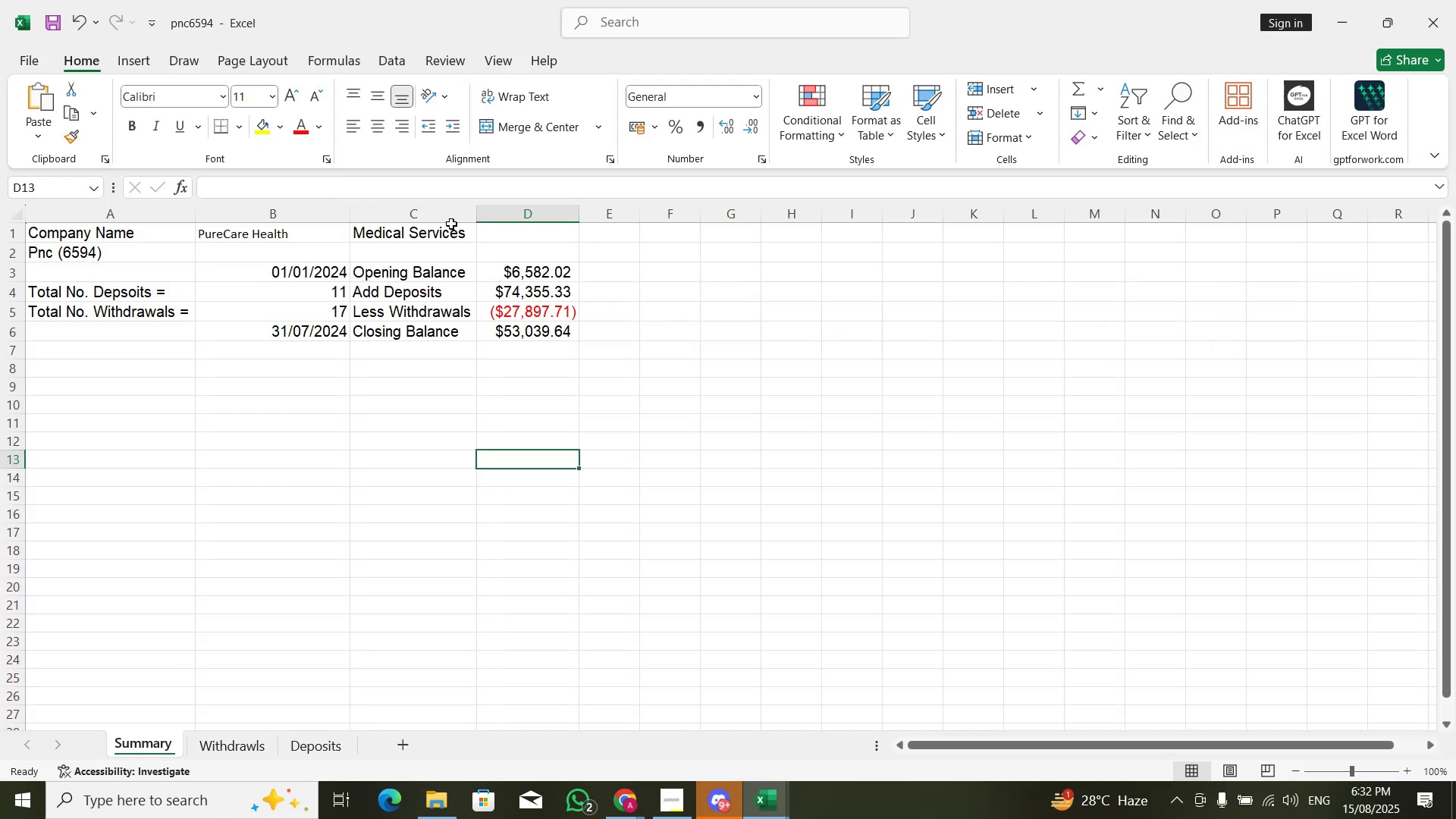 
key(Alt+AltLeft)
 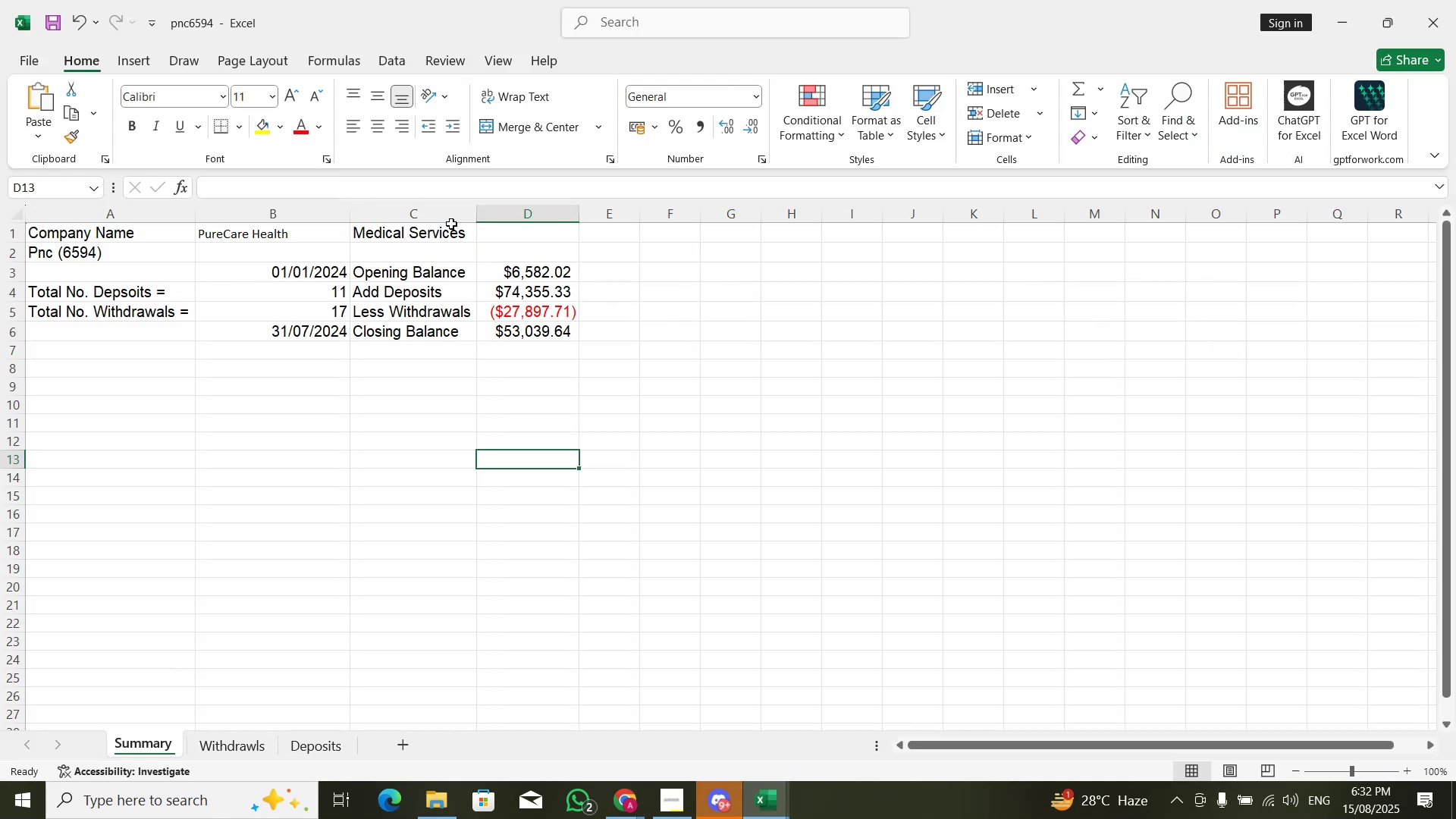 
key(Alt+Tab)
 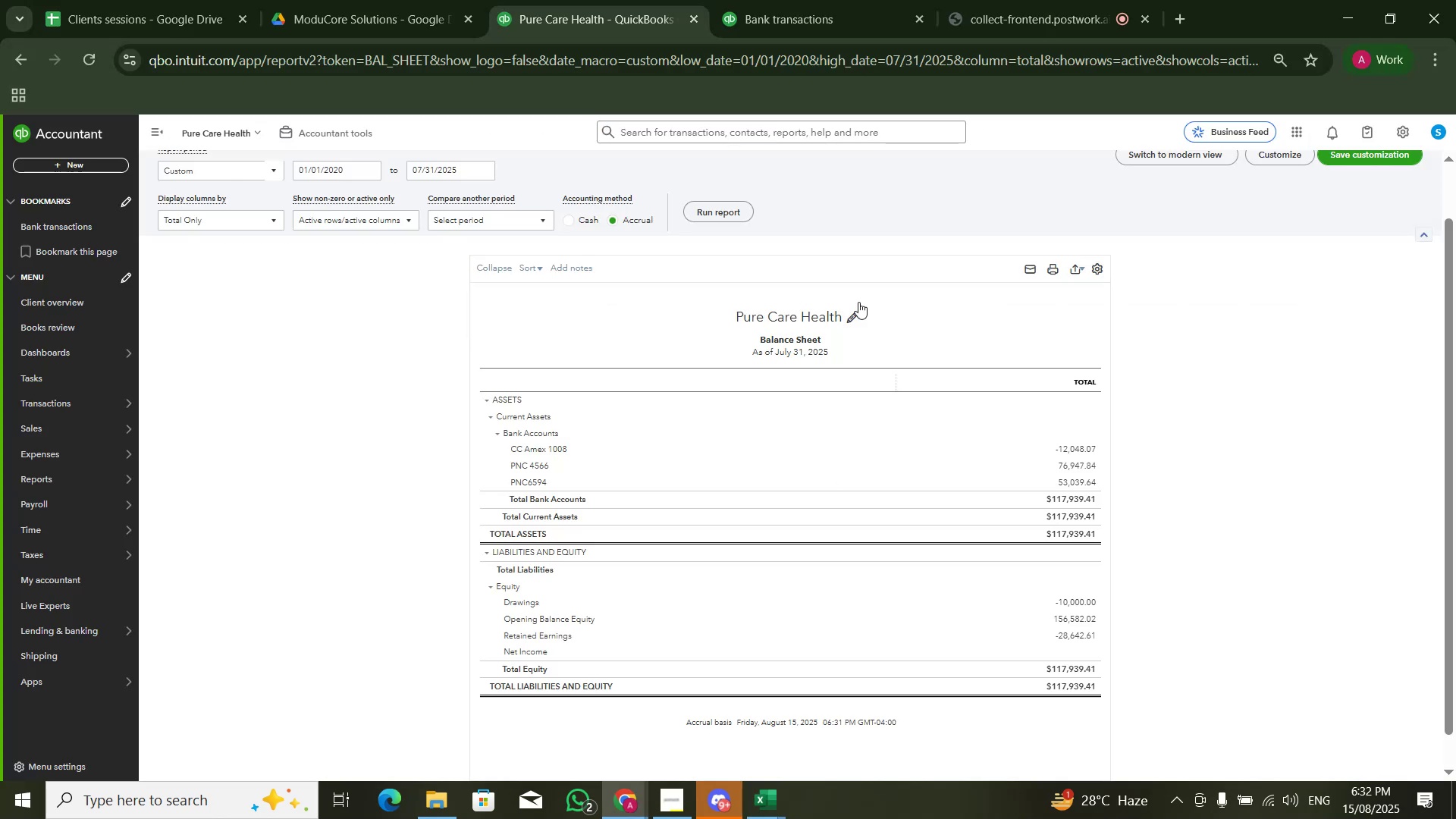 
key(Alt+AltLeft)
 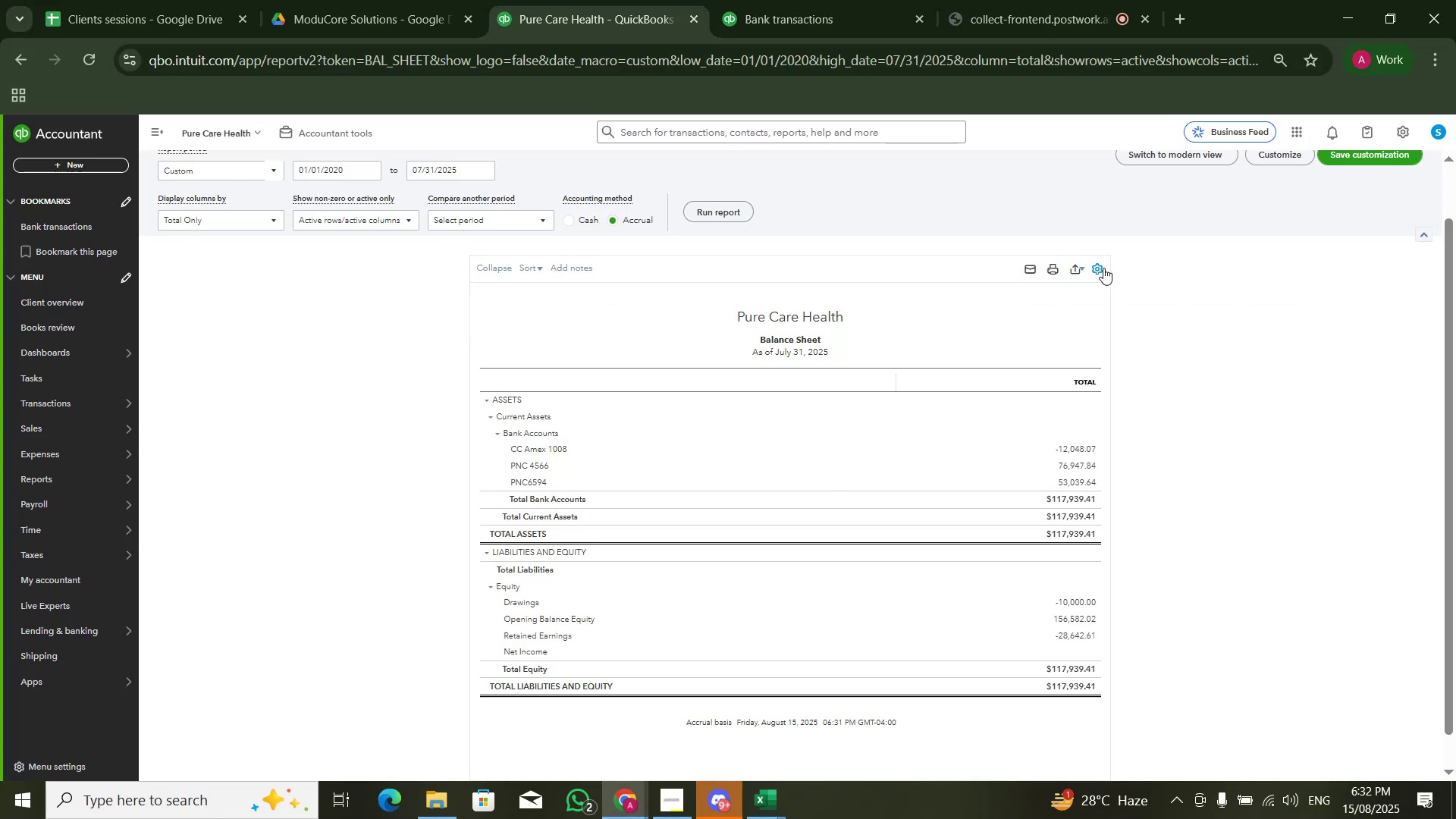 
key(Alt+Tab)
 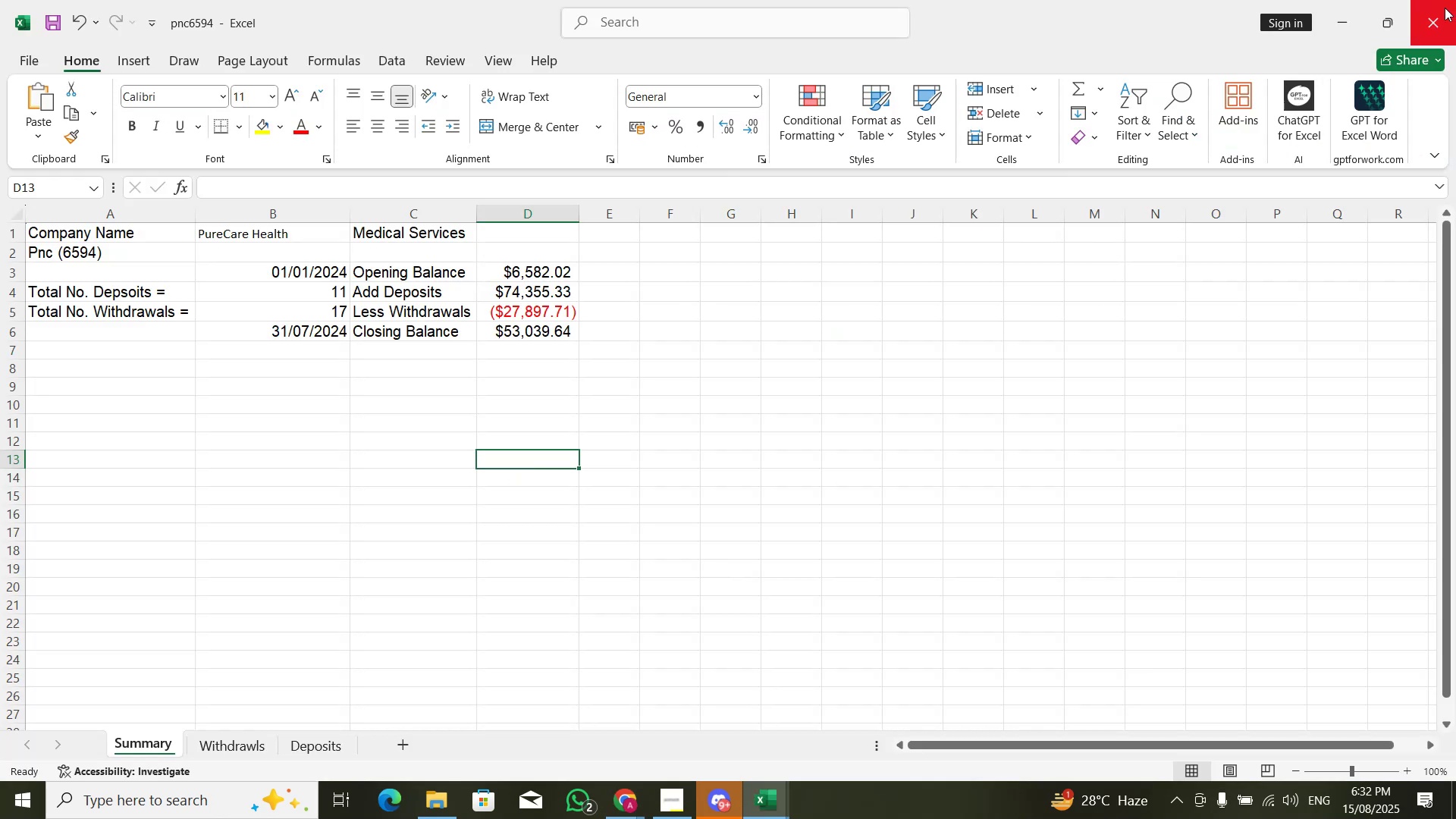 
left_click([1445, 13])
 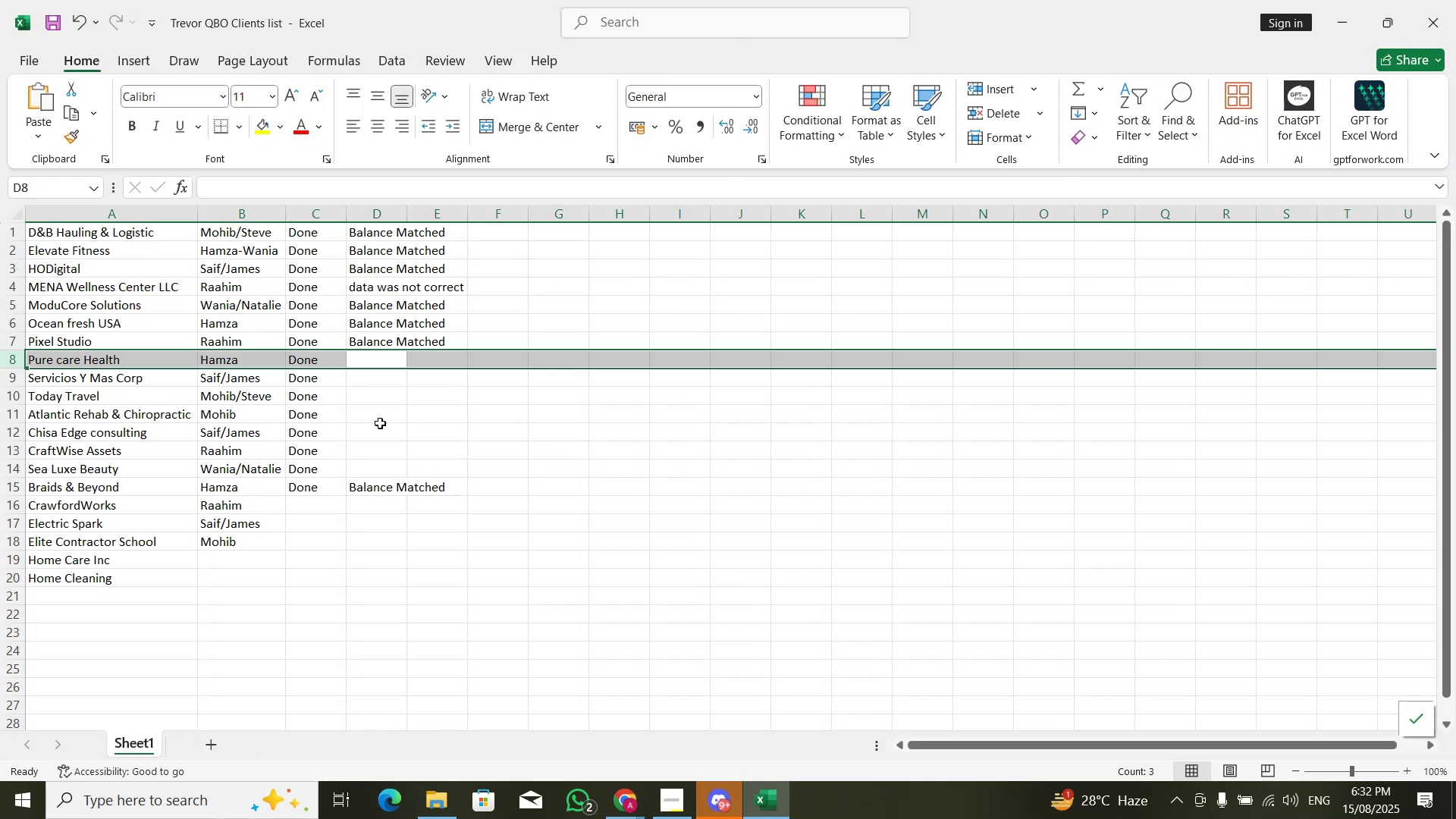 
key(Alt+Tab)
 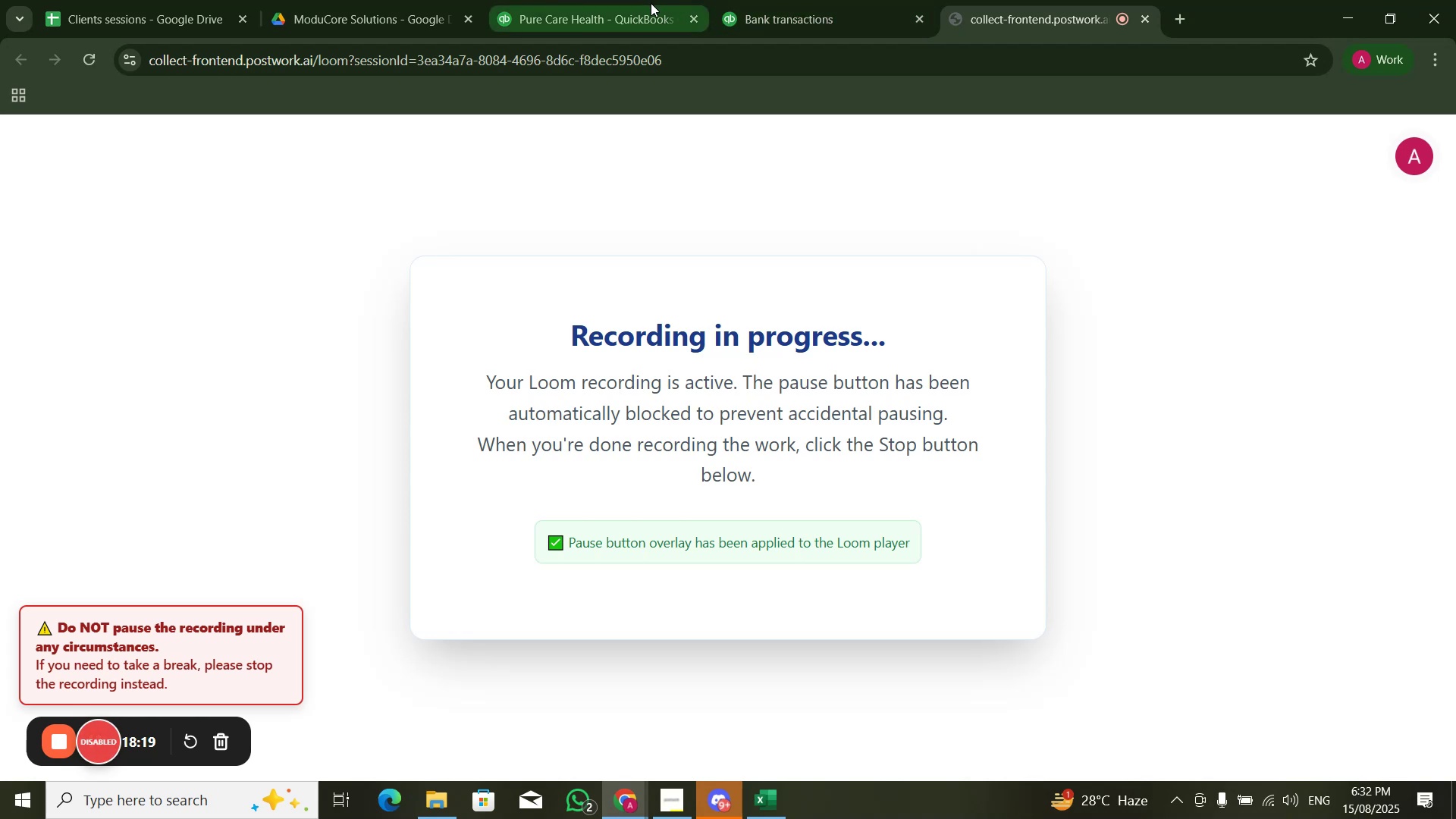 
wait(6.02)
 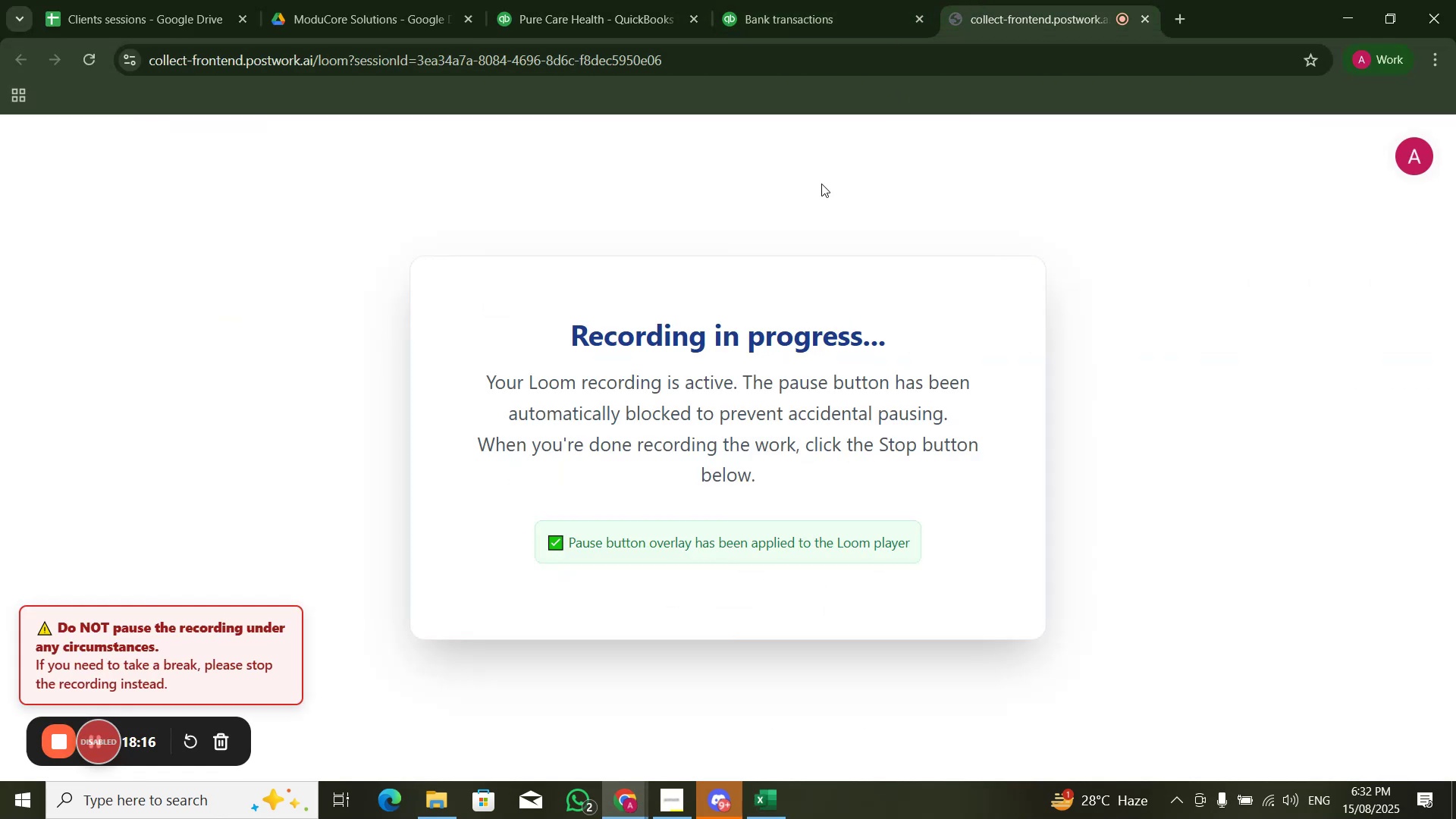 
left_click([771, 804])
 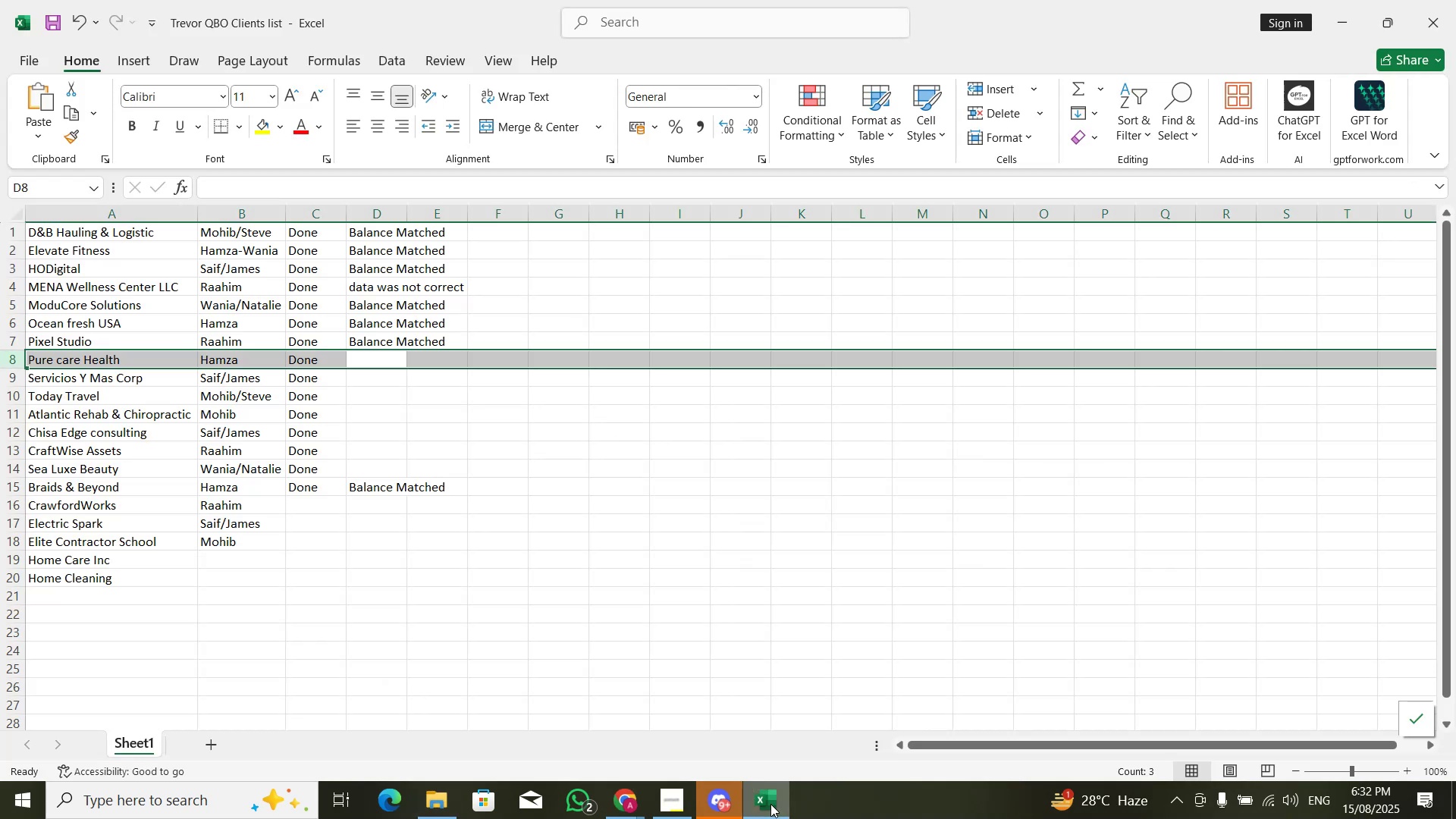 
left_click([770, 804])
 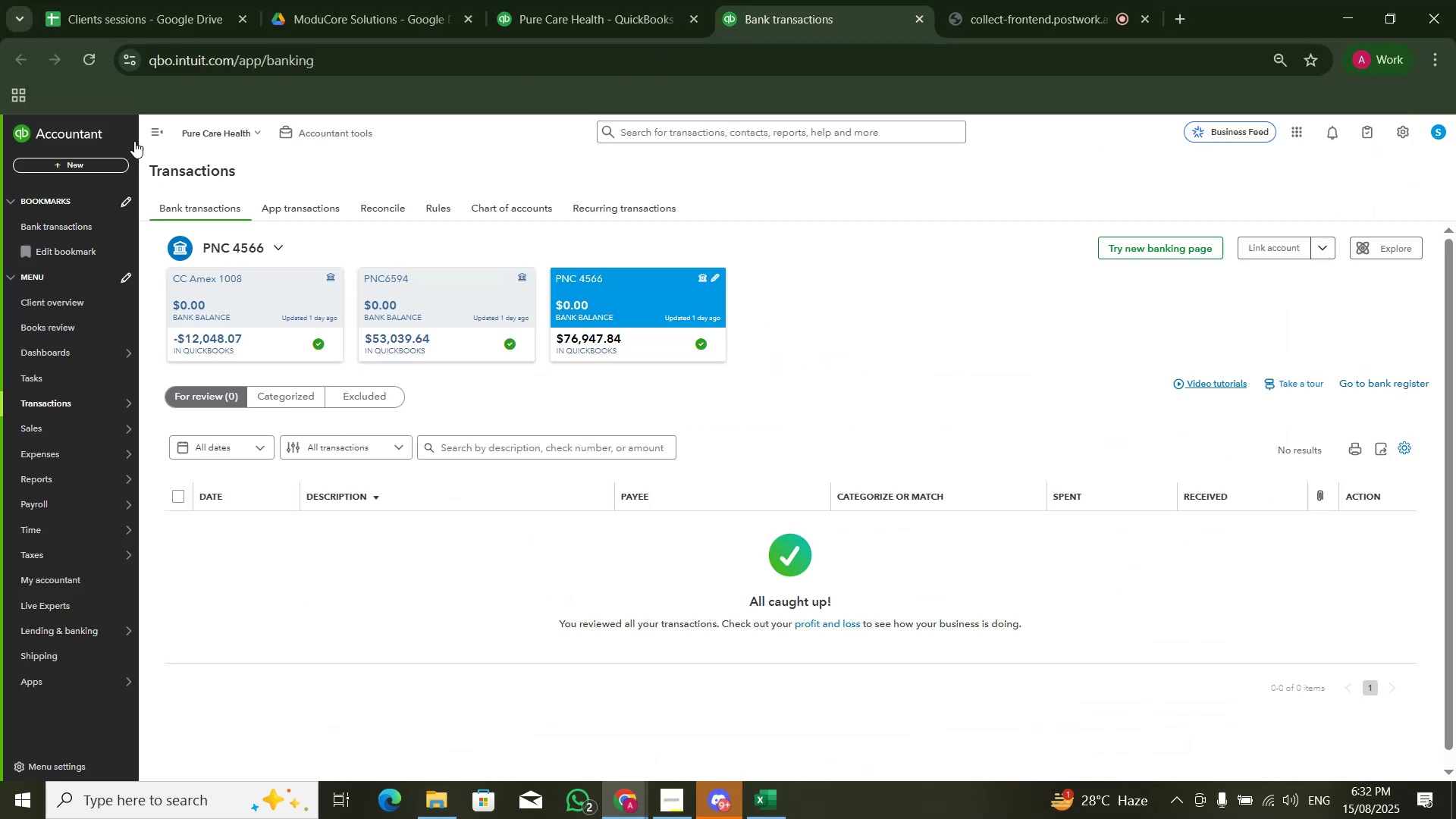 
left_click([218, 136])
 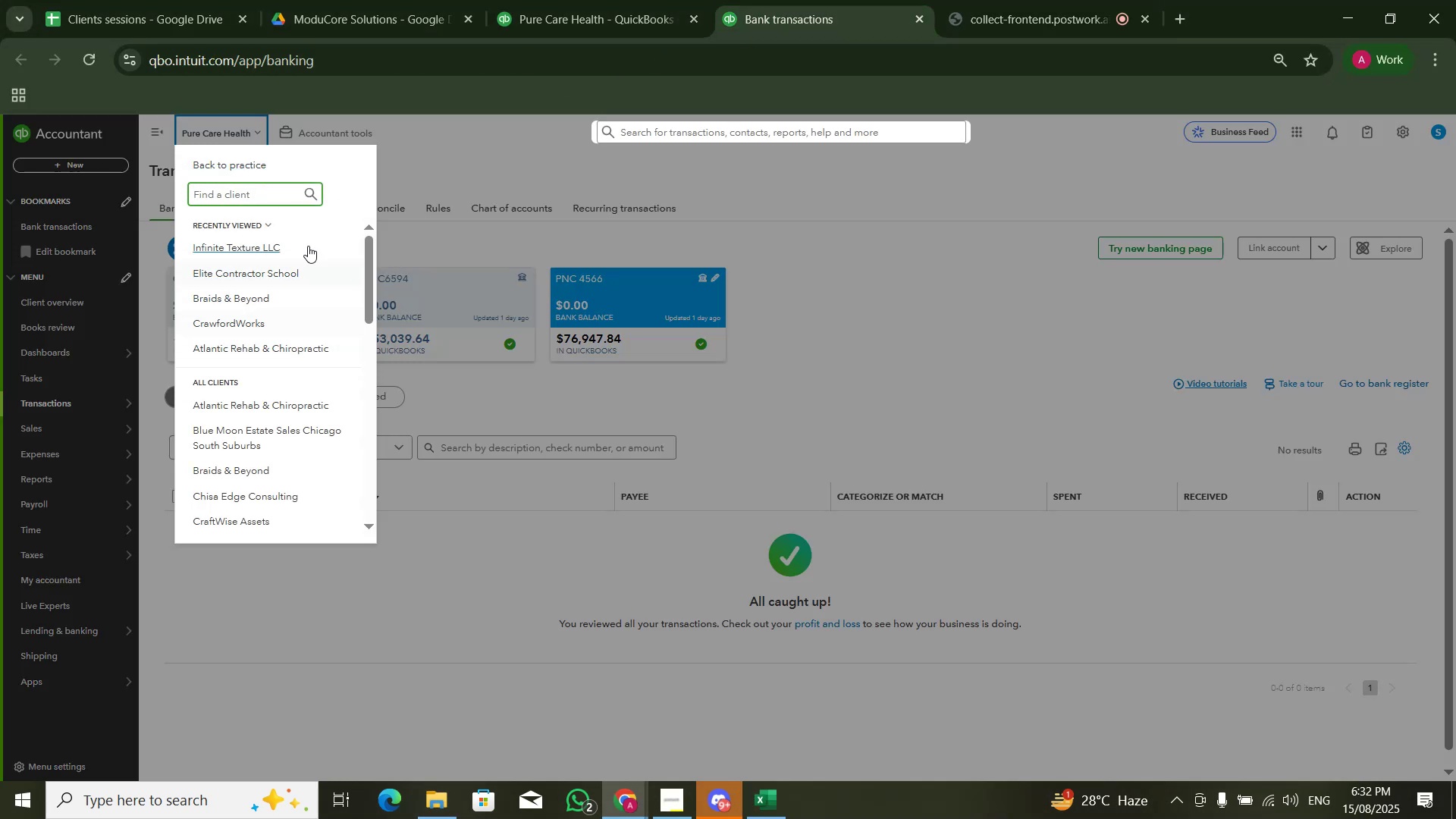 
left_click([284, 193])
 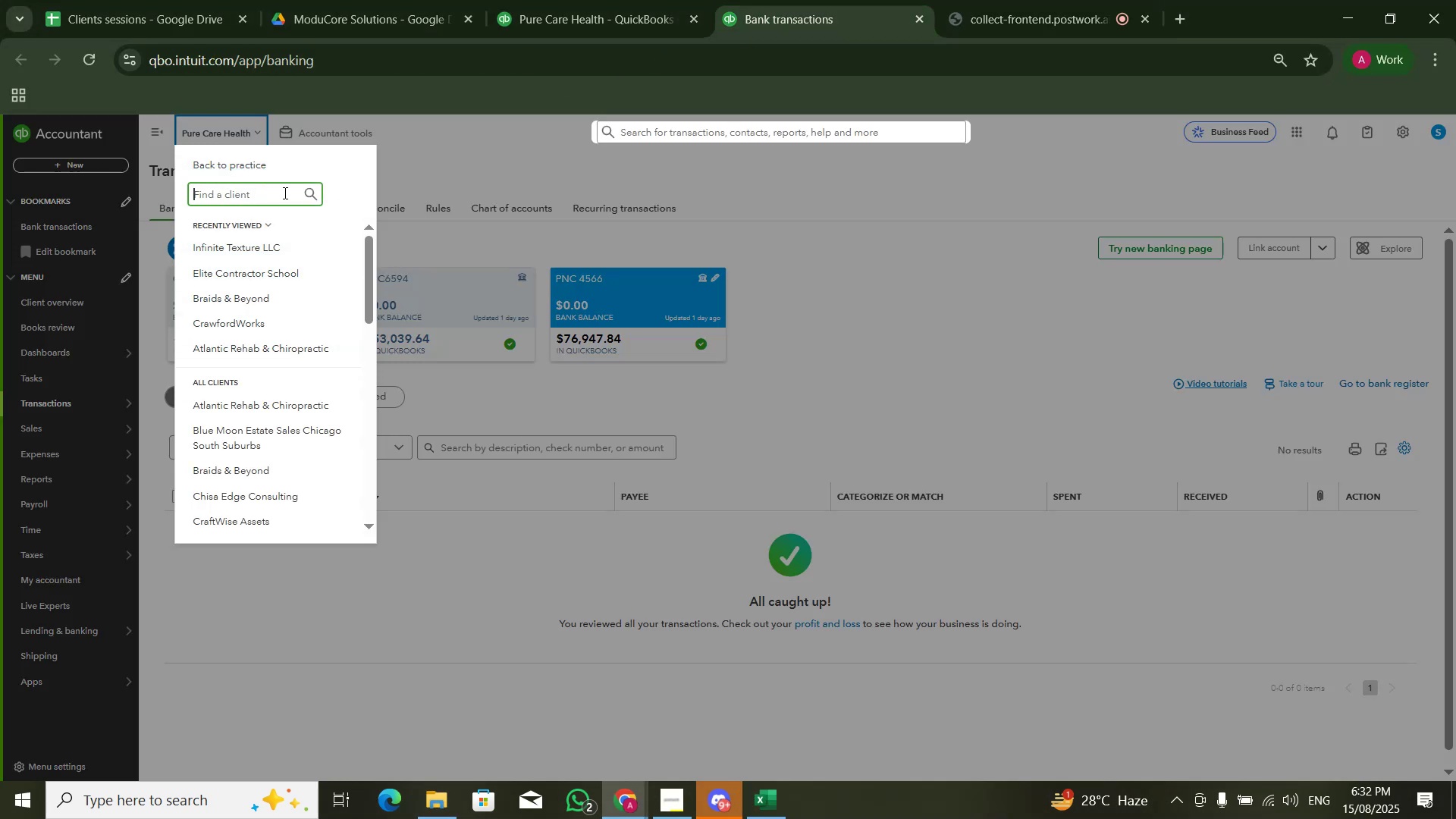 
type(SER)
 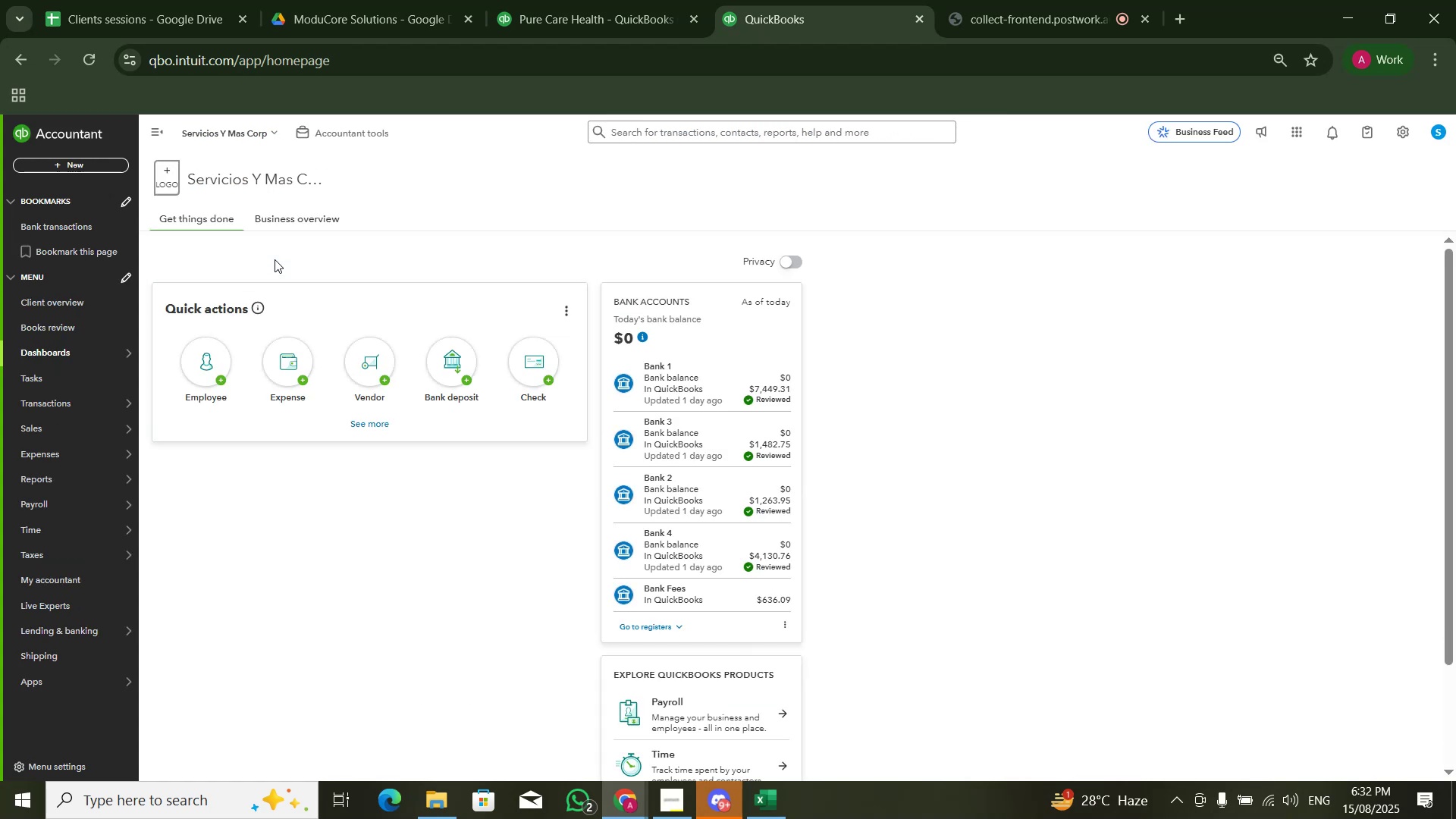 
wait(23.18)
 